 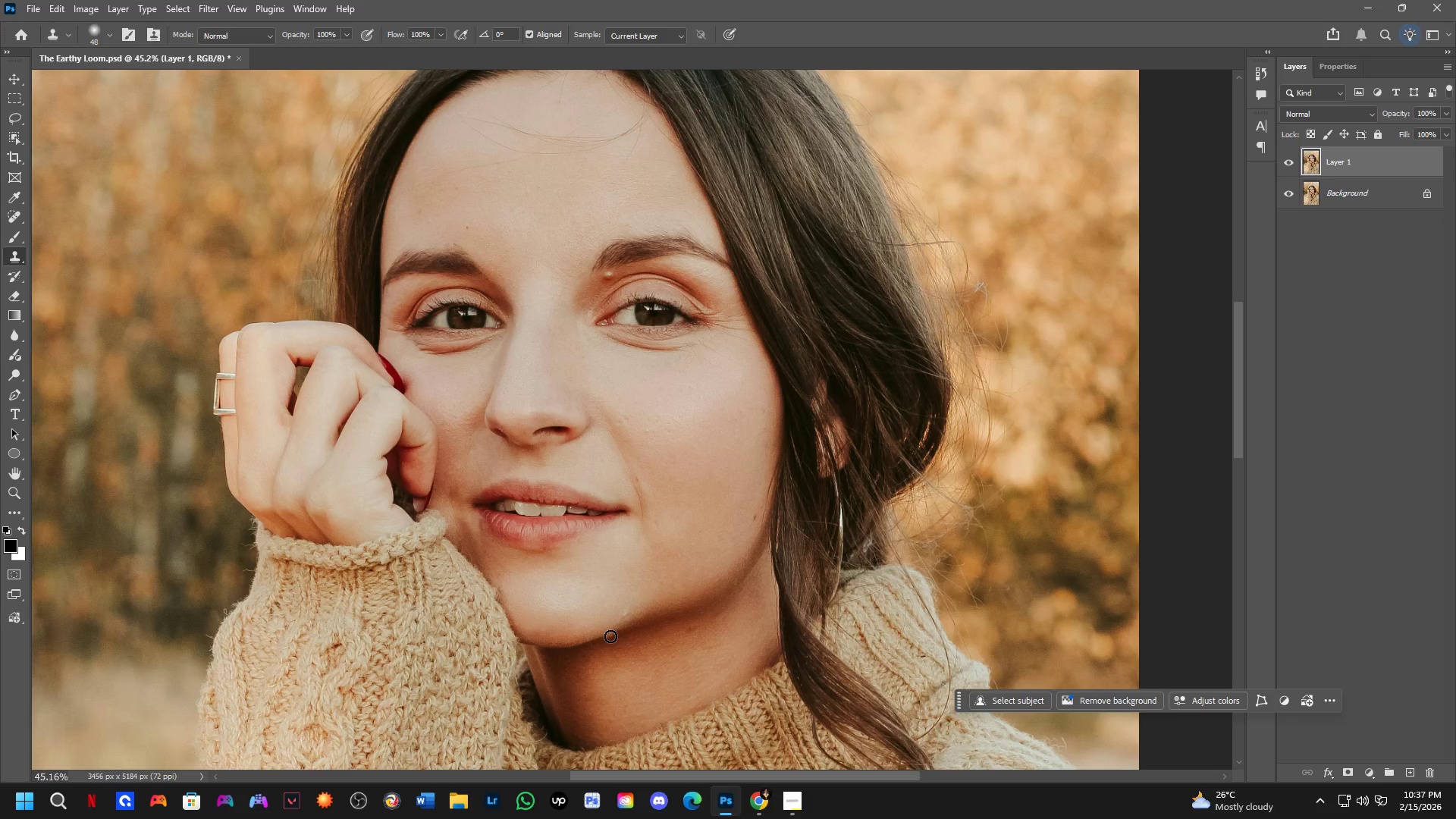 
hold_key(key=Space, duration=0.48)
 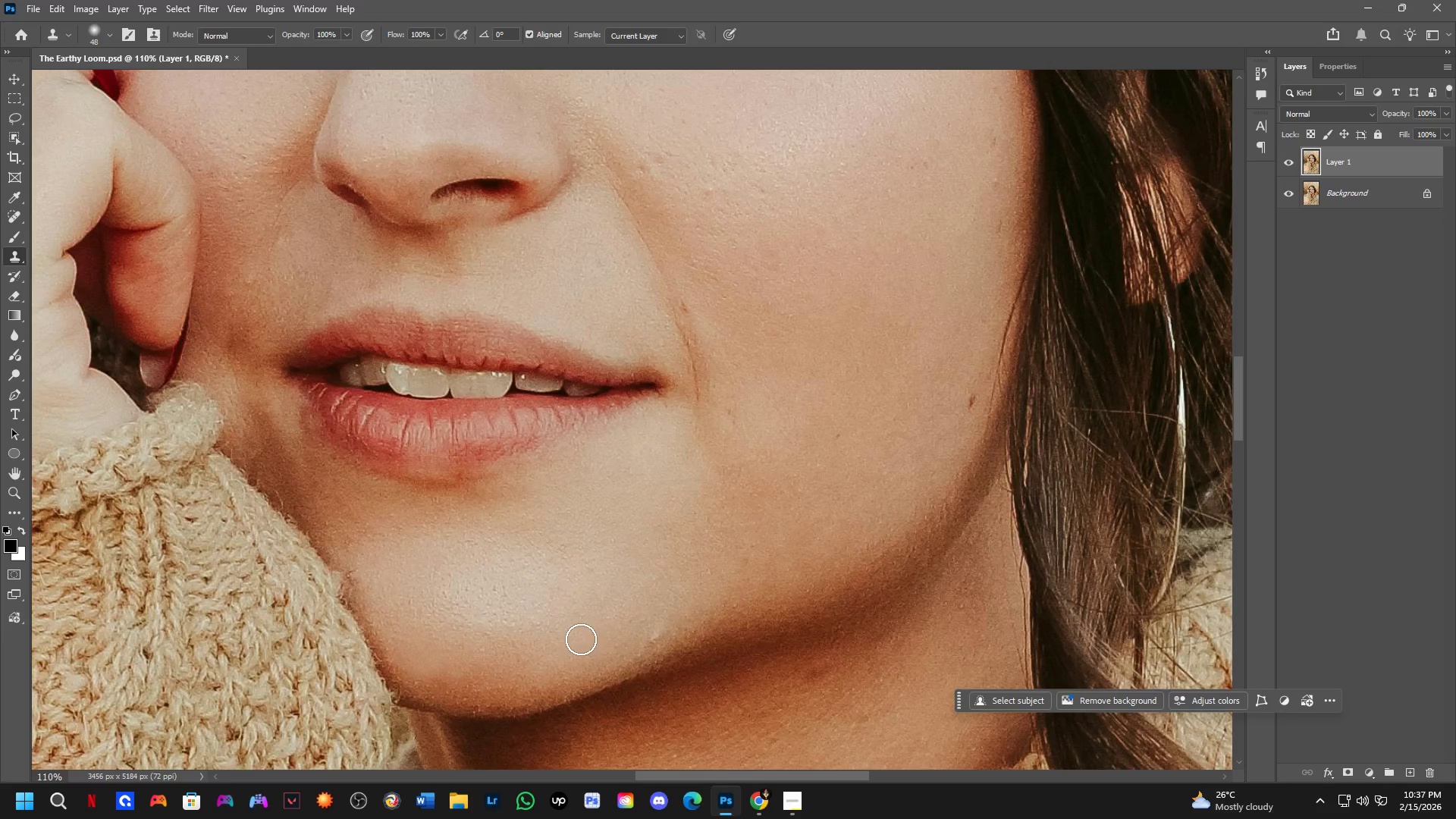 
left_click_drag(start_coordinate=[610, 636], to_coordinate=[633, 653])
 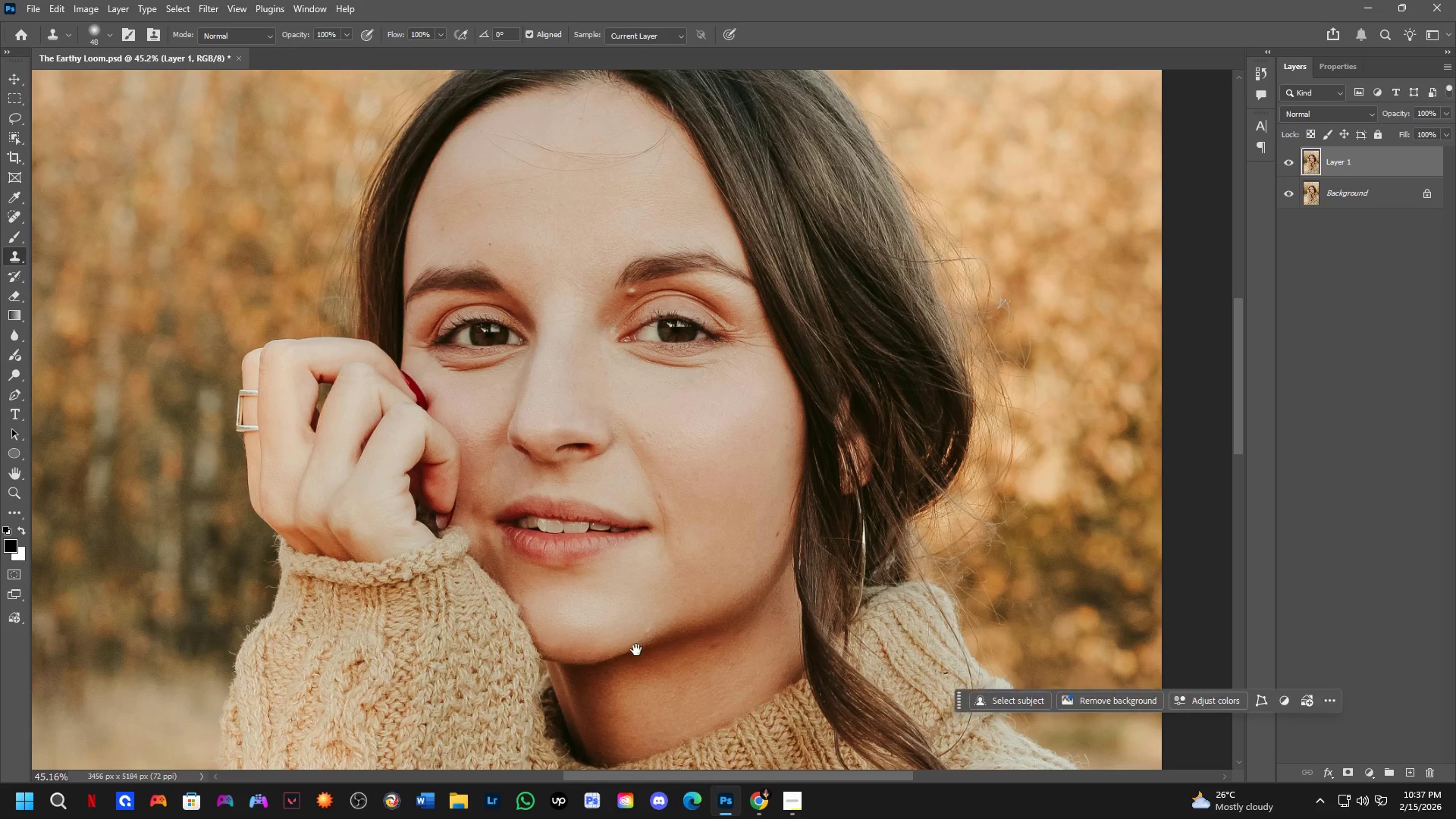 
scroll: coordinate [597, 626], scroll_direction: down, amount: 11.0
 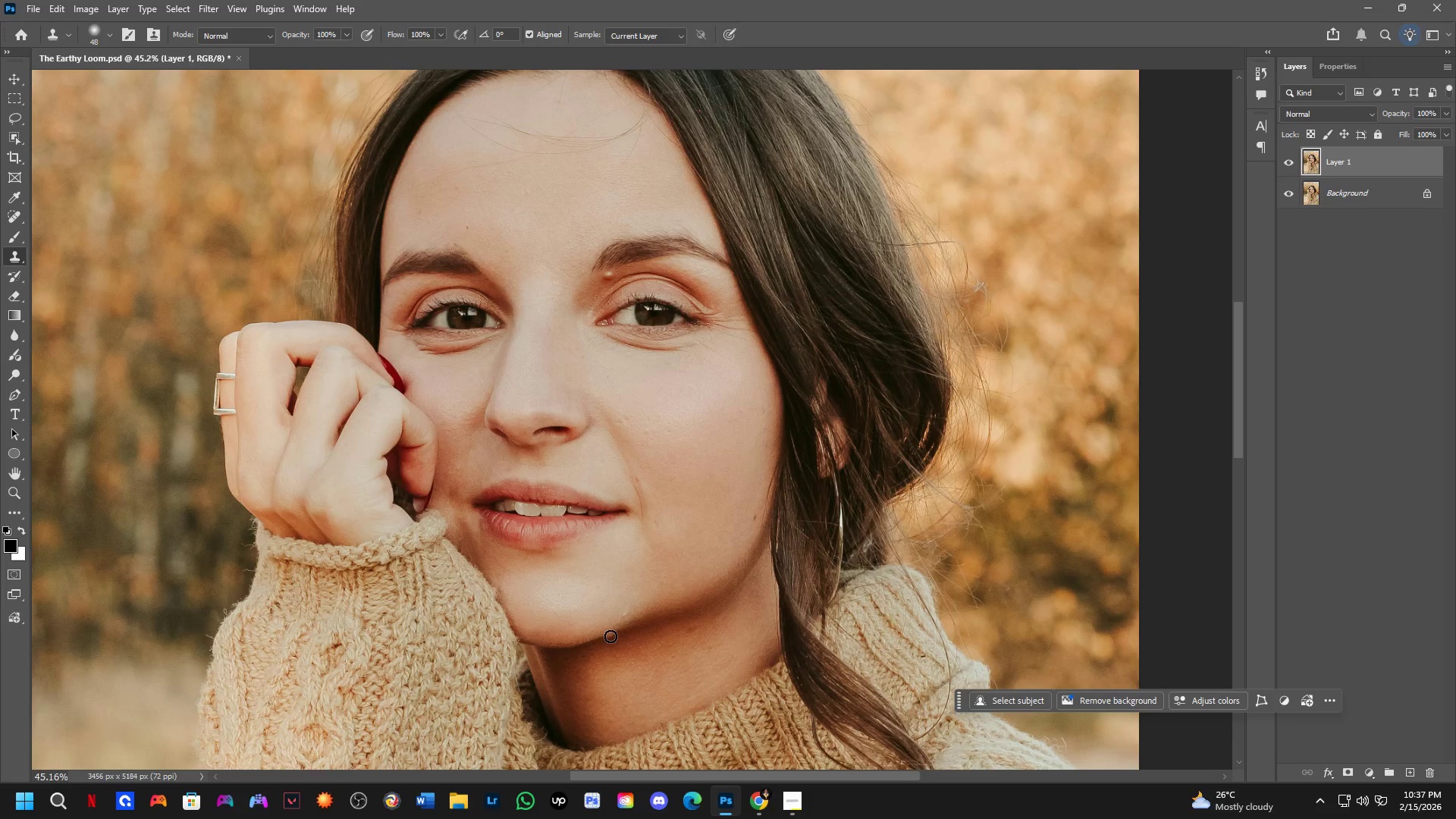 
key(Shift+ShiftLeft)
 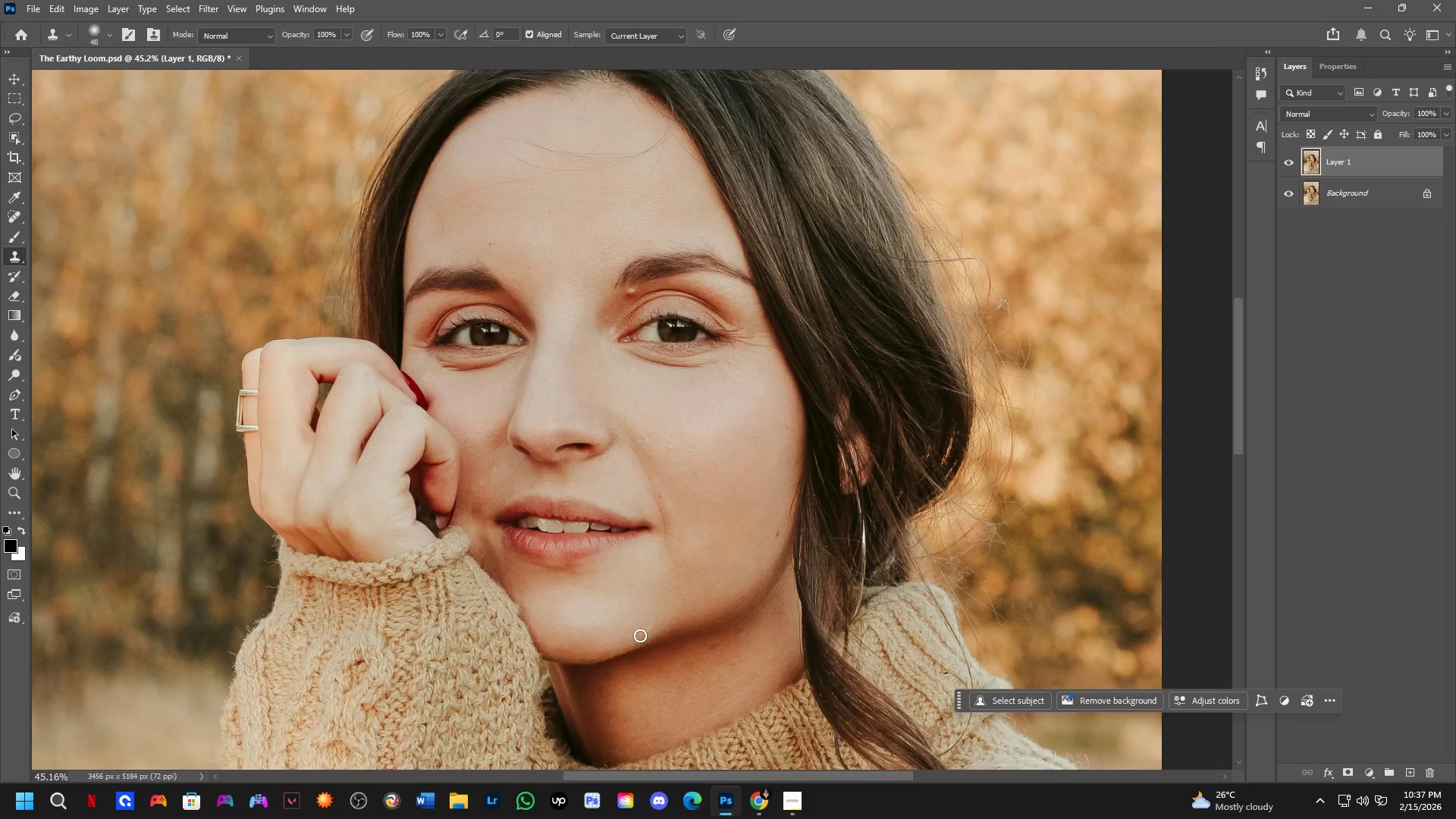 
scroll: coordinate [639, 626], scroll_direction: up, amount: 5.0
 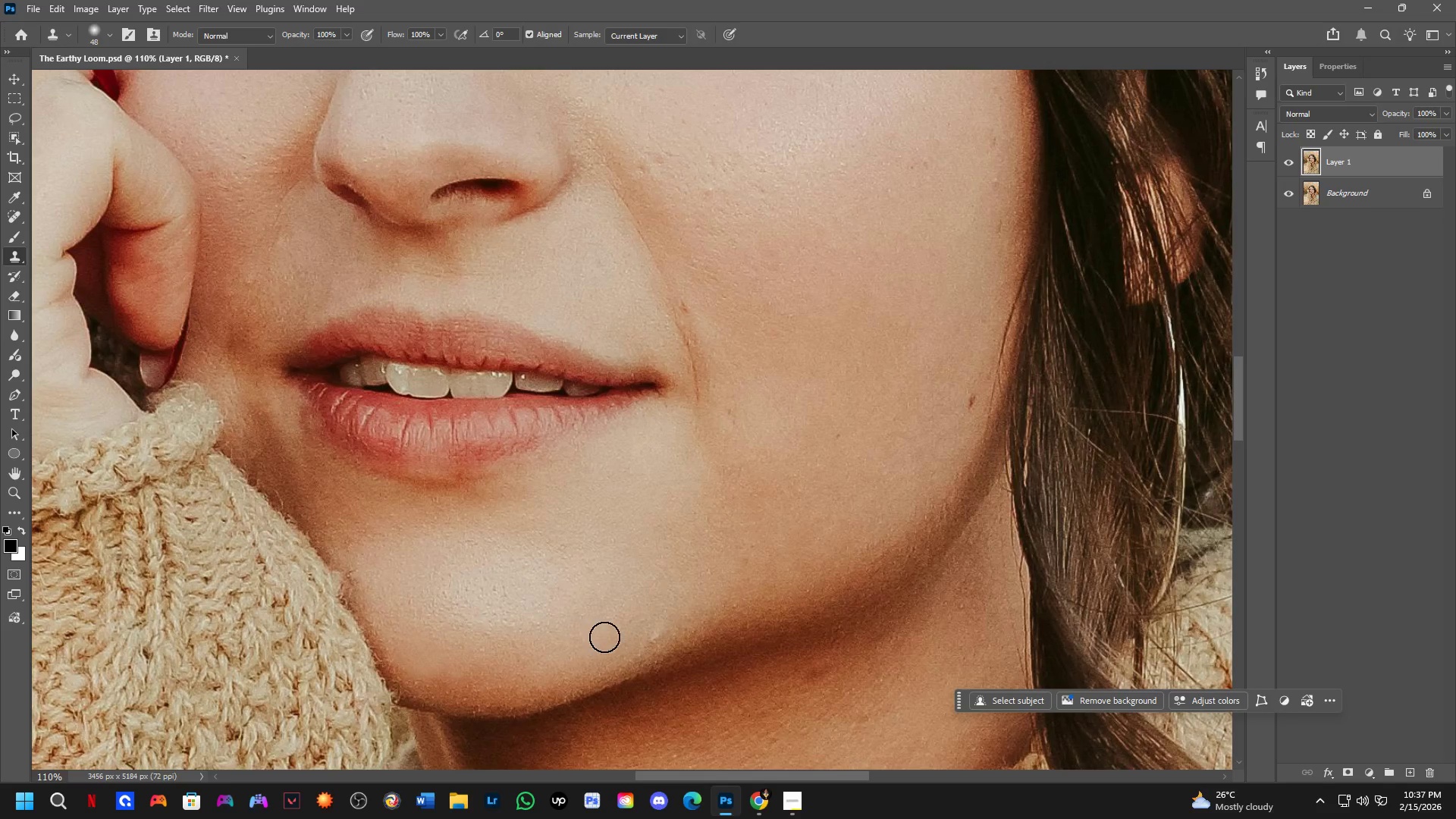 
hold_key(key=AltLeft, duration=0.55)
 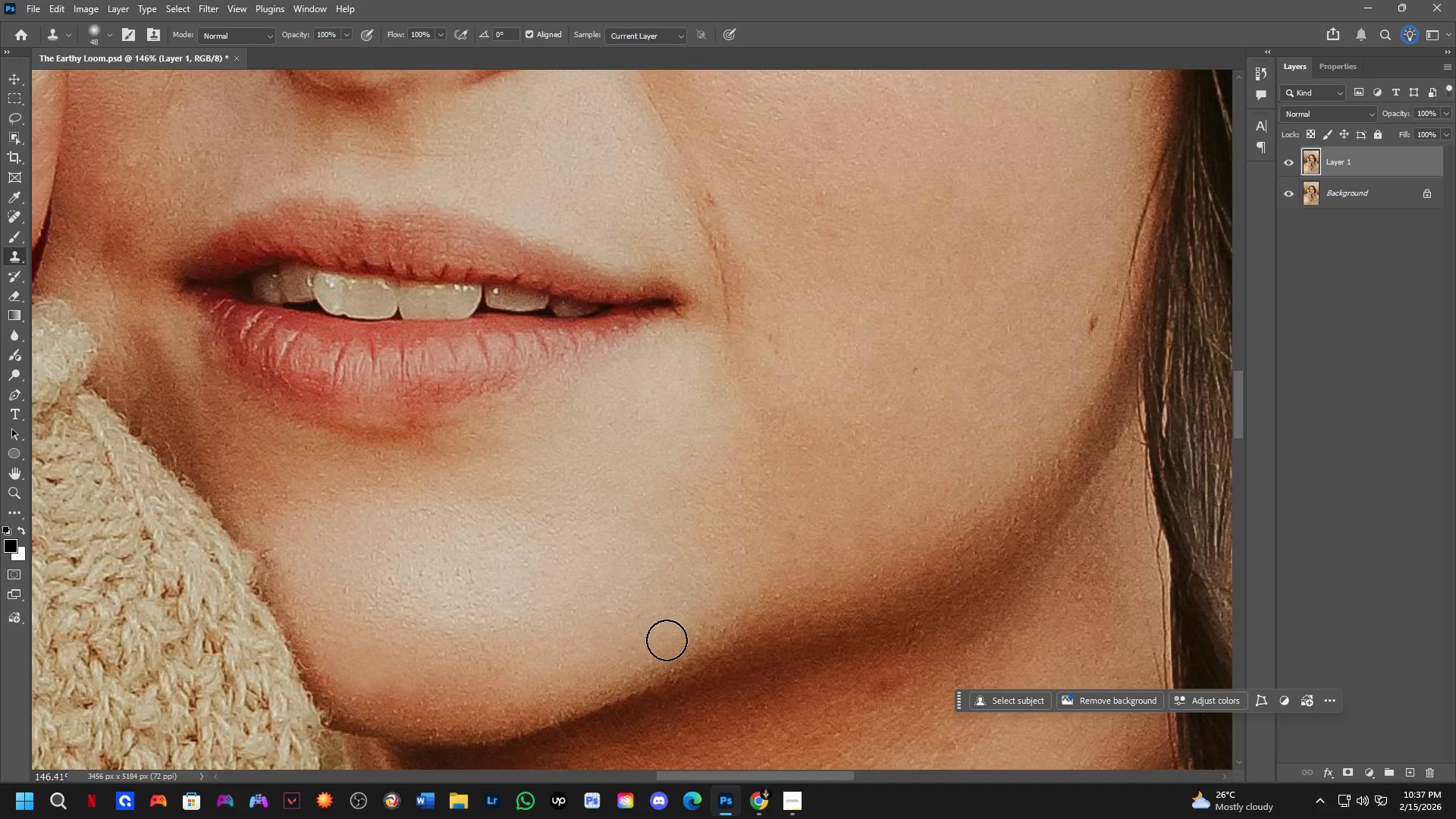 
scroll: coordinate [607, 637], scroll_direction: up, amount: 3.0
 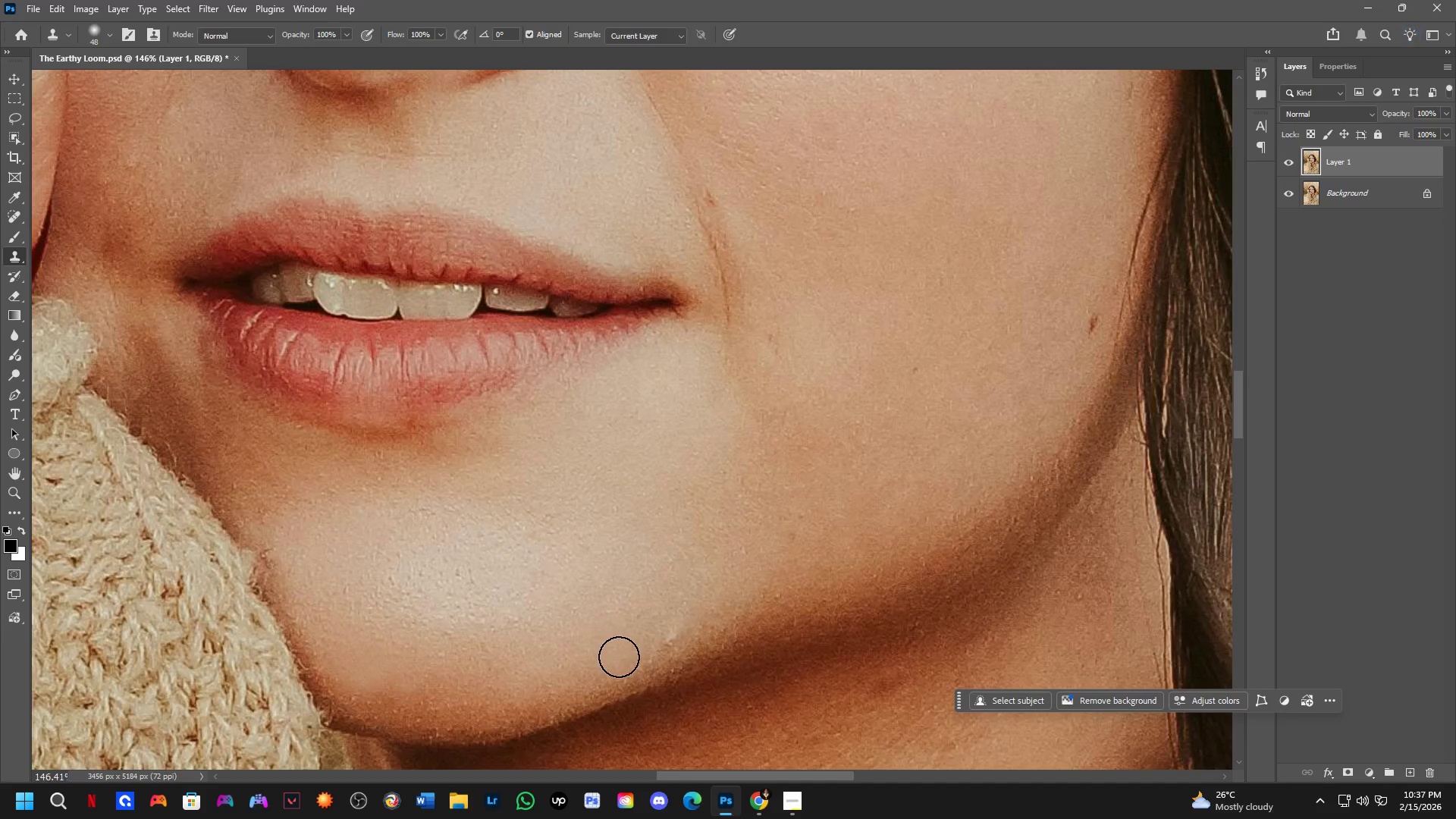 
left_click([639, 648])
 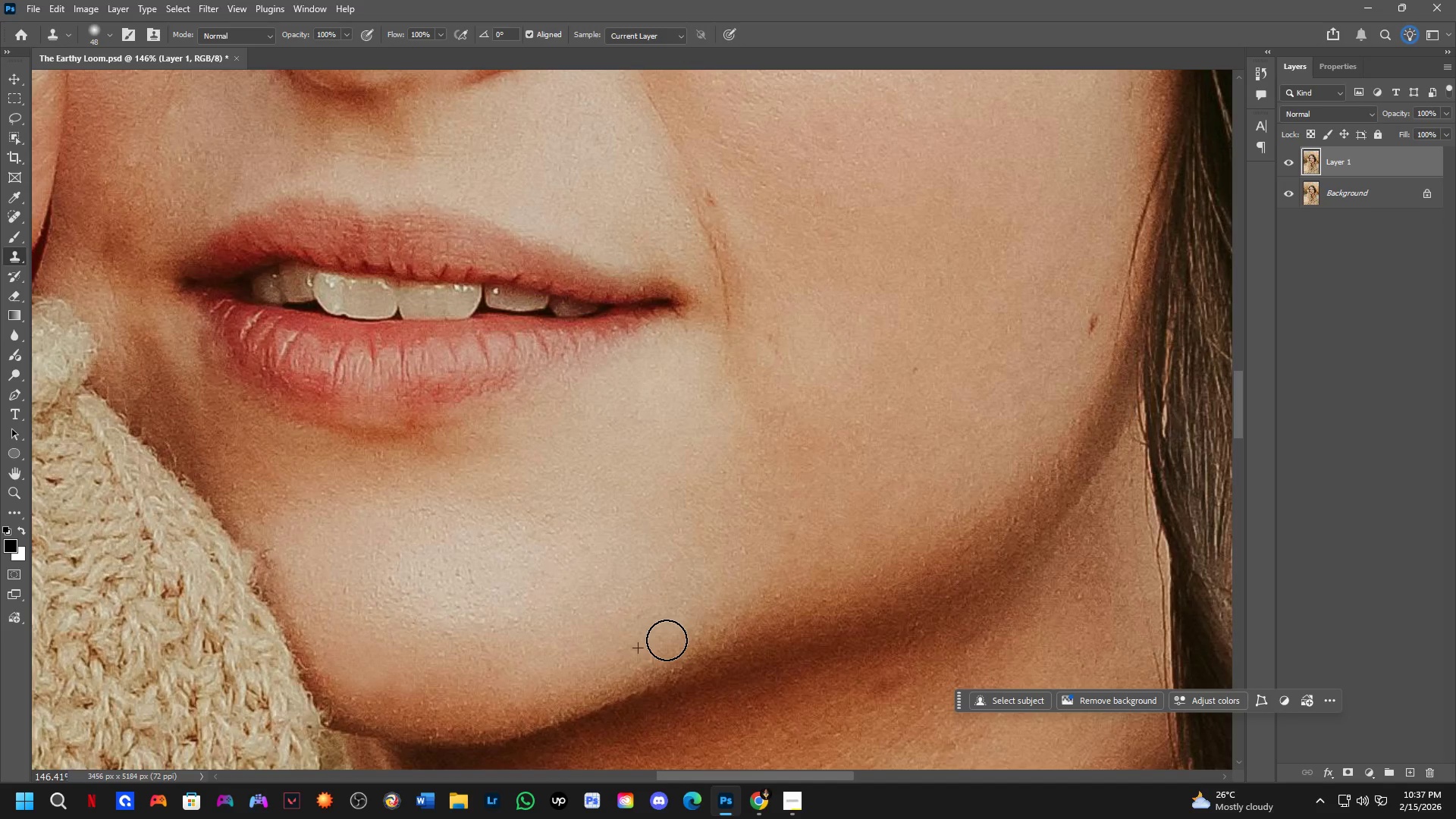 
double_click([678, 633])
 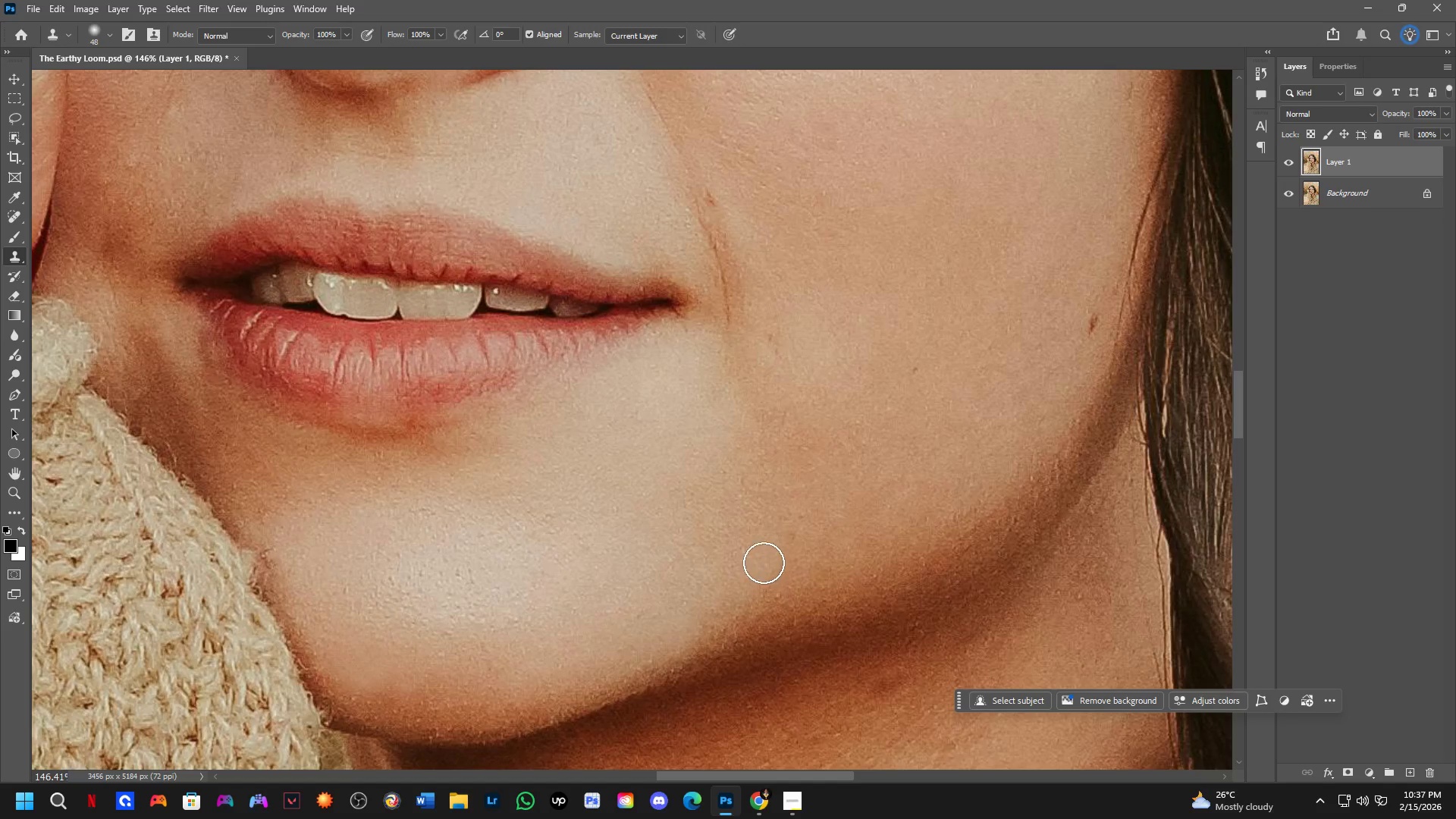 
hold_key(key=AltLeft, duration=0.64)
left_click([821, 549])
 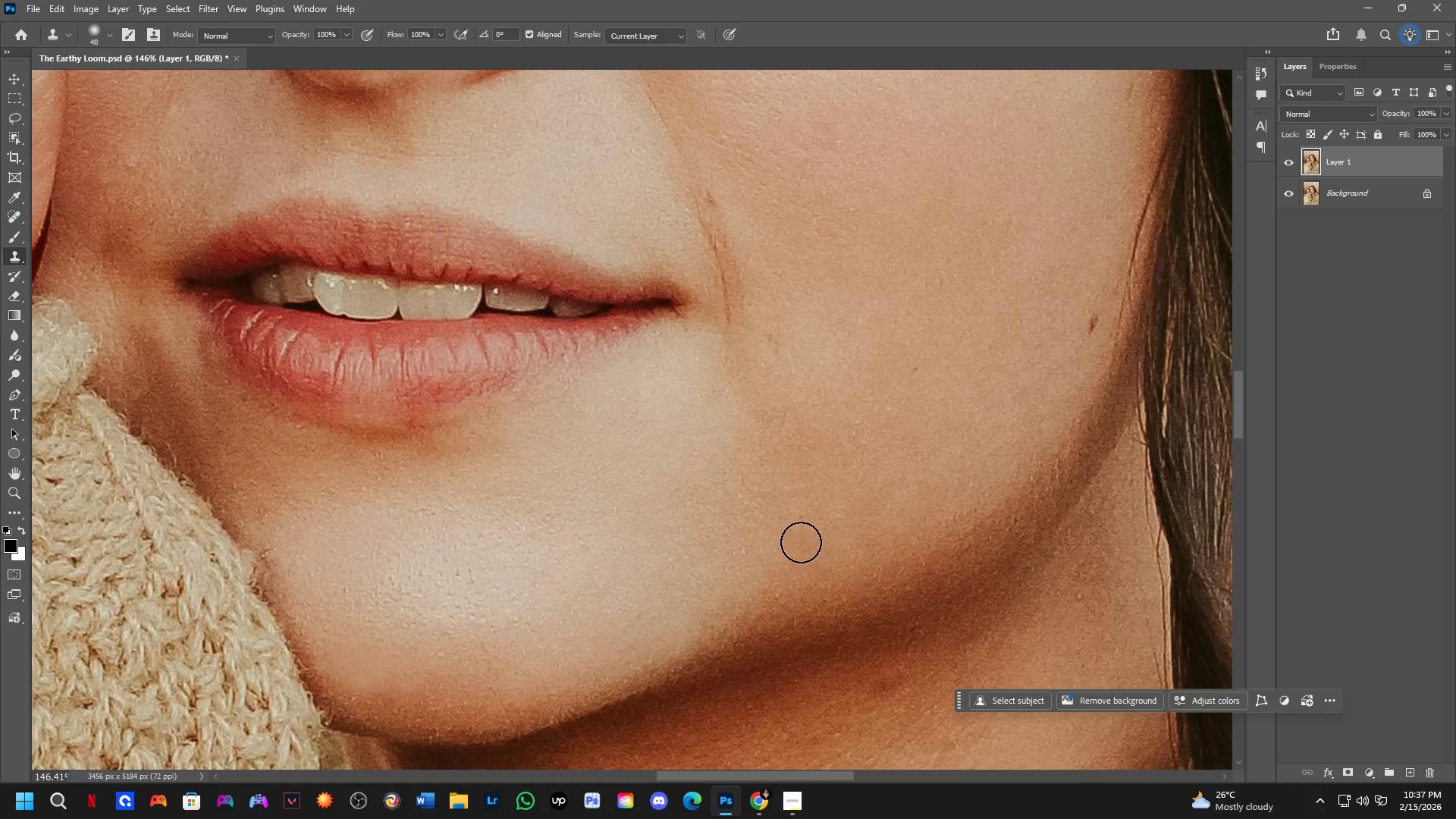 
double_click([797, 535])
 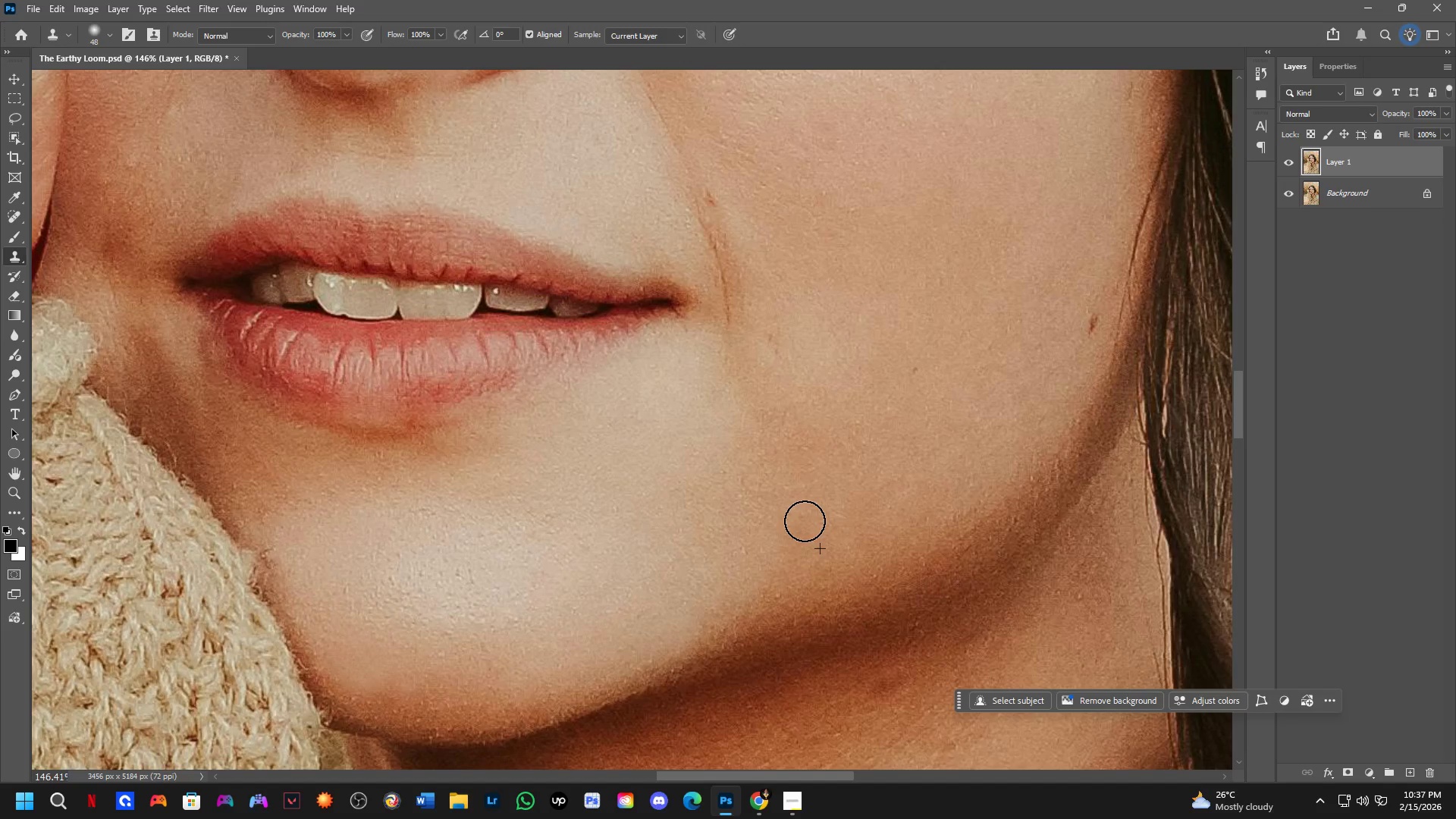 
triple_click([805, 518])
 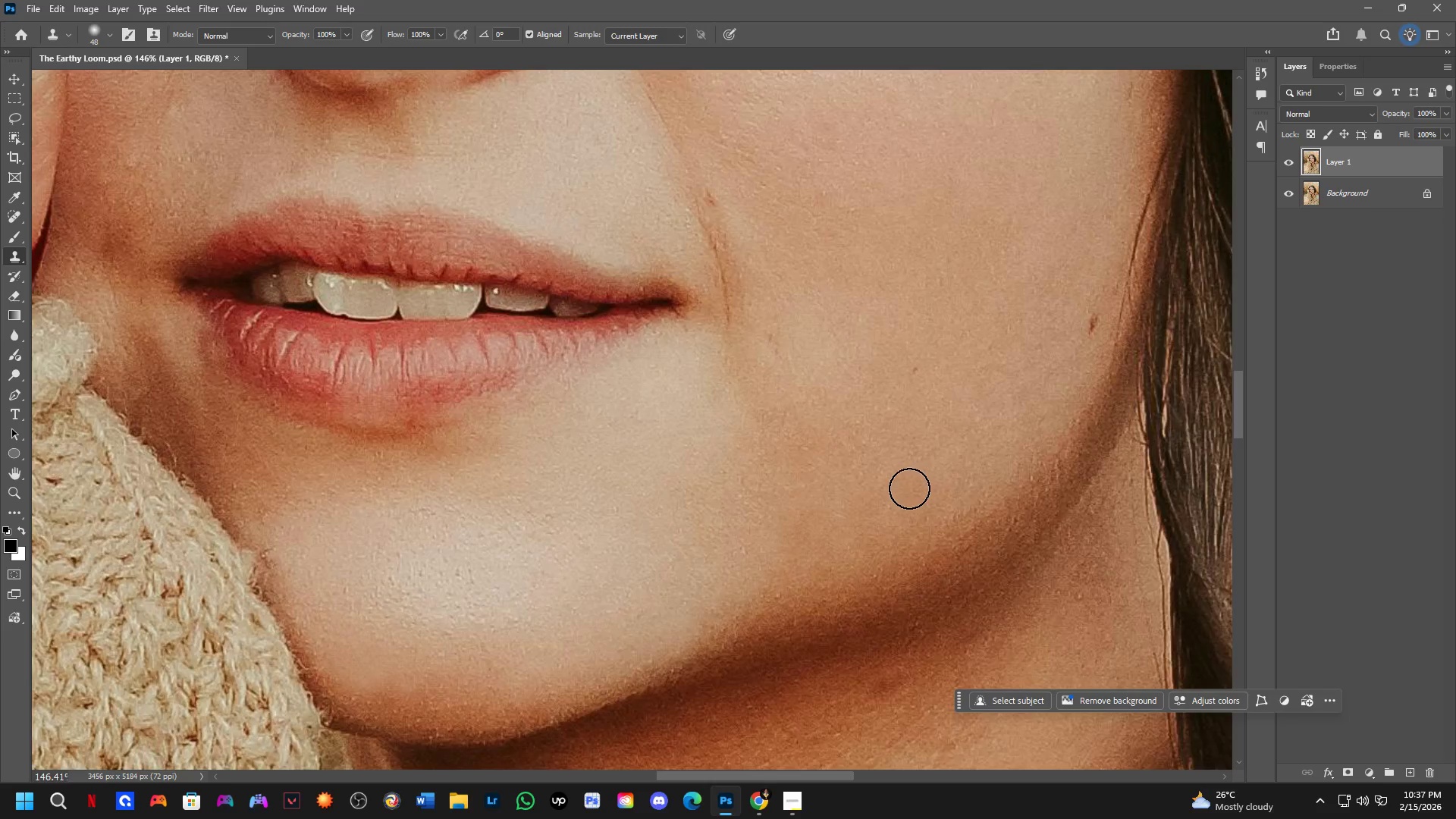 
key(Control+ControlLeft)
 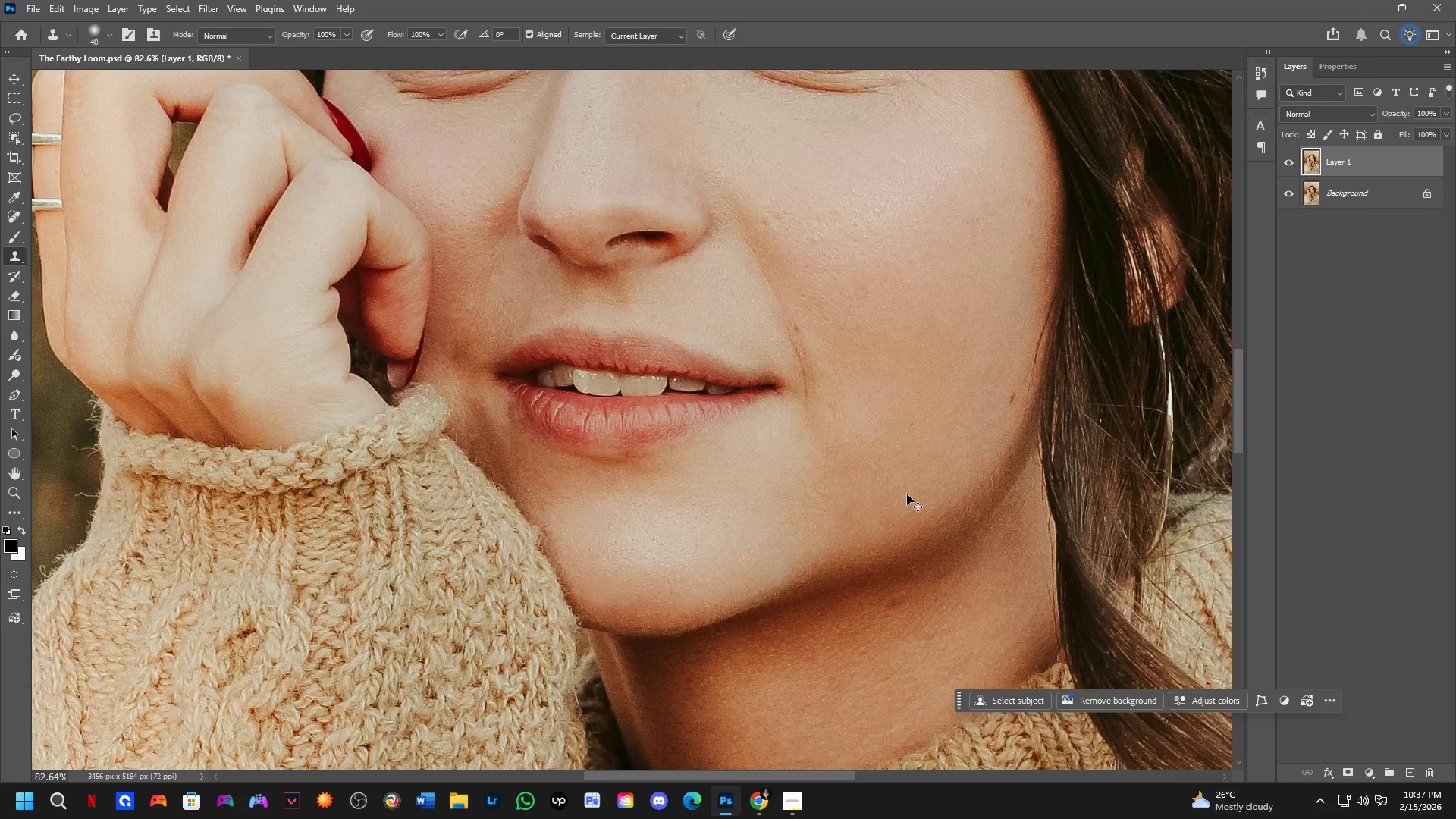 
scroll: coordinate [906, 506], scroll_direction: down, amount: 6.0
 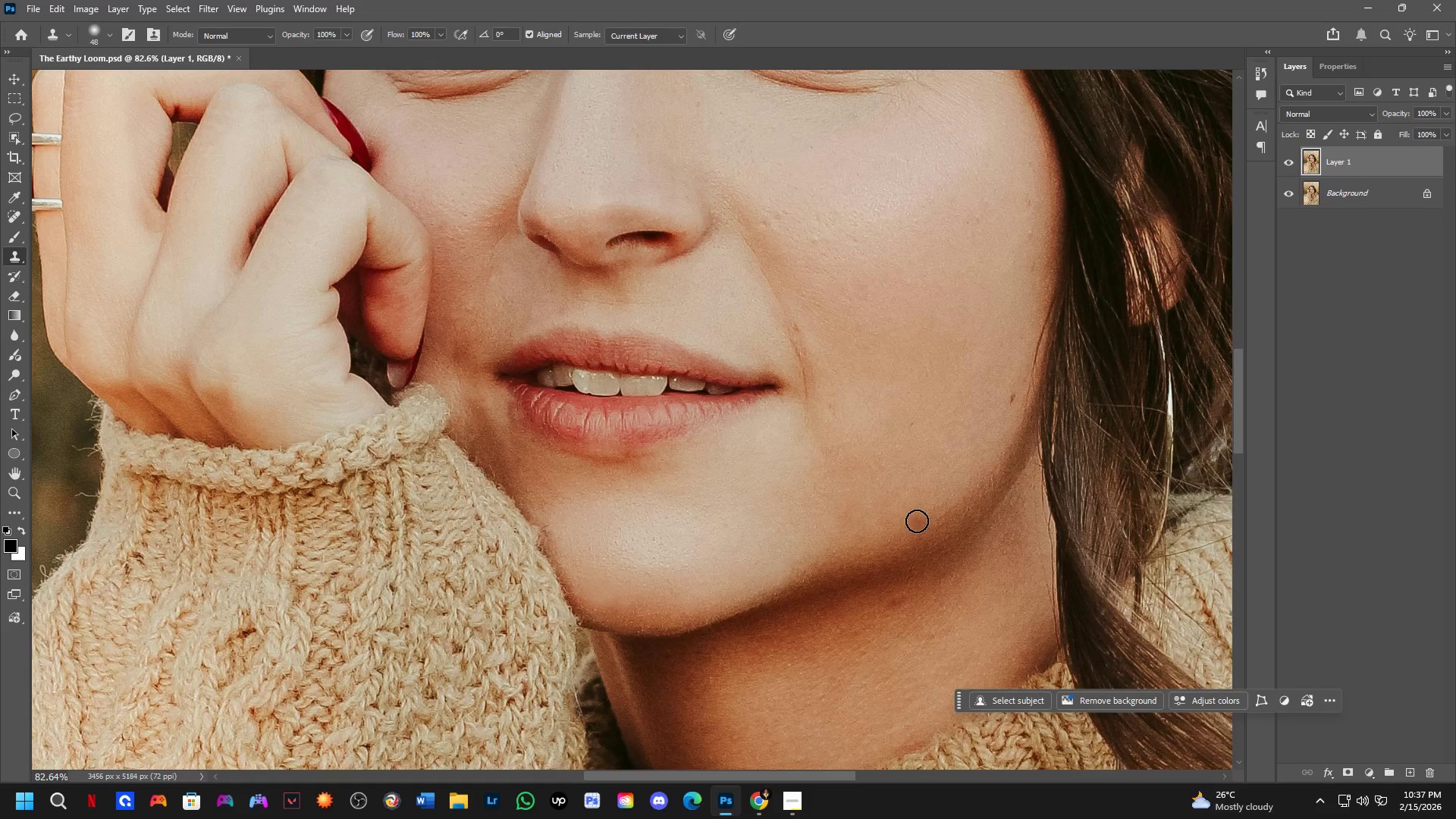 
key(Control+Z)
 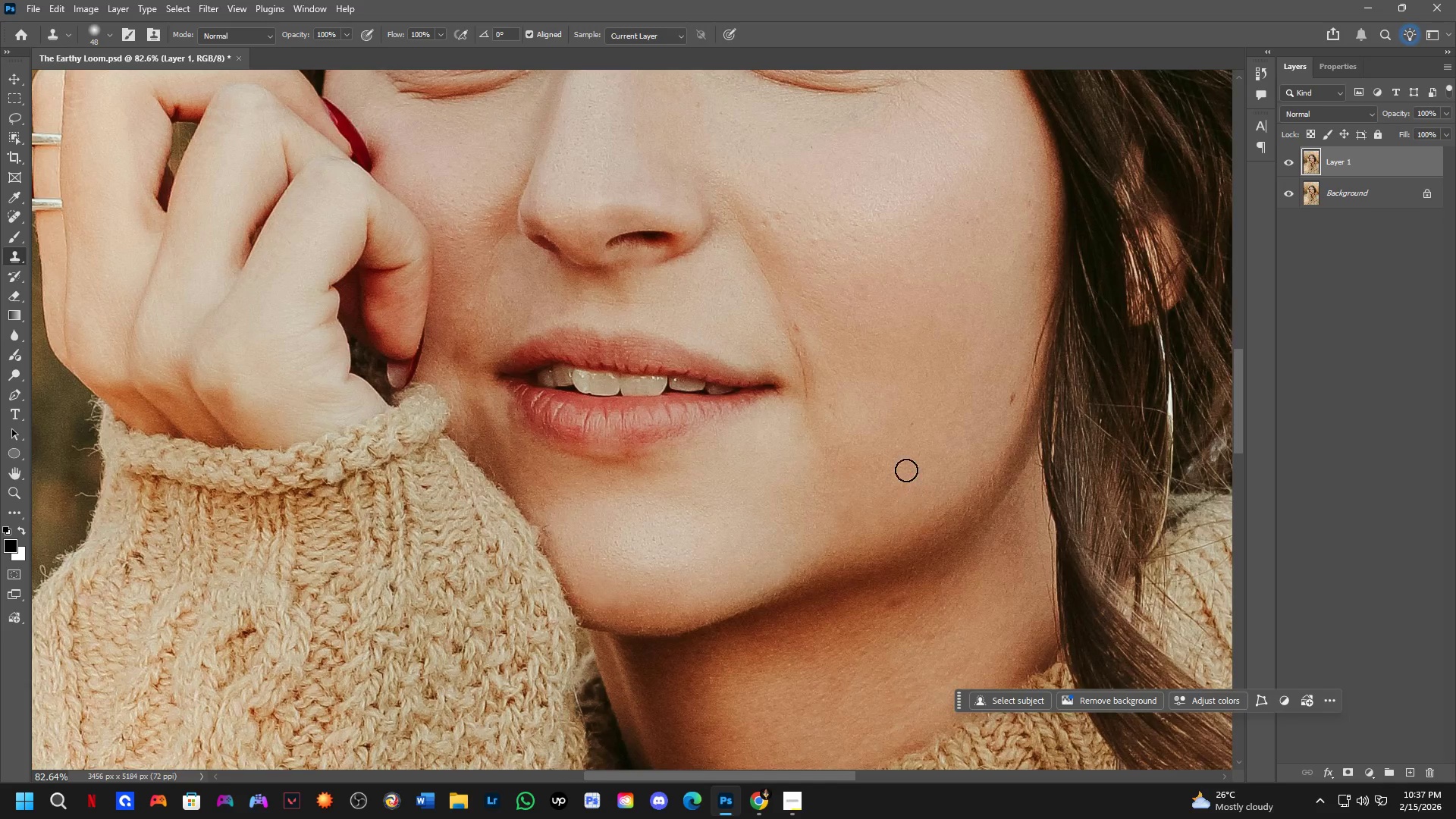 
hold_key(key=AltLeft, duration=0.53)
 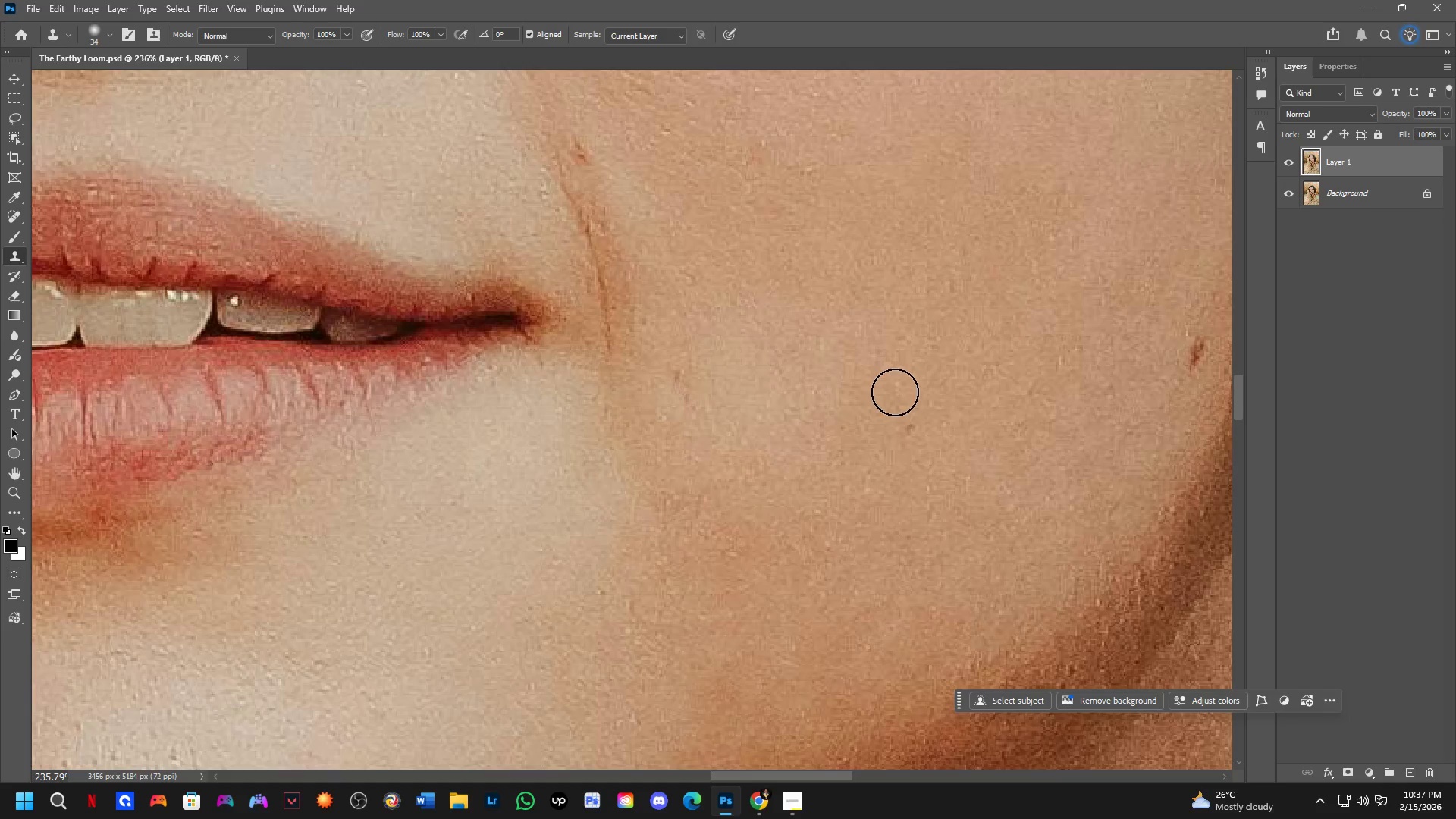 
scroll: coordinate [910, 388], scroll_direction: up, amount: 11.0
 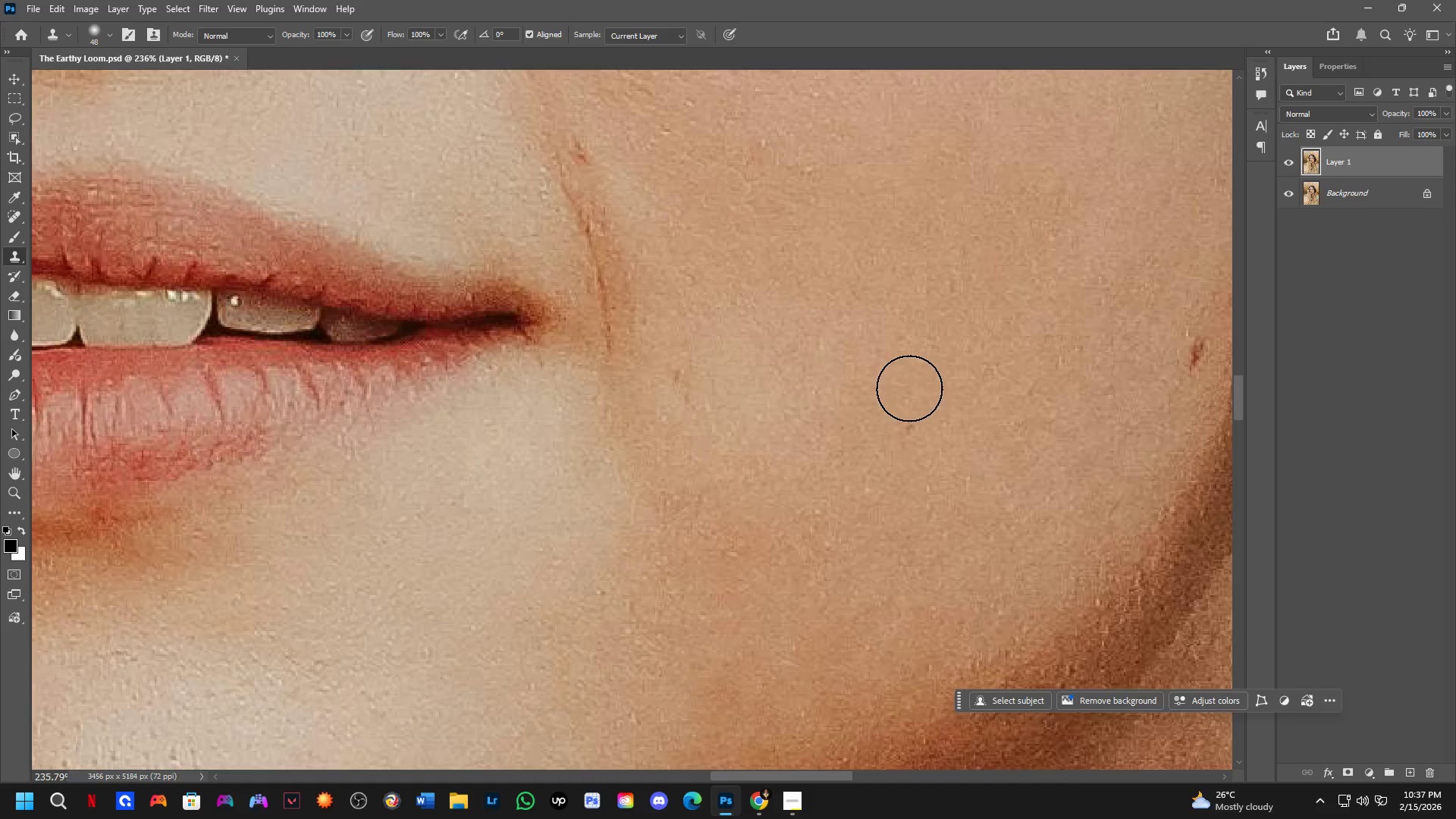 
hold_key(key=AltLeft, duration=0.38)
left_click([900, 385])
 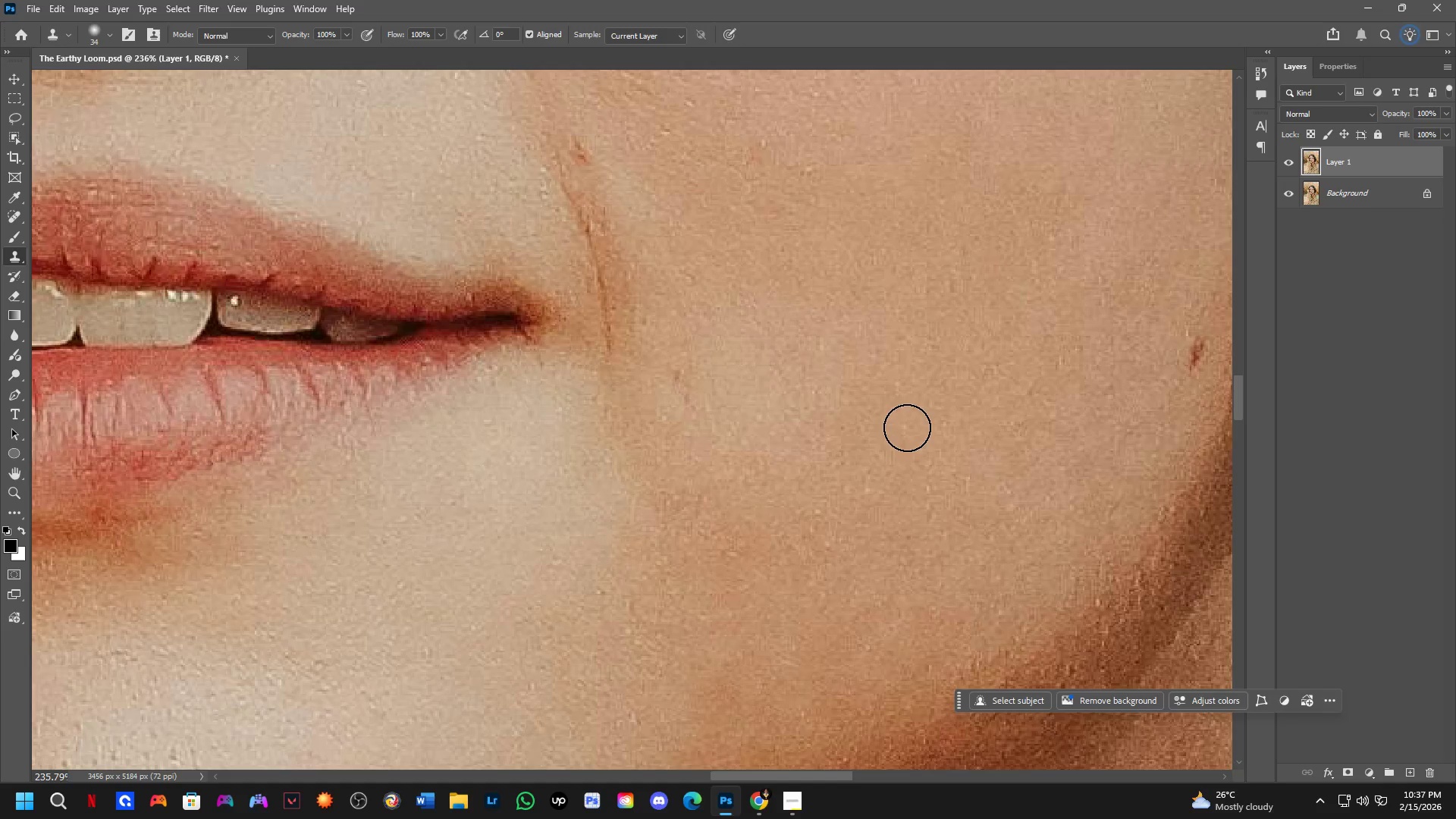 
left_click([908, 428])
 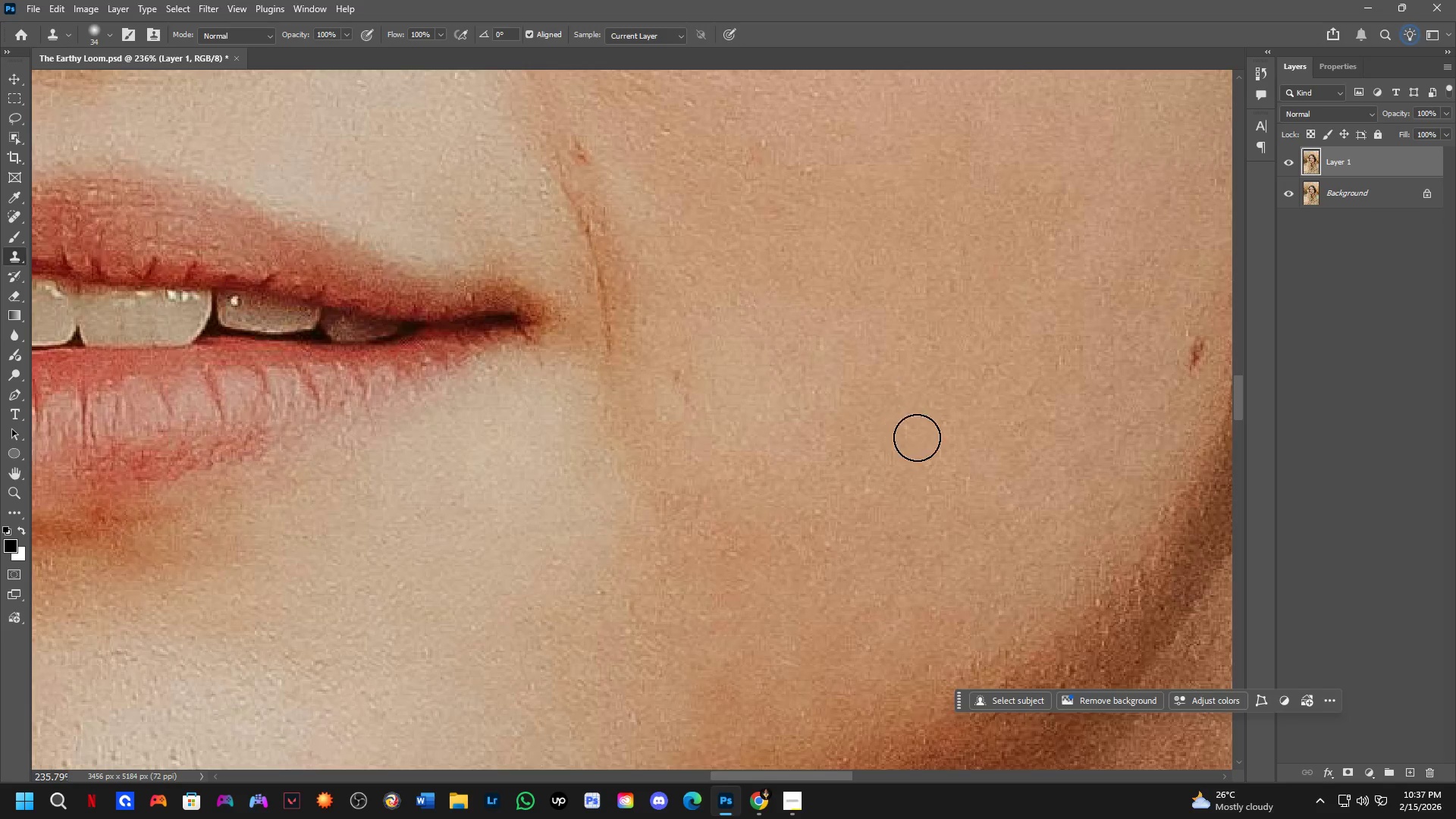 
hold_key(key=Space, duration=0.53)
 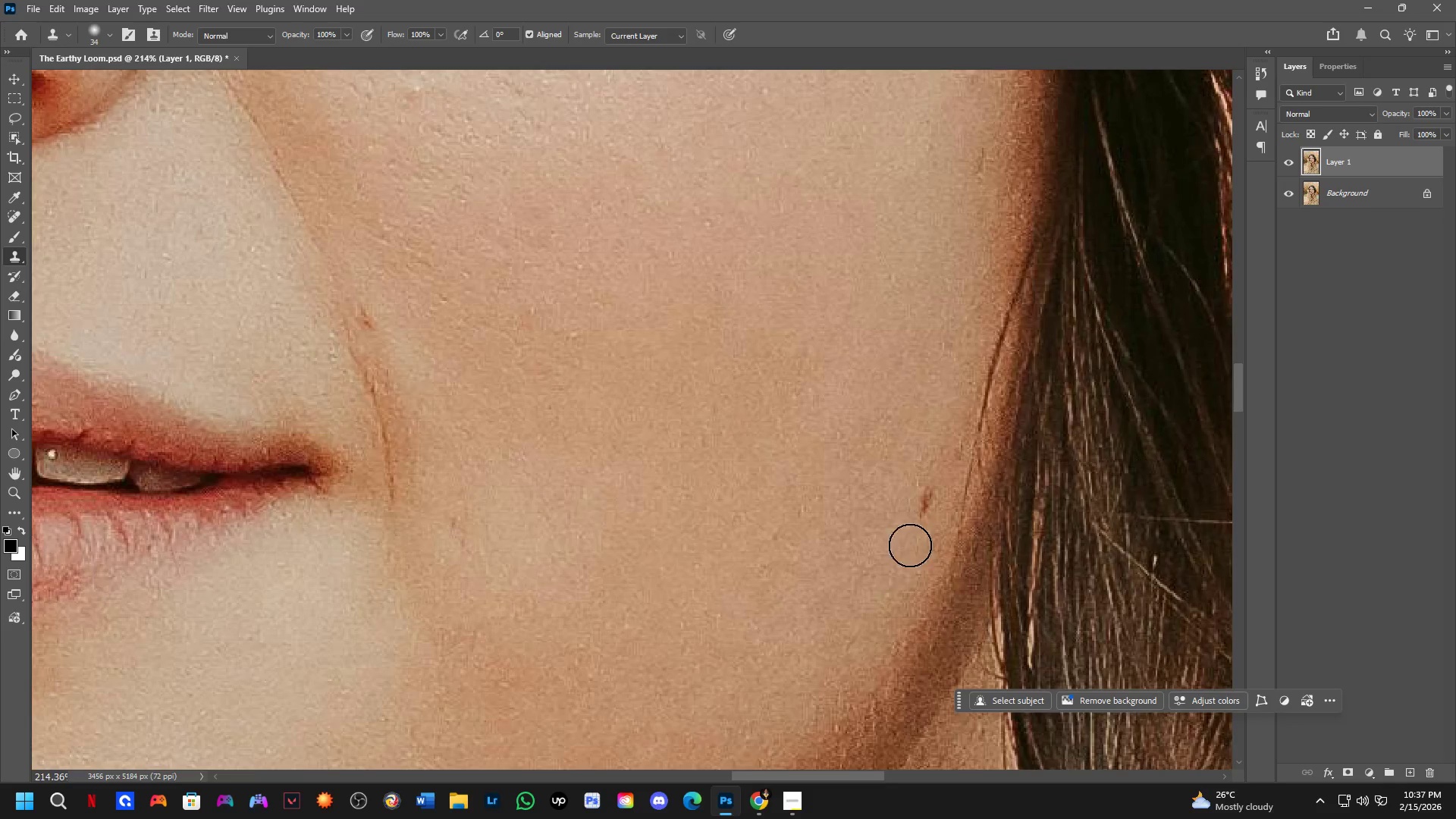 
left_click_drag(start_coordinate=[951, 493], to_coordinate=[778, 604])
 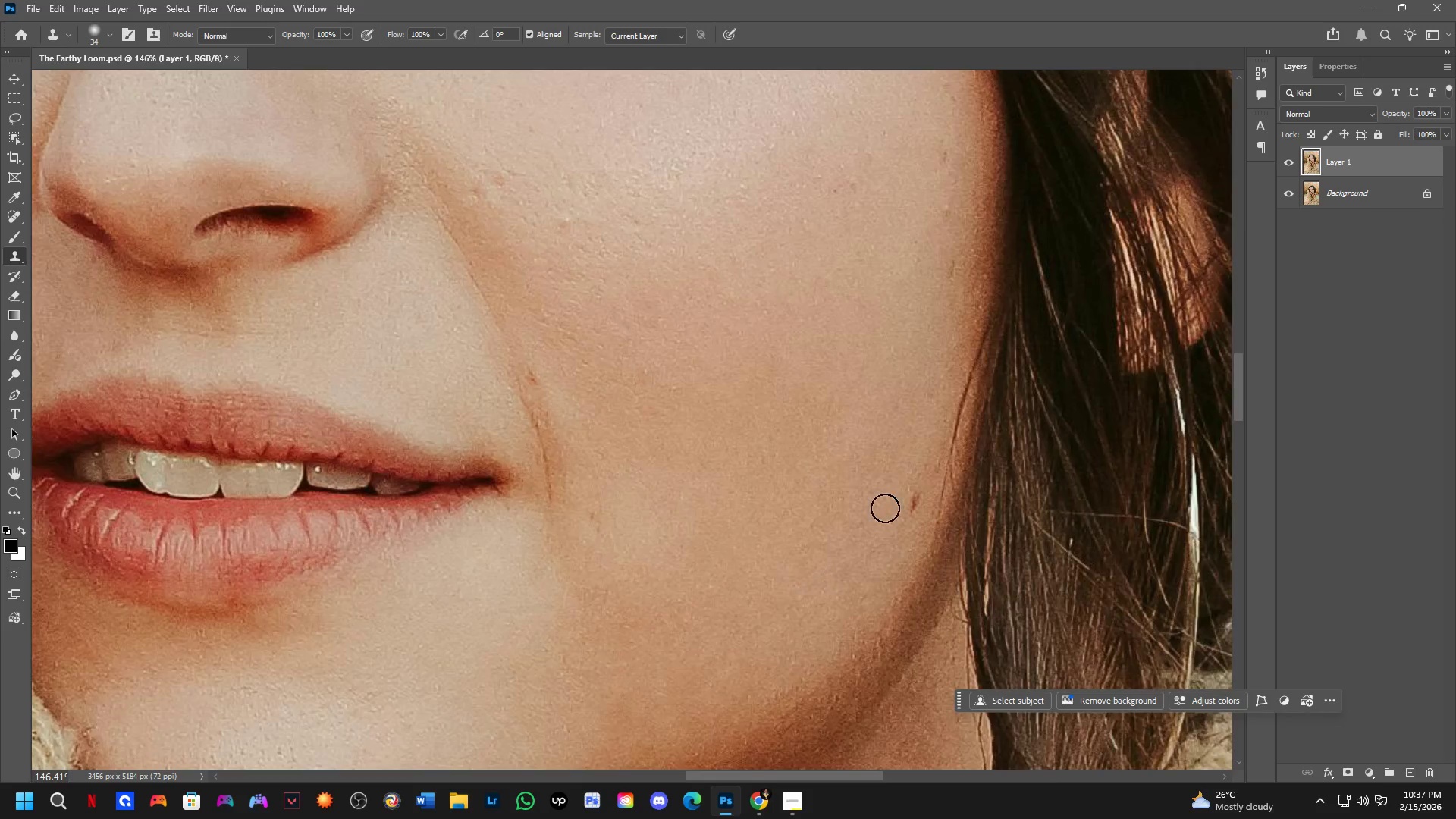 
scroll: coordinate [902, 458], scroll_direction: down, amount: 5.0
 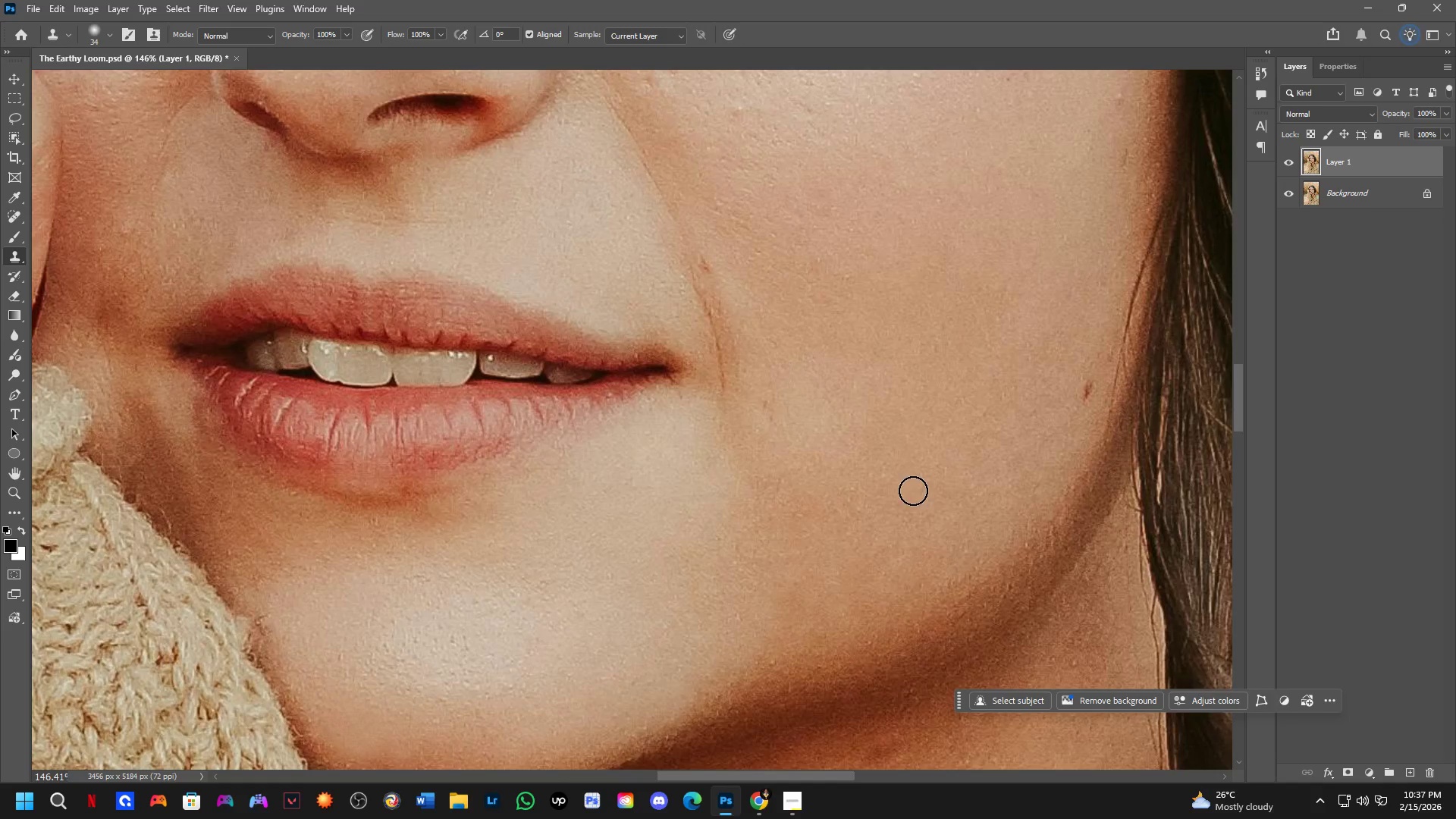 
hold_key(key=AltLeft, duration=0.92)
 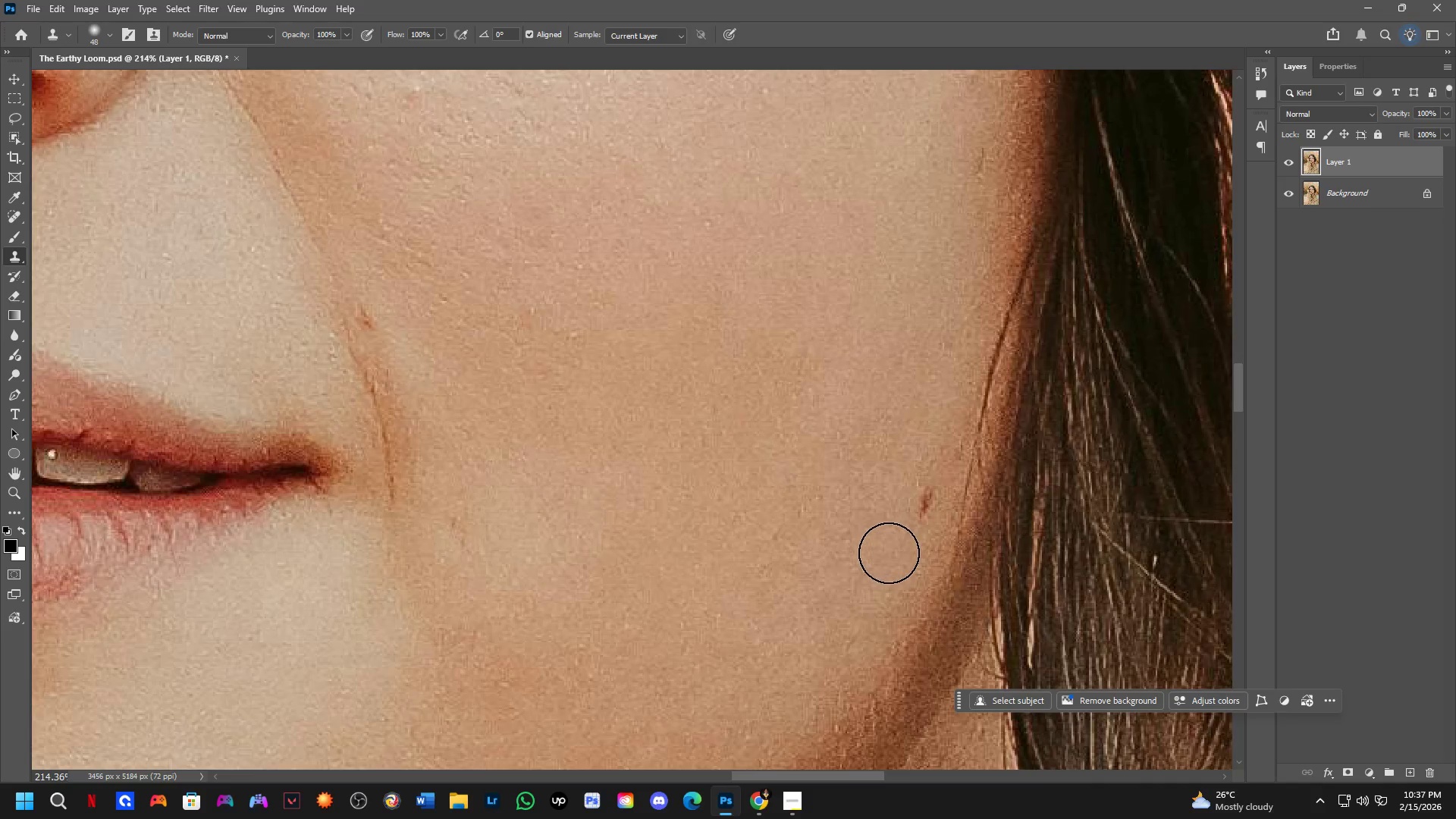 
scroll: coordinate [898, 503], scroll_direction: up, amount: 4.0
 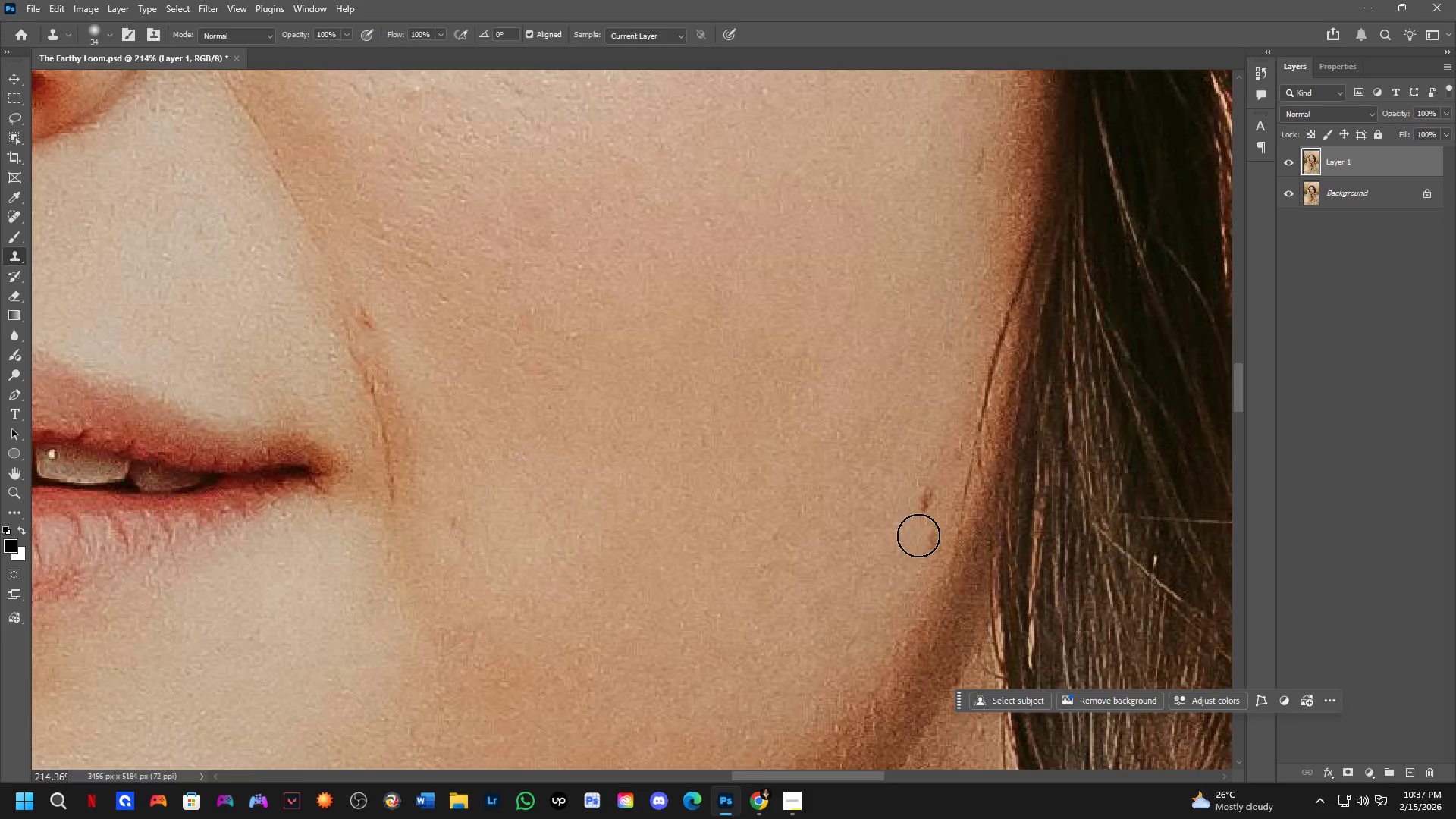 
hold_key(key=AltLeft, duration=0.38)
 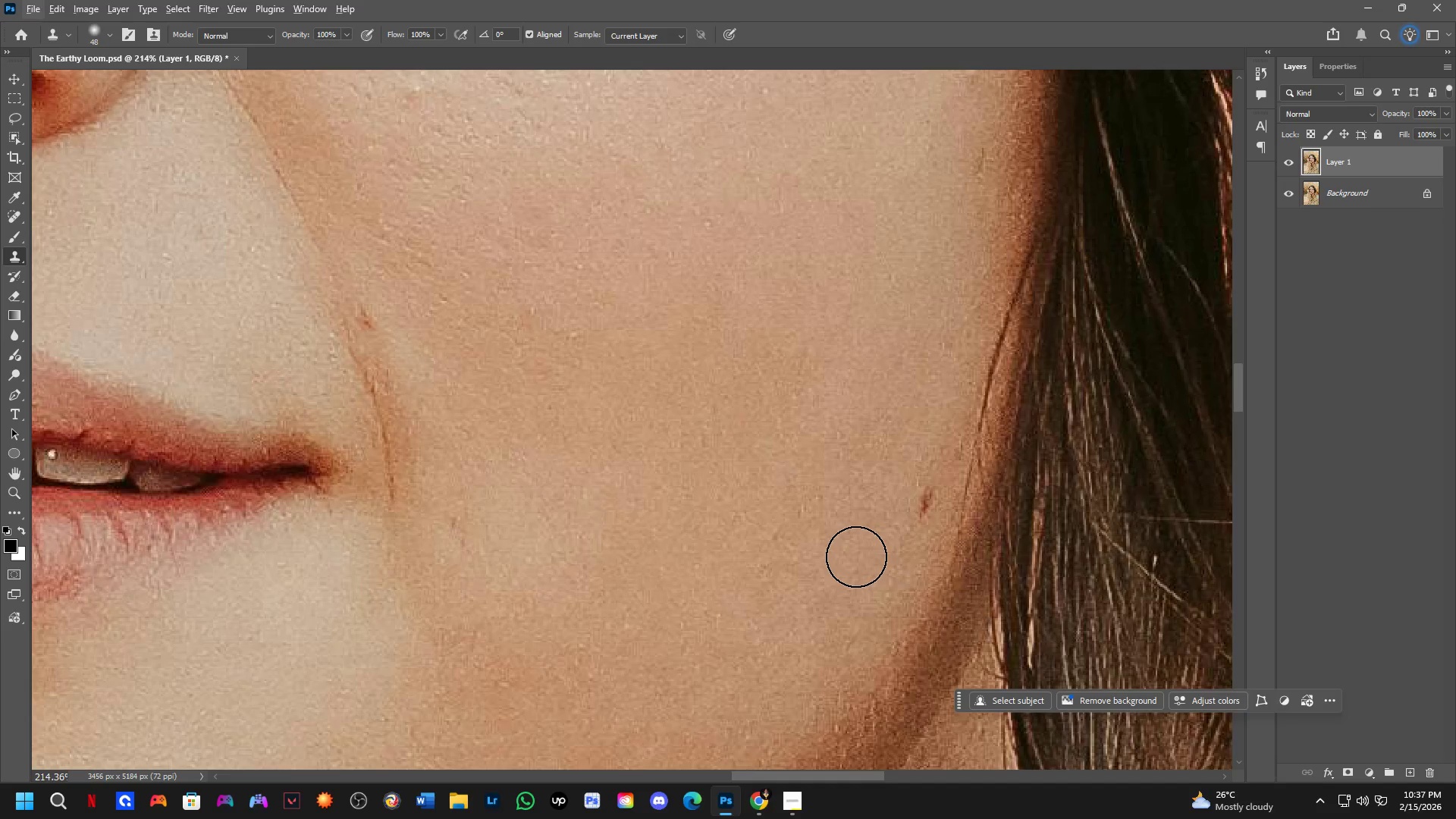 
hold_key(key=AltLeft, duration=0.55)
left_click([899, 554])
 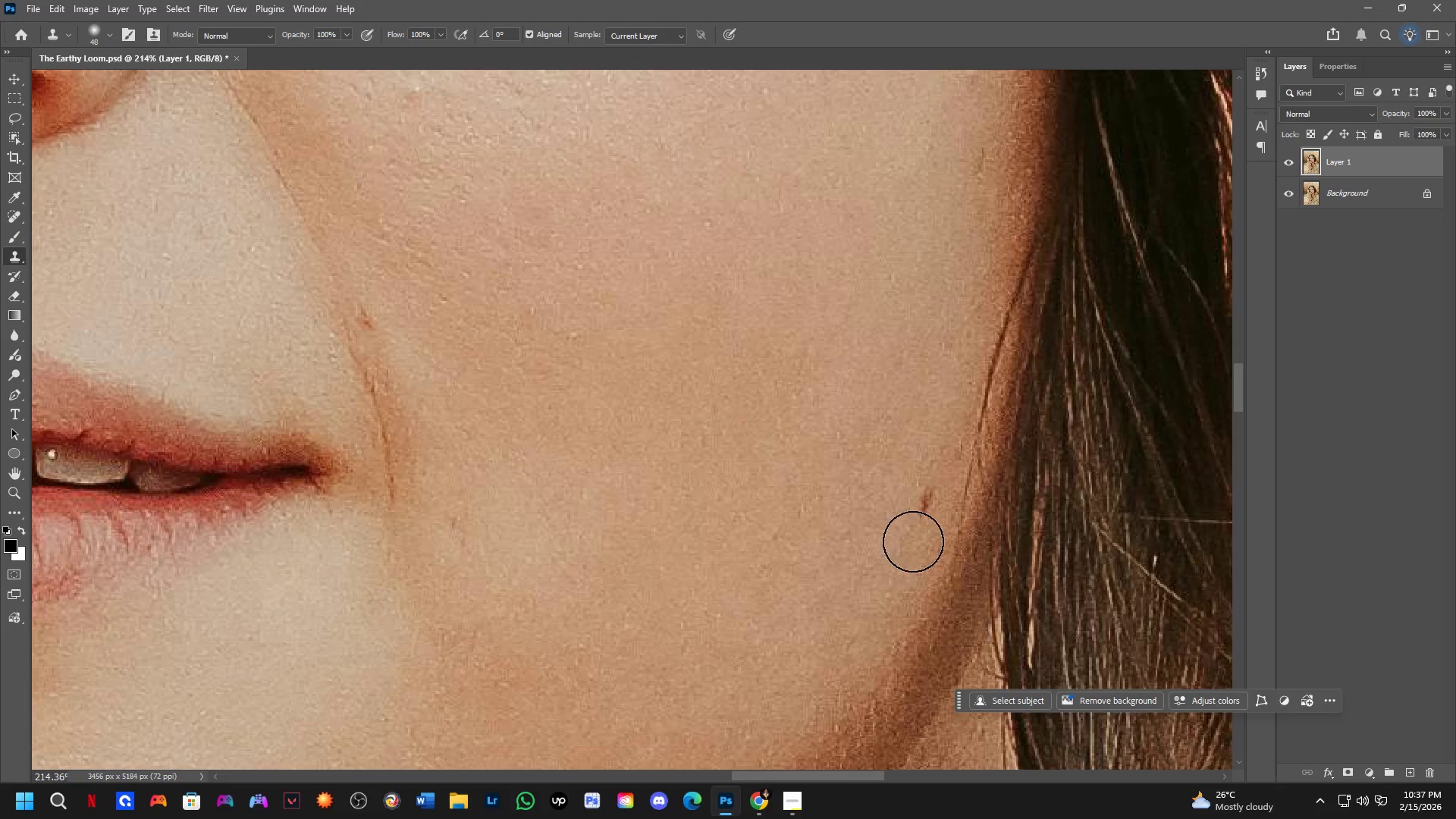 
hold_key(key=AltLeft, duration=6.72)
left_click([926, 506])
 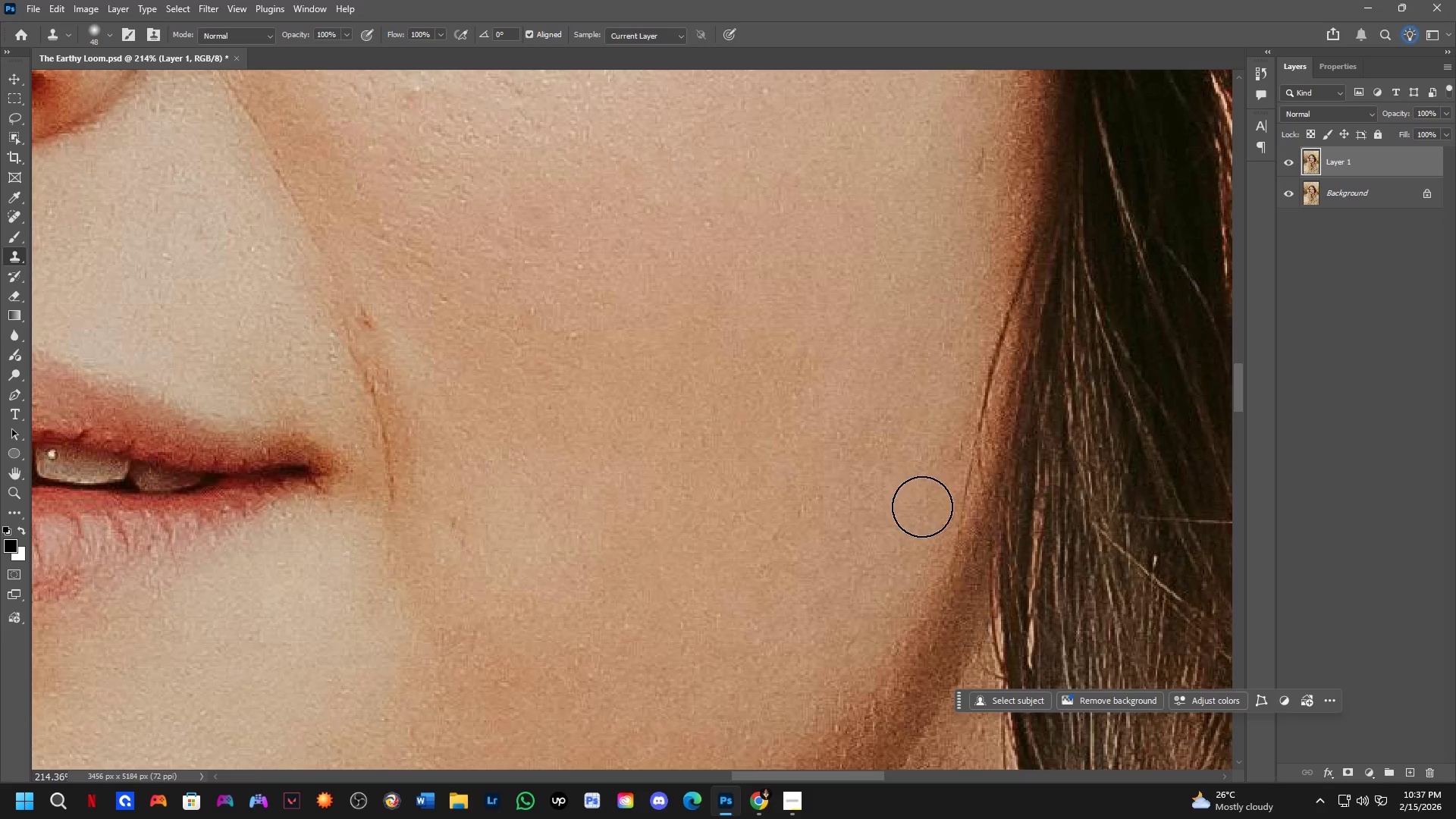 
left_click([922, 507])
 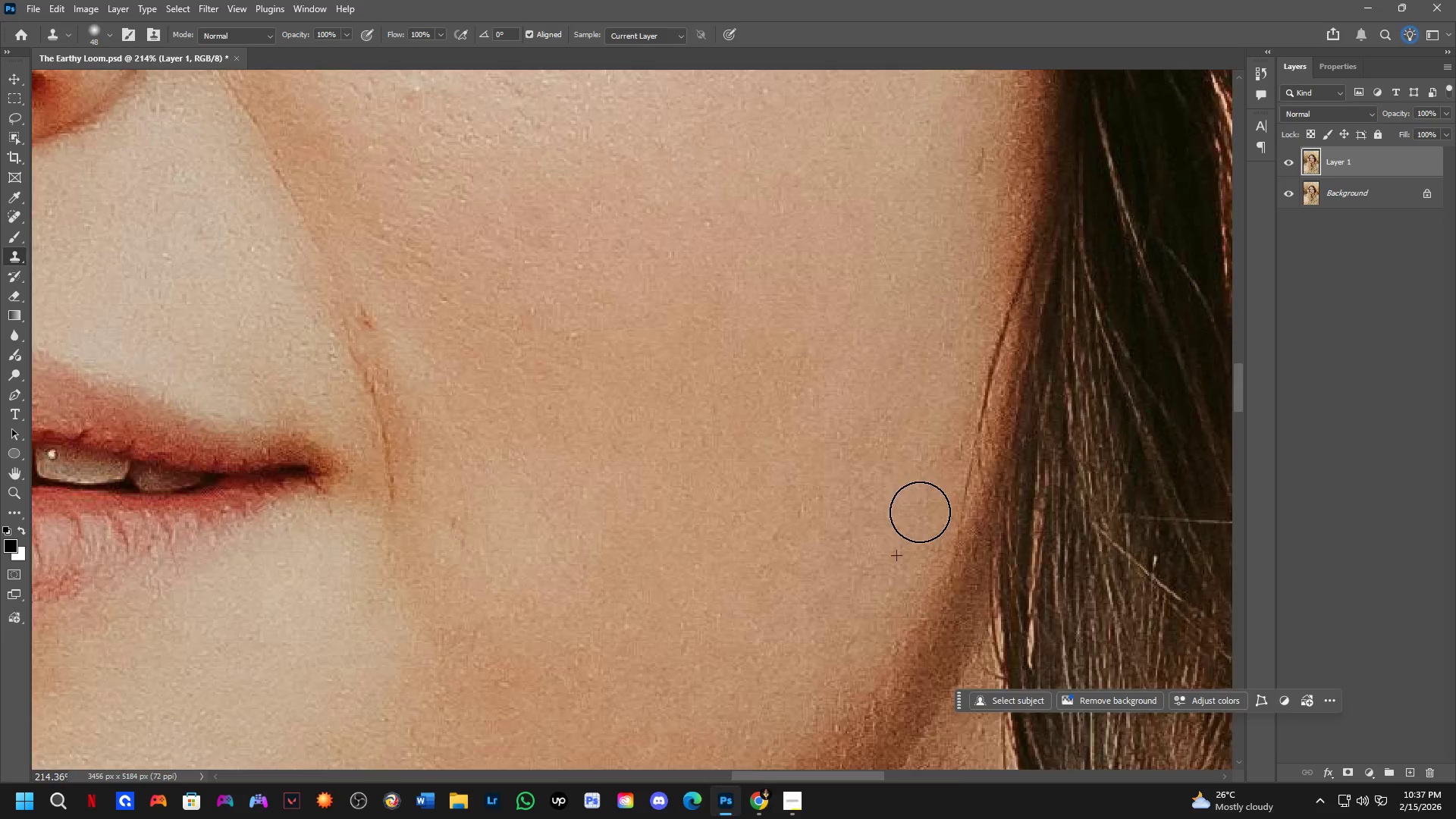 
key(Shift+ShiftLeft)
 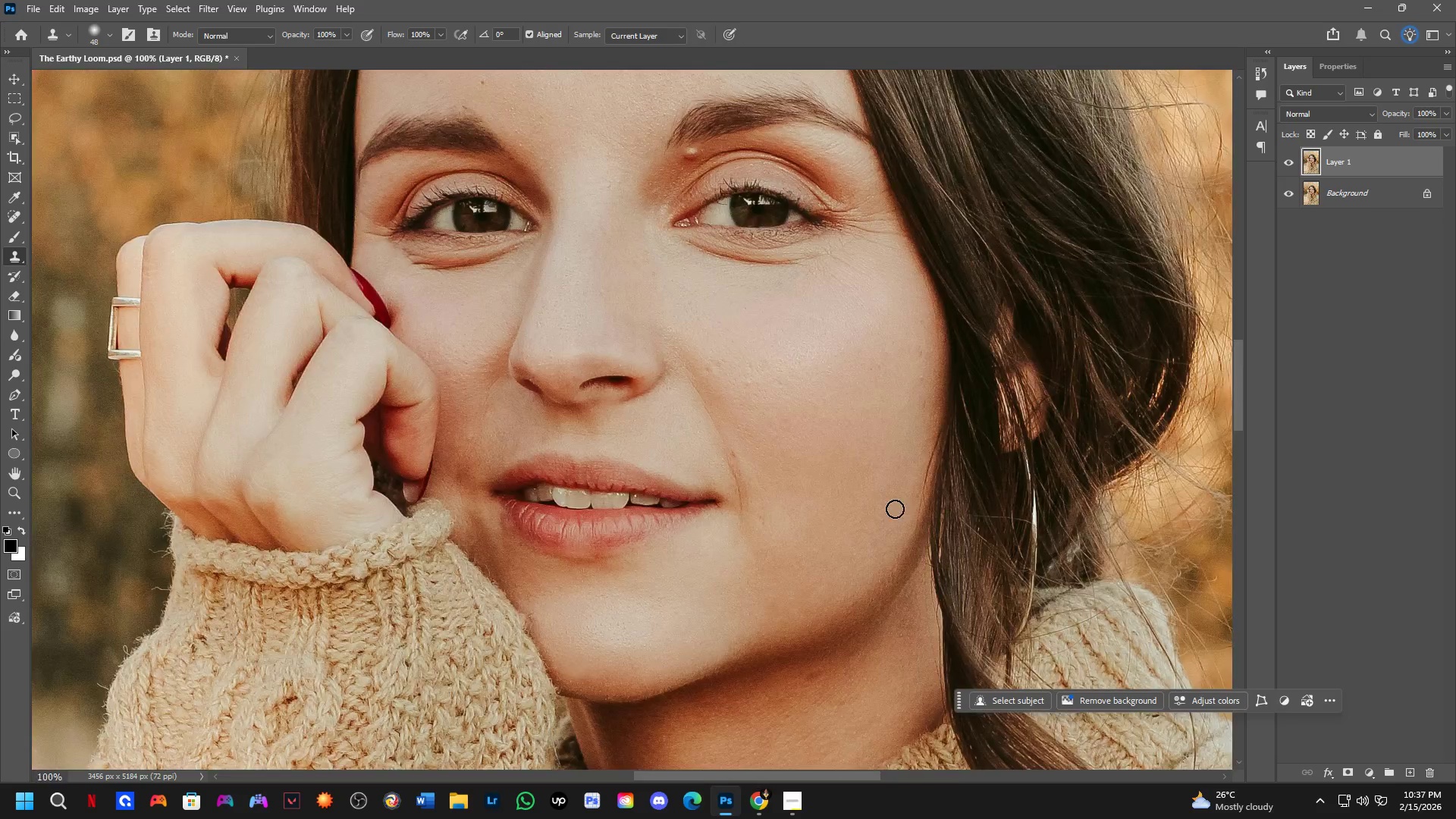 
scroll: coordinate [883, 502], scroll_direction: down, amount: 7.0
 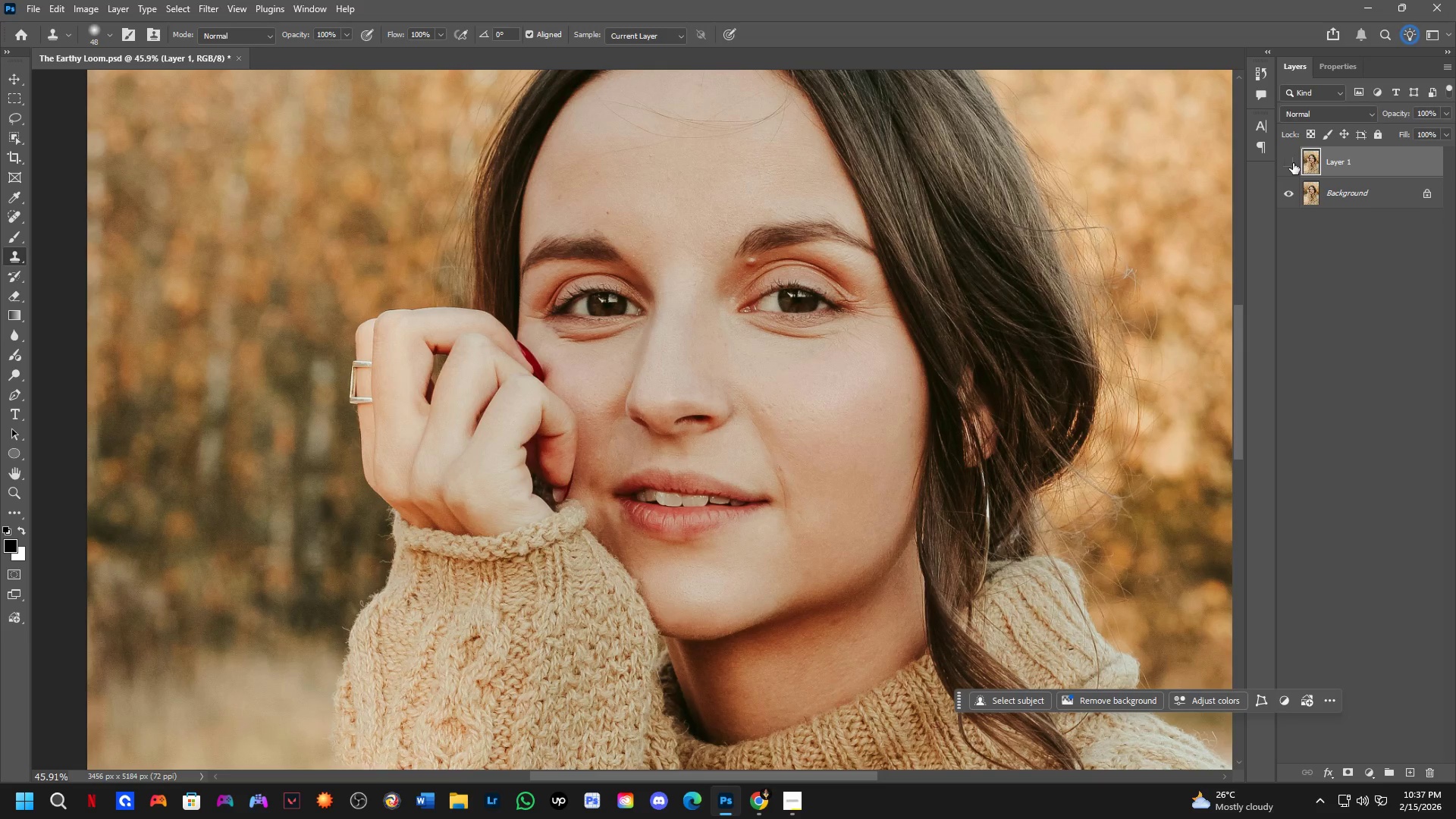 
double_click([1293, 163])
 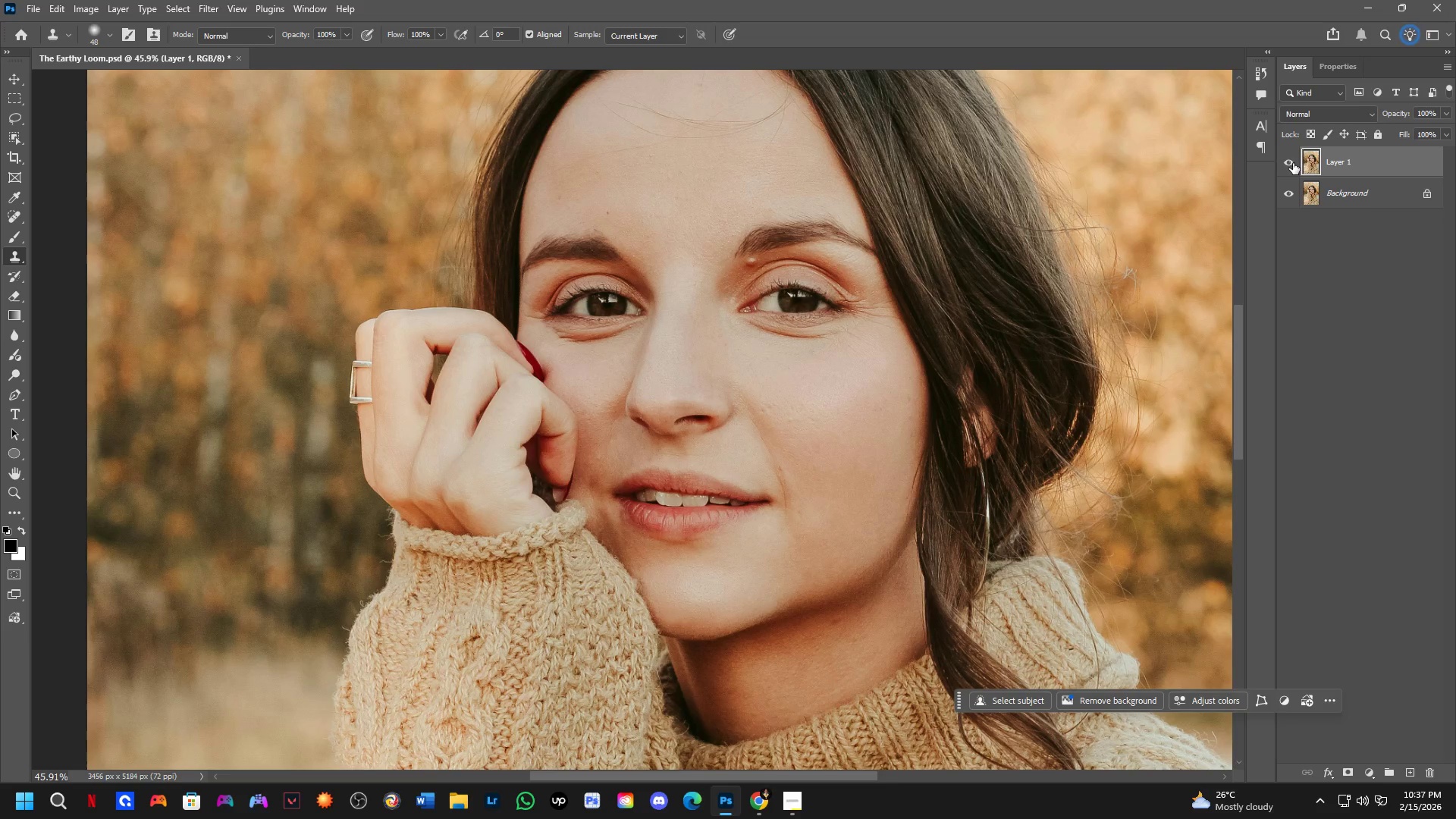 
triple_click([1293, 163])
 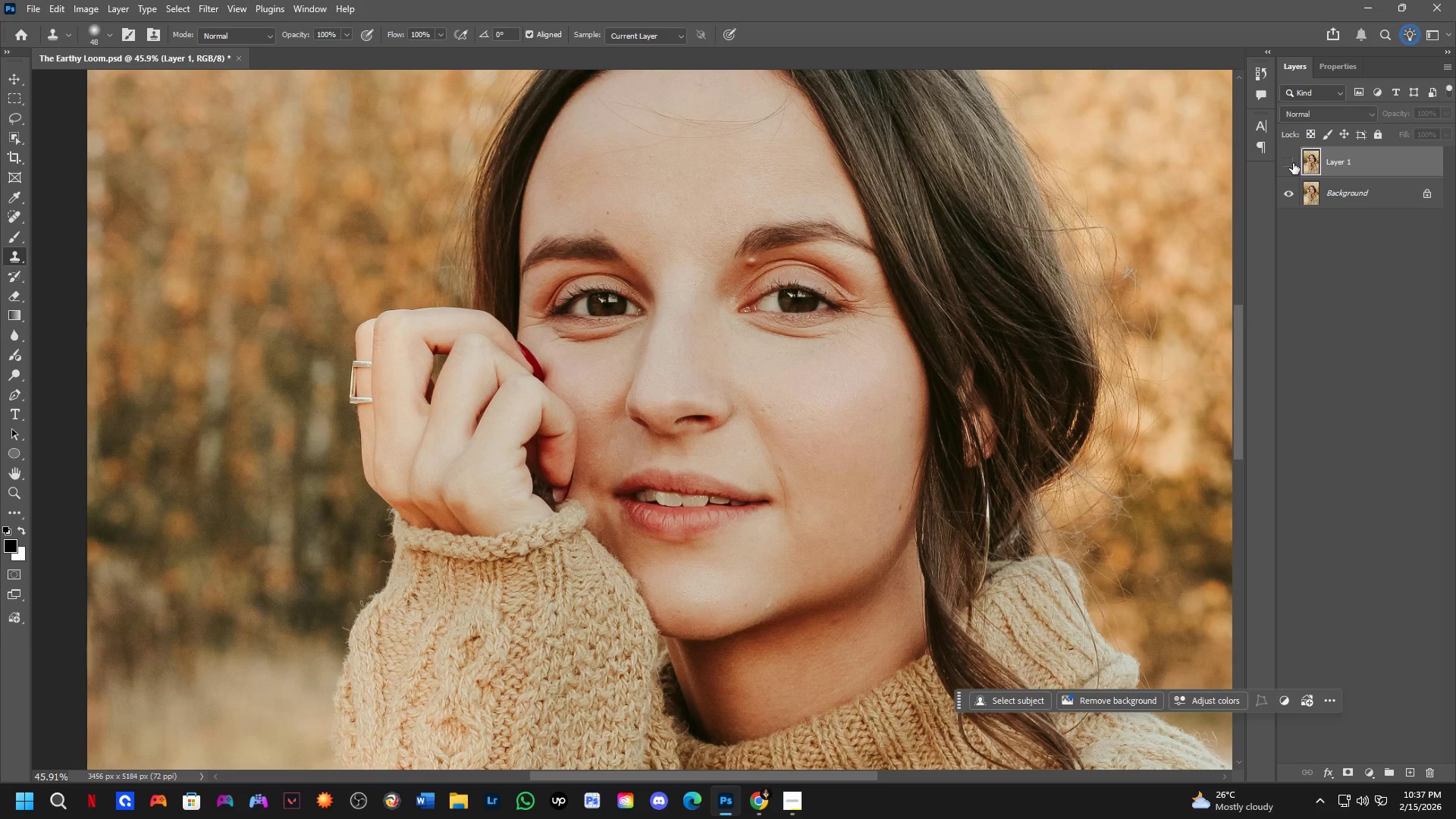 
triple_click([1293, 163])
 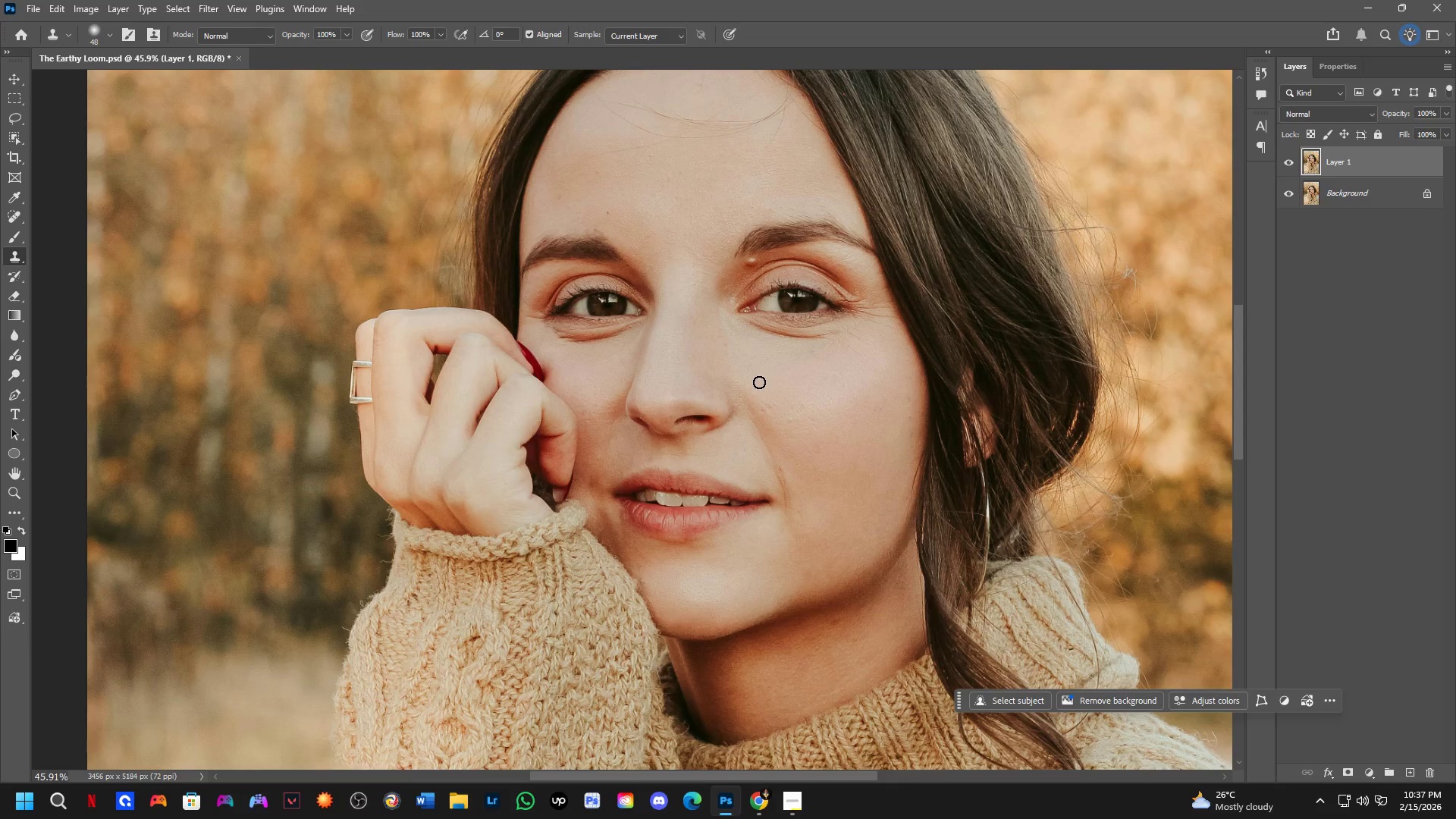 
scroll: coordinate [774, 412], scroll_direction: up, amount: 5.0
 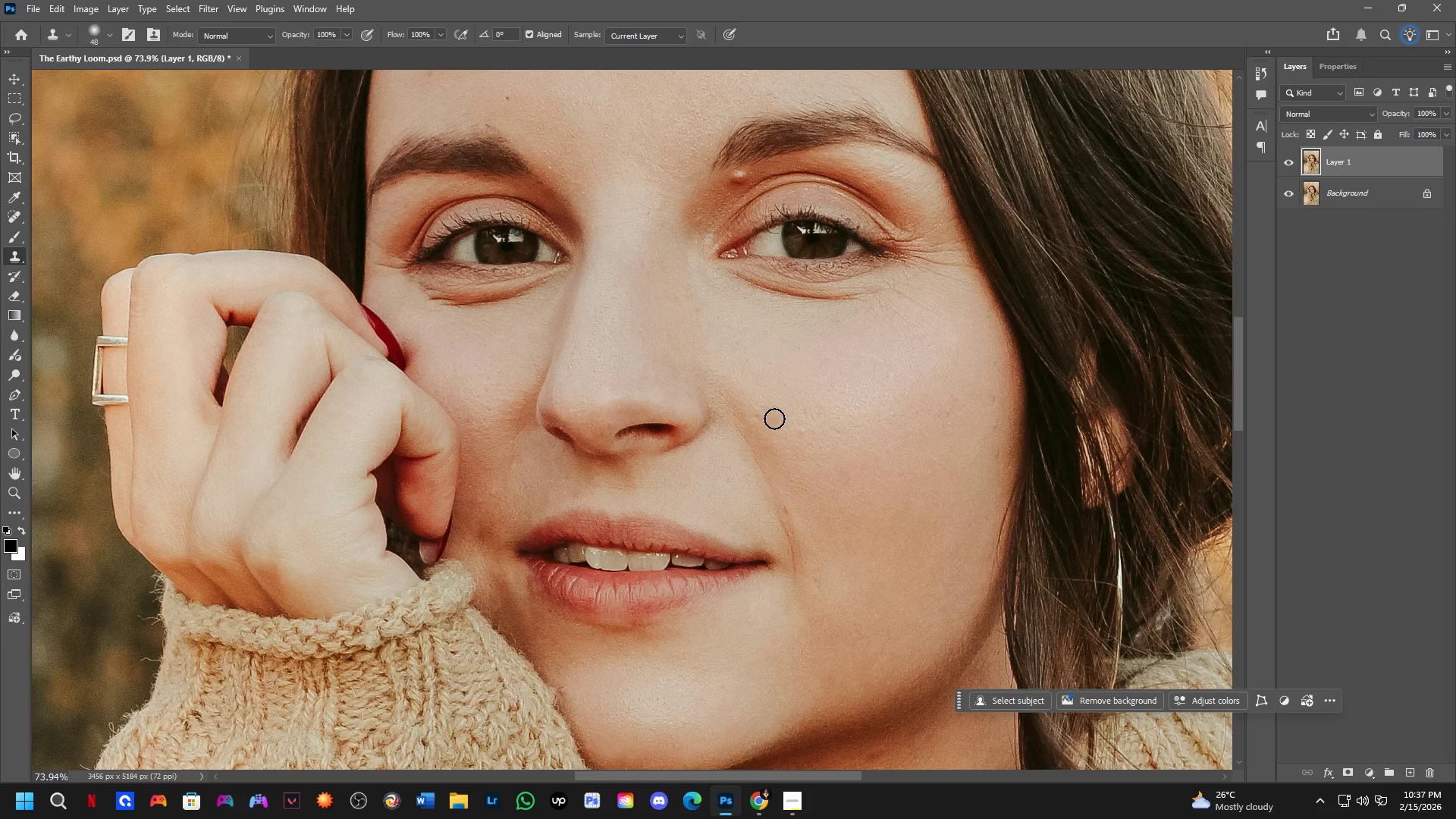 
hold_key(key=AltLeft, duration=0.42)
 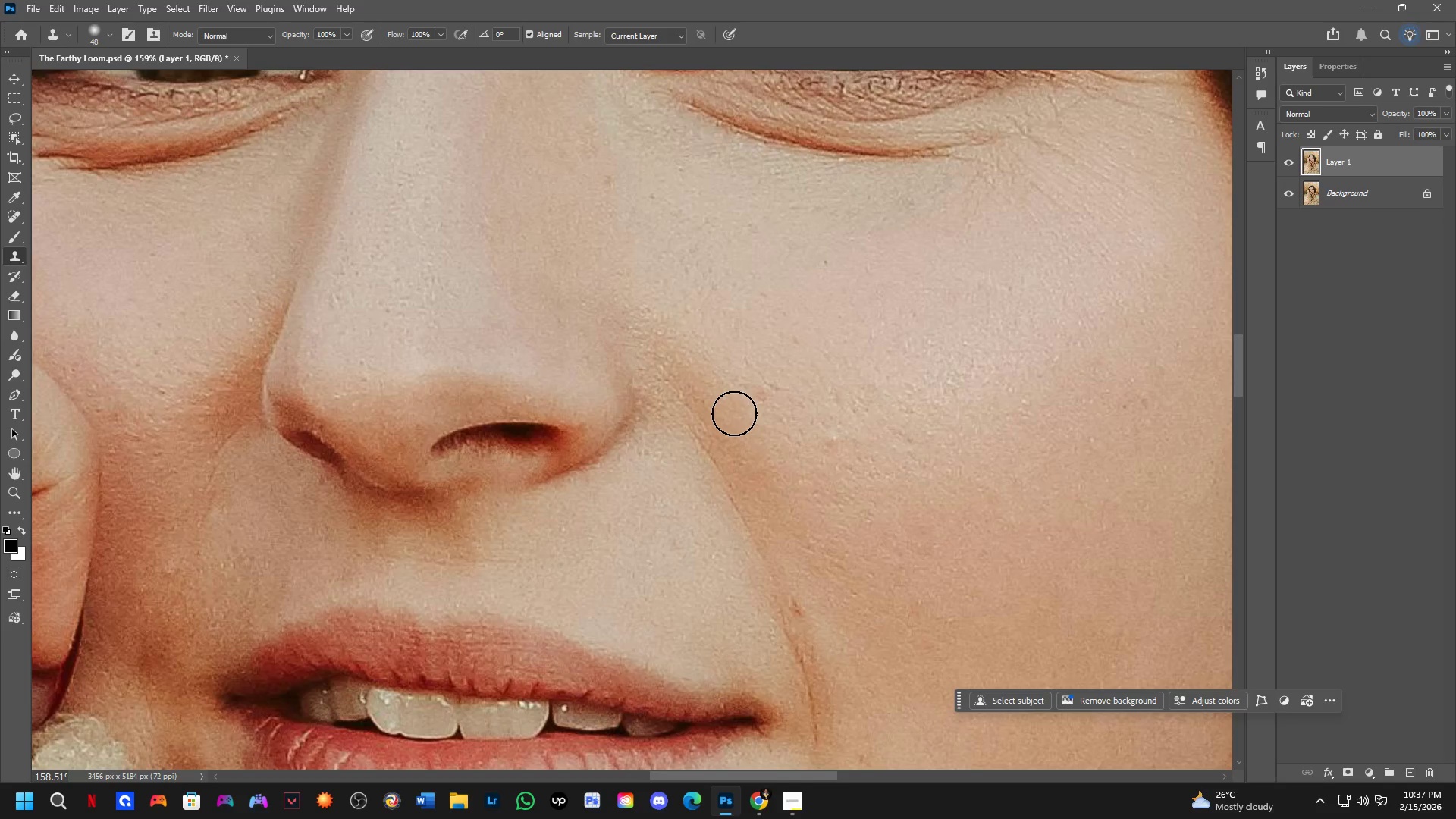 
scroll: coordinate [783, 443], scroll_direction: up, amount: 8.0
 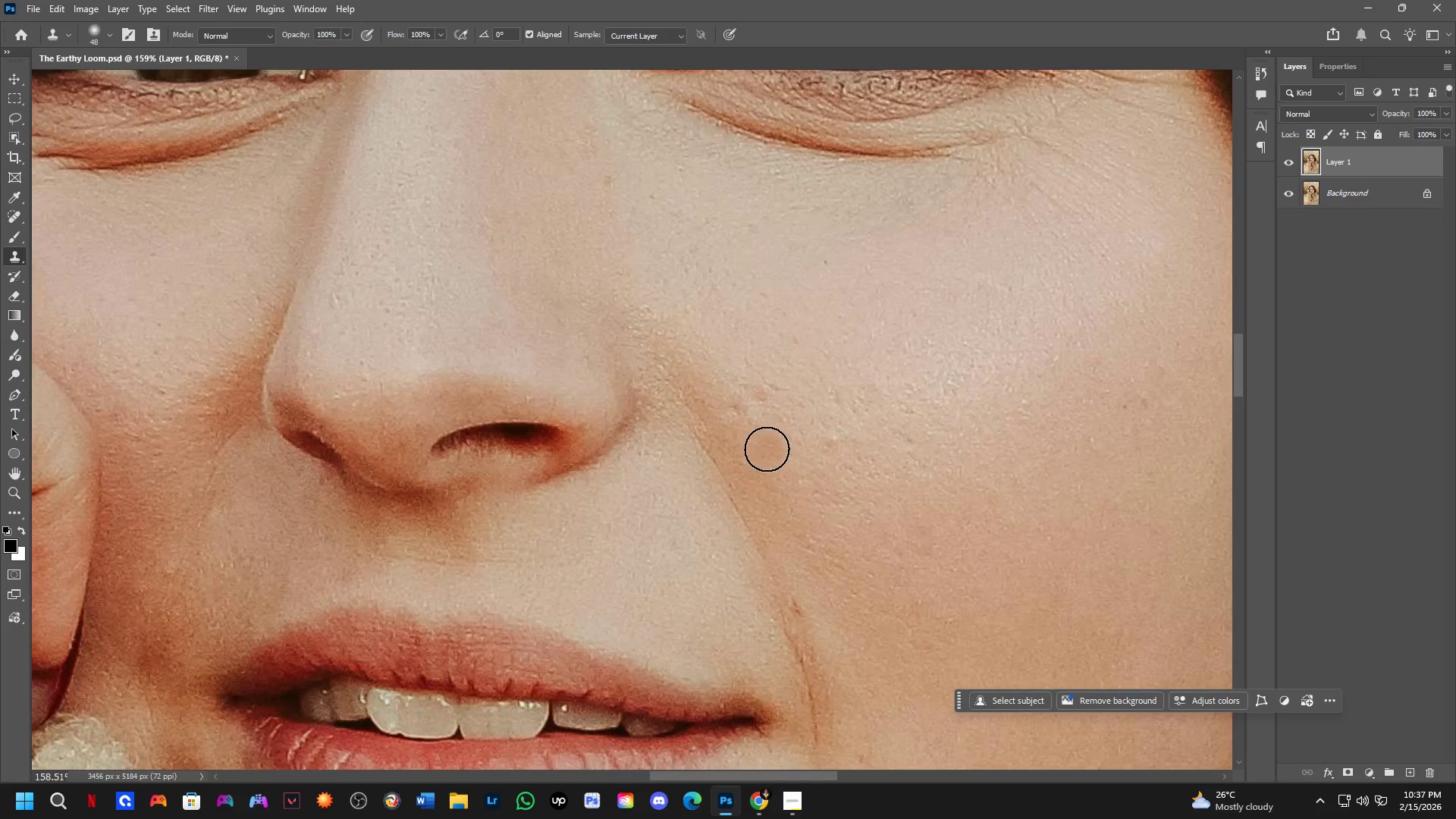 
left_click([755, 439])
 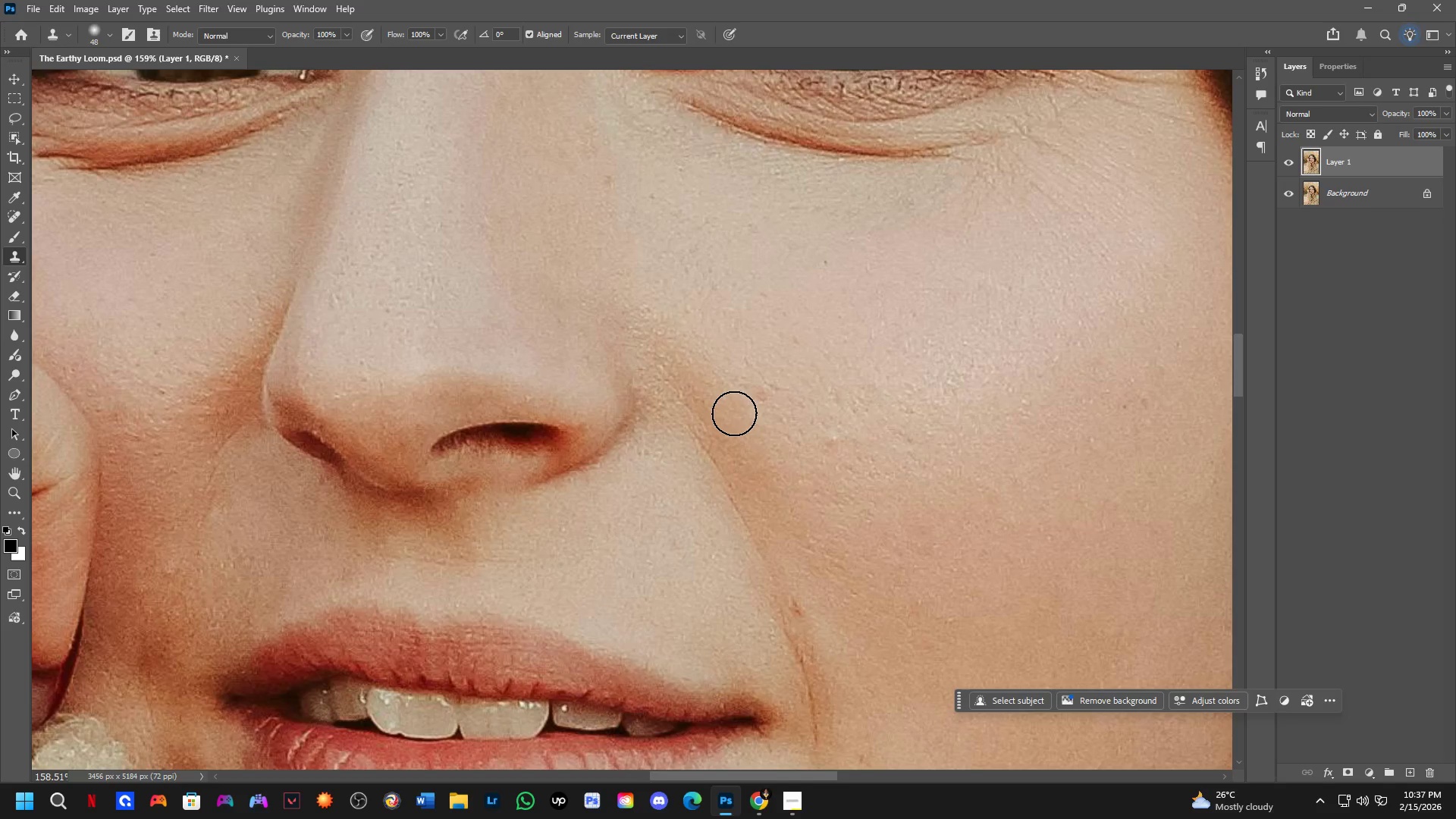 
left_click([734, 413])
 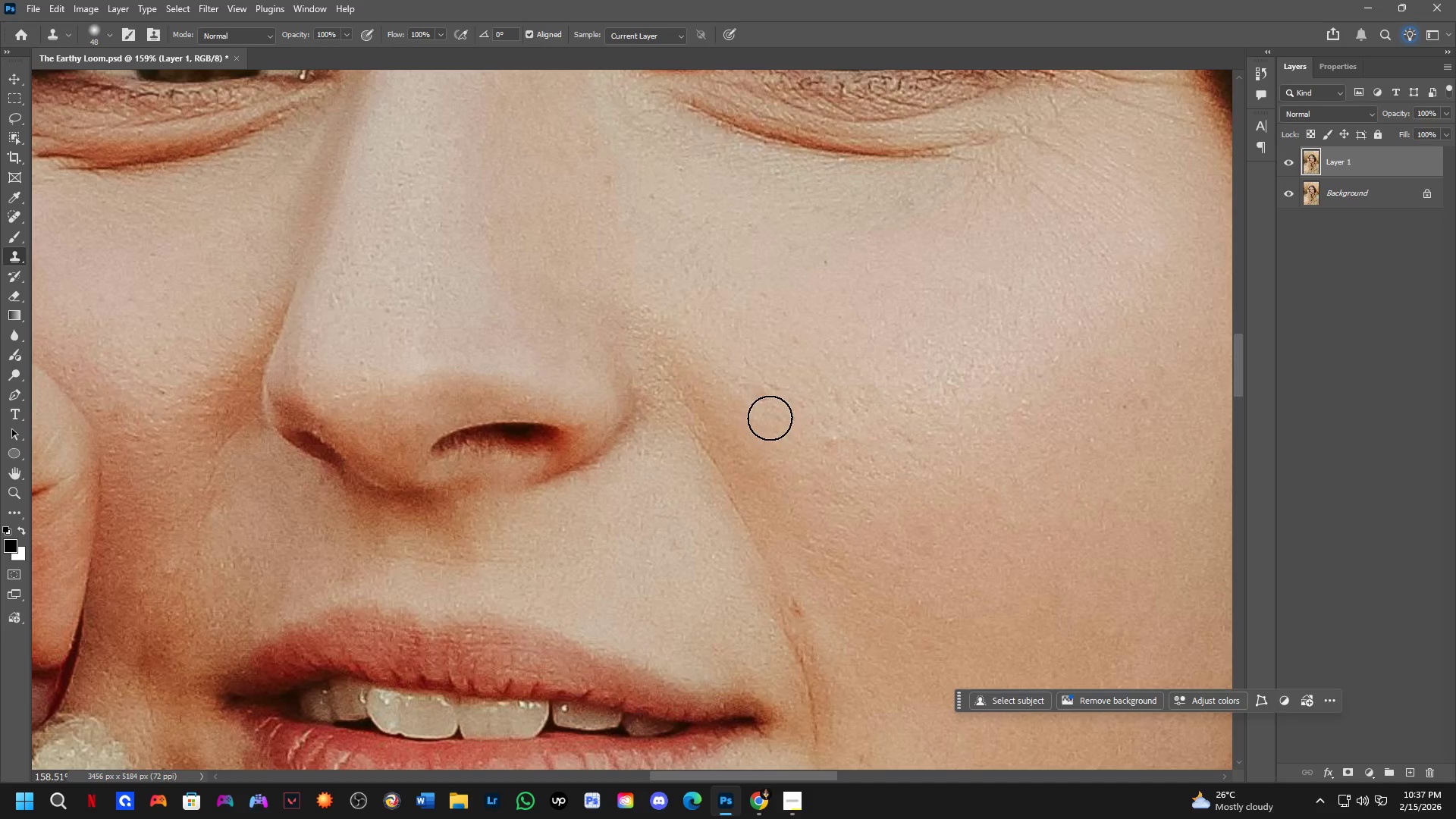 
hold_key(key=AltLeft, duration=0.48)
left_click([714, 336])
 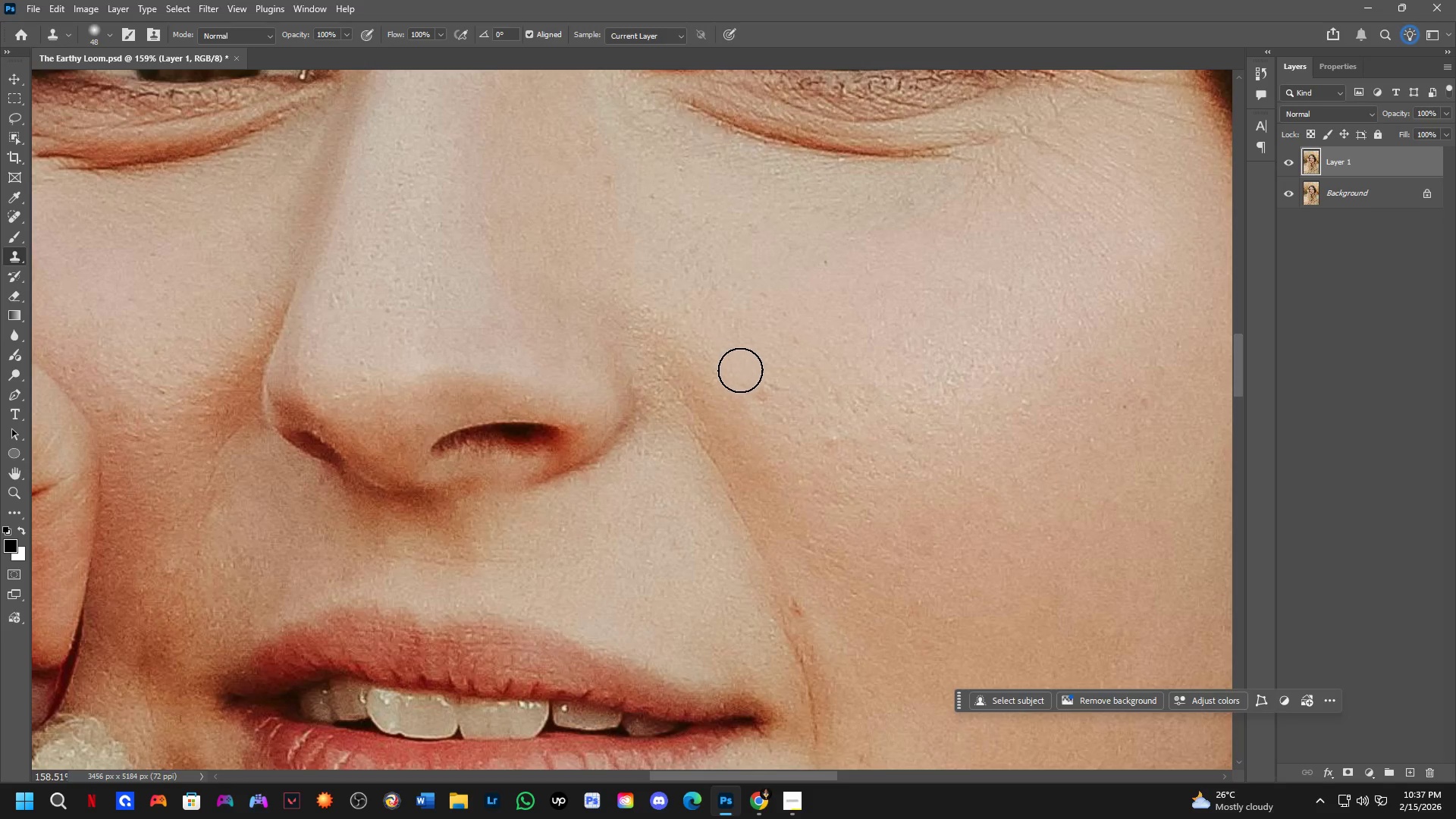 
left_click([745, 367])
 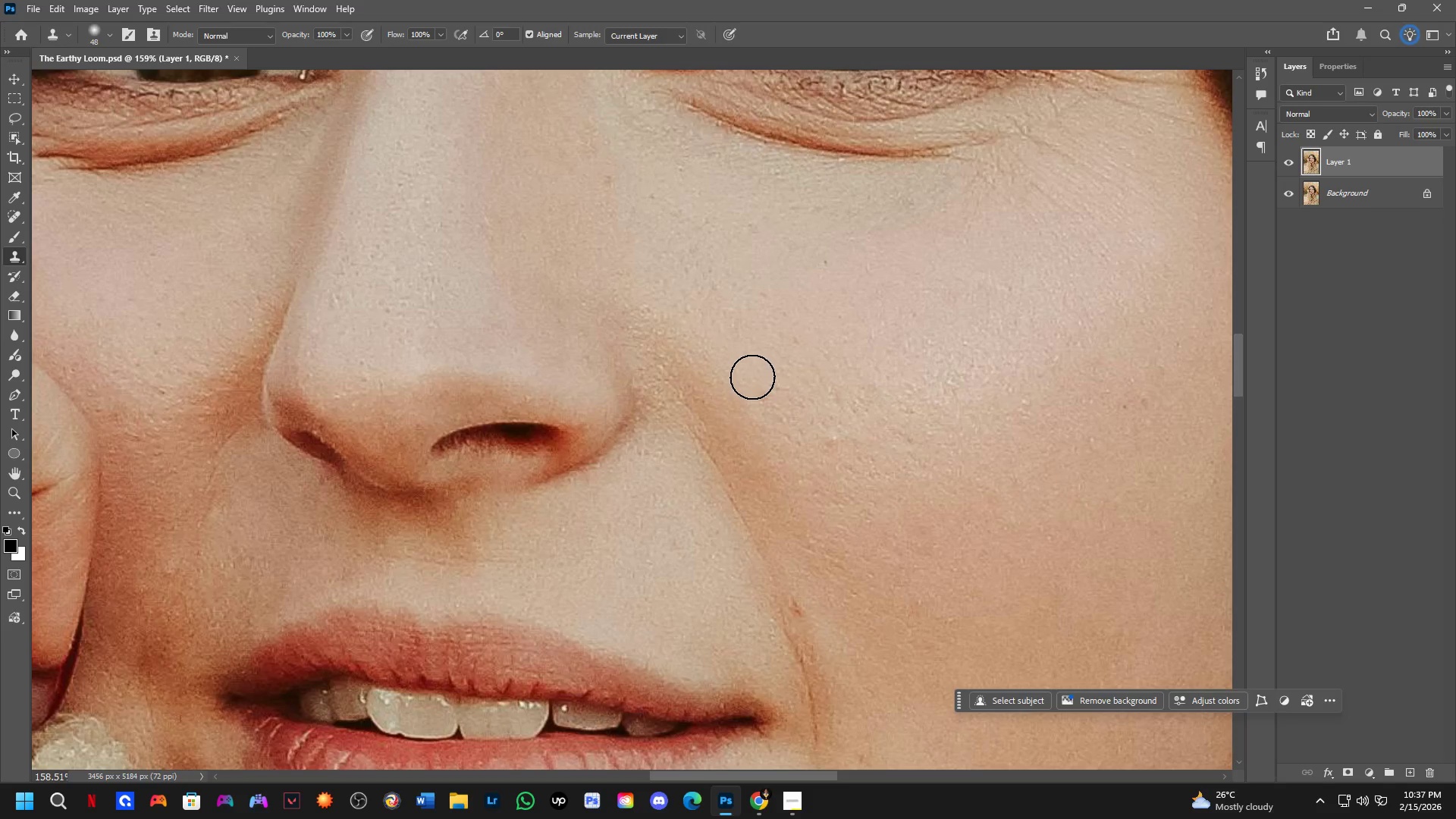 
key(Alt+AltLeft)
 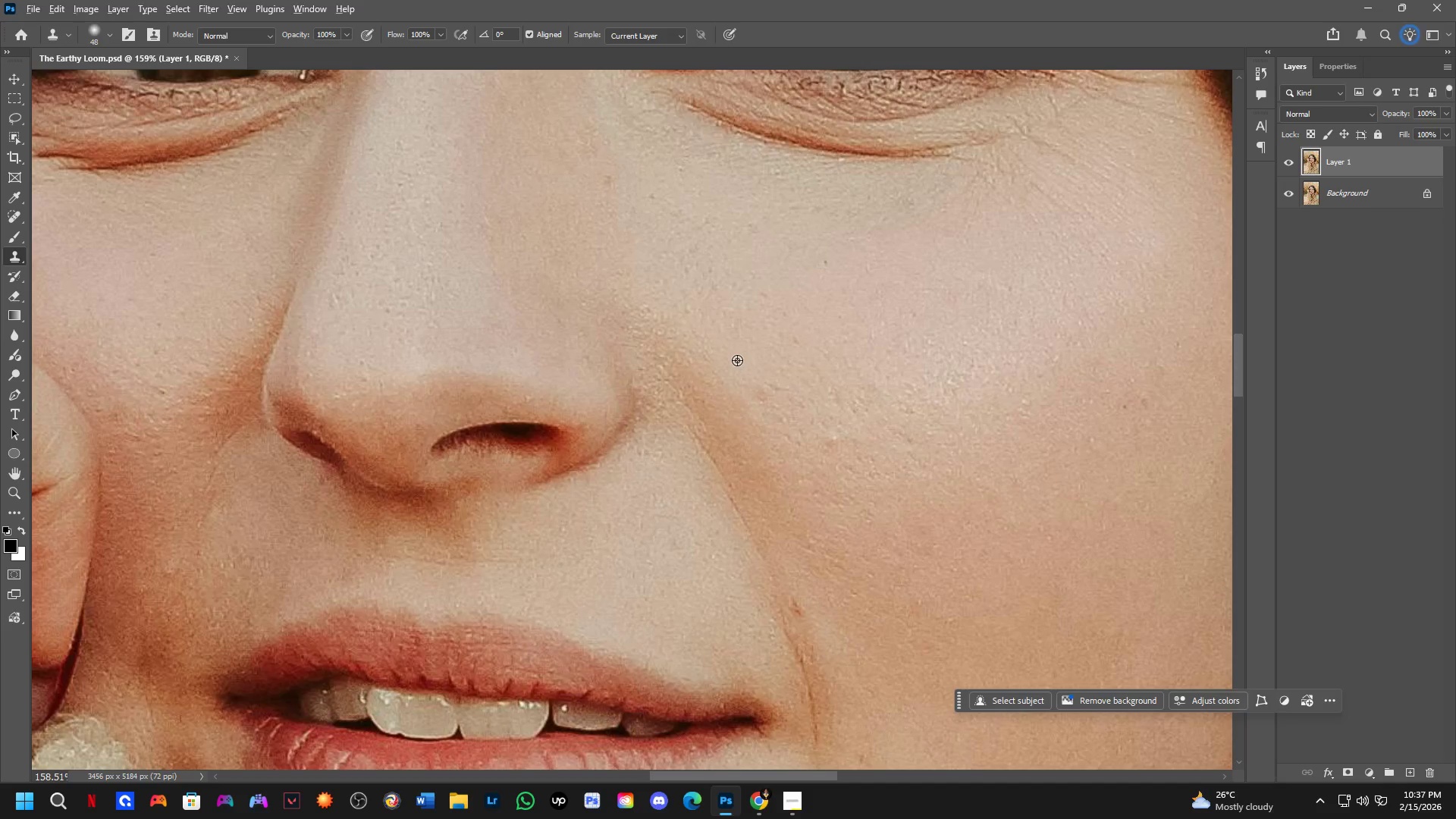 
left_click([737, 360])
 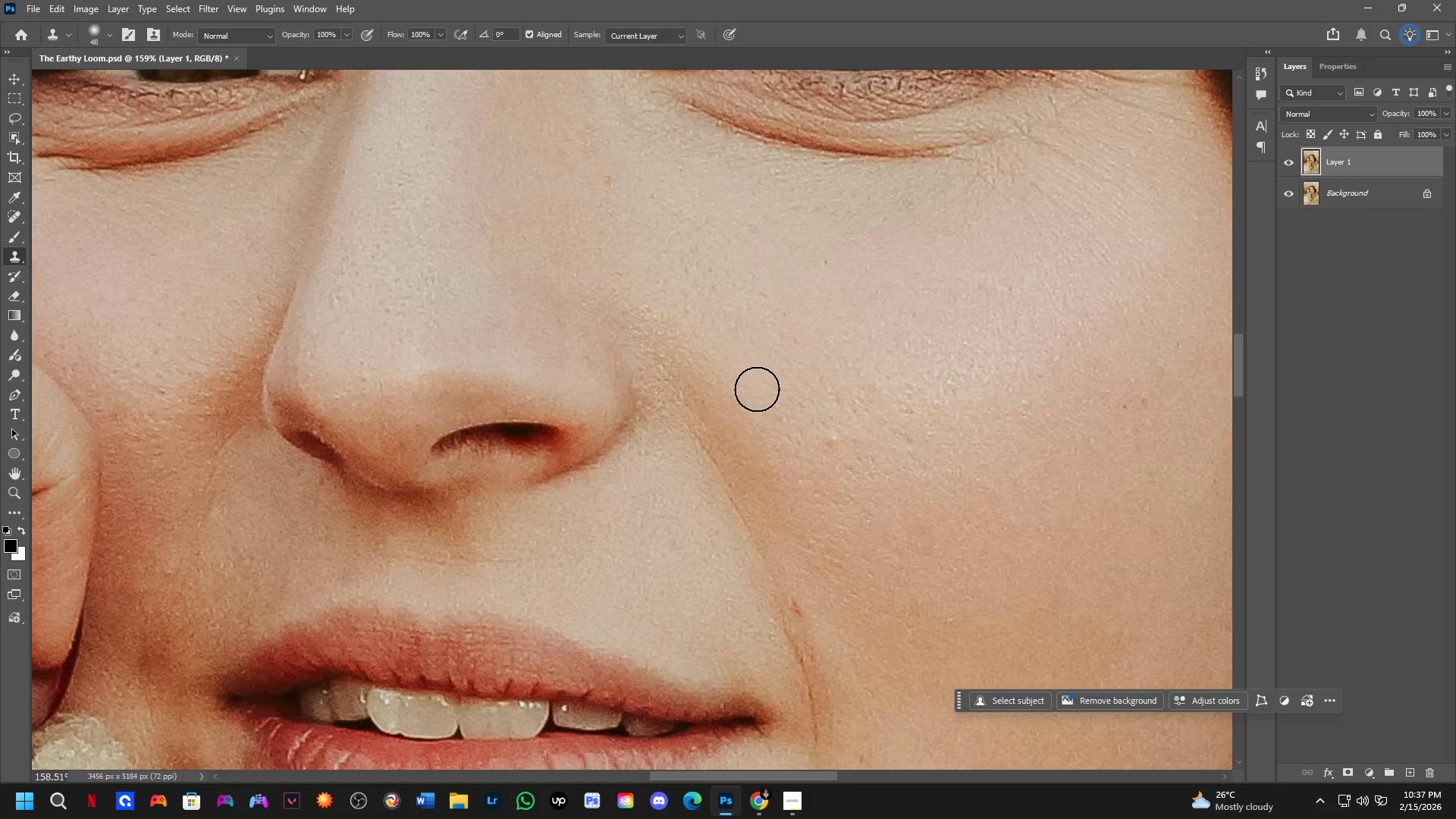 
left_click([757, 389])
 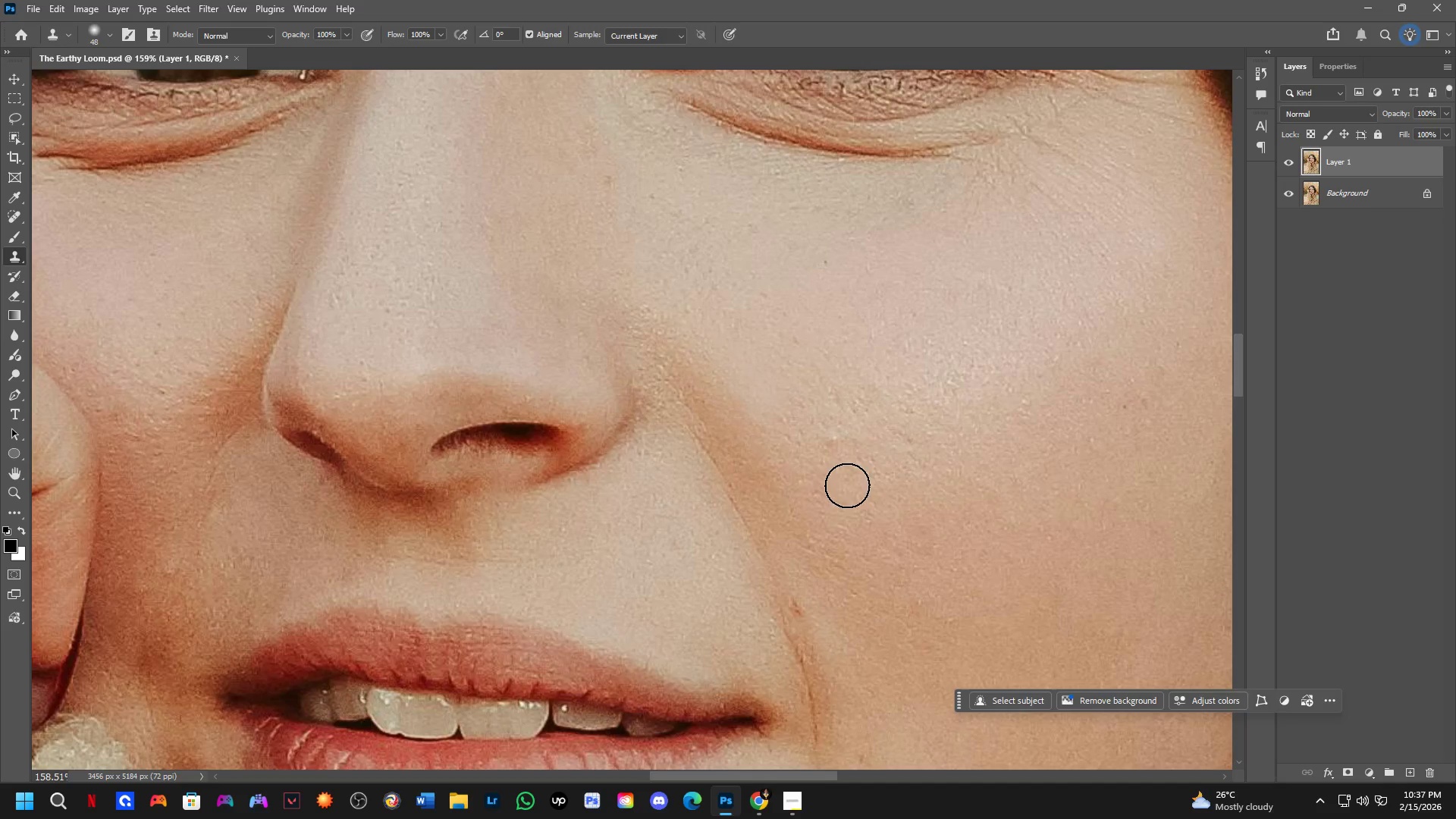 
hold_key(key=AltLeft, duration=0.56)
left_click([806, 407])
 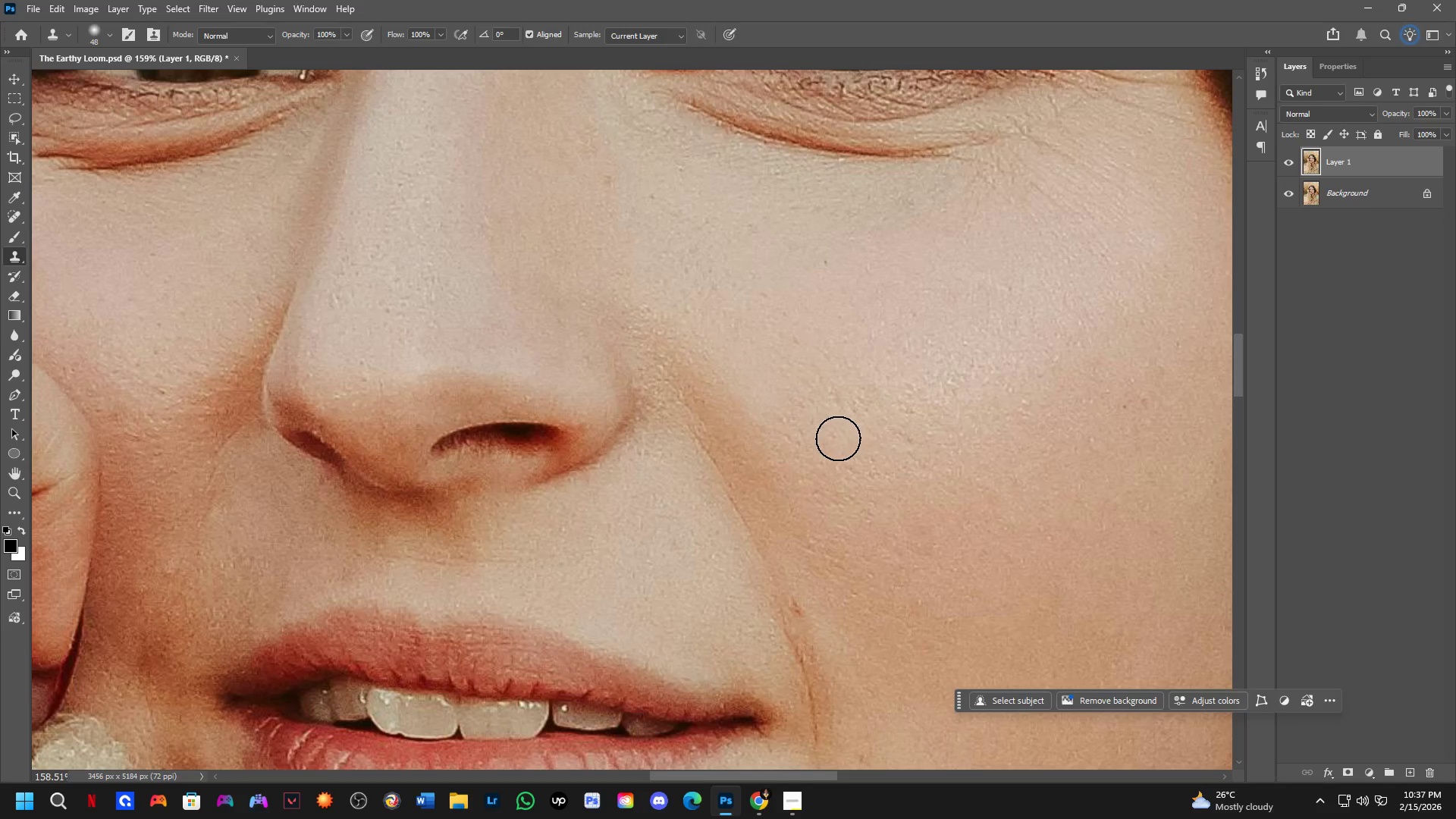 
left_click([833, 438])
 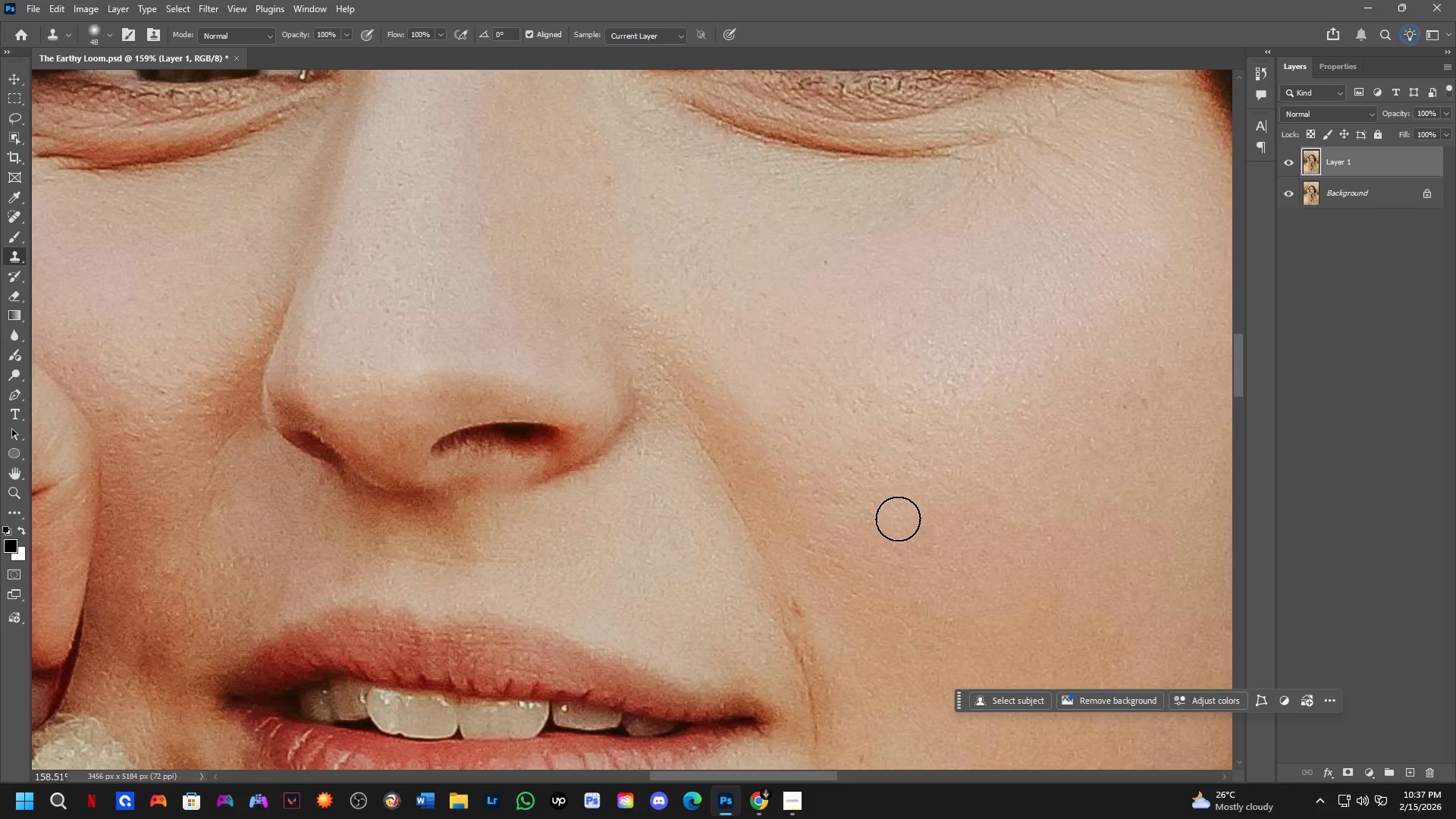 
key(Shift+ShiftLeft)
 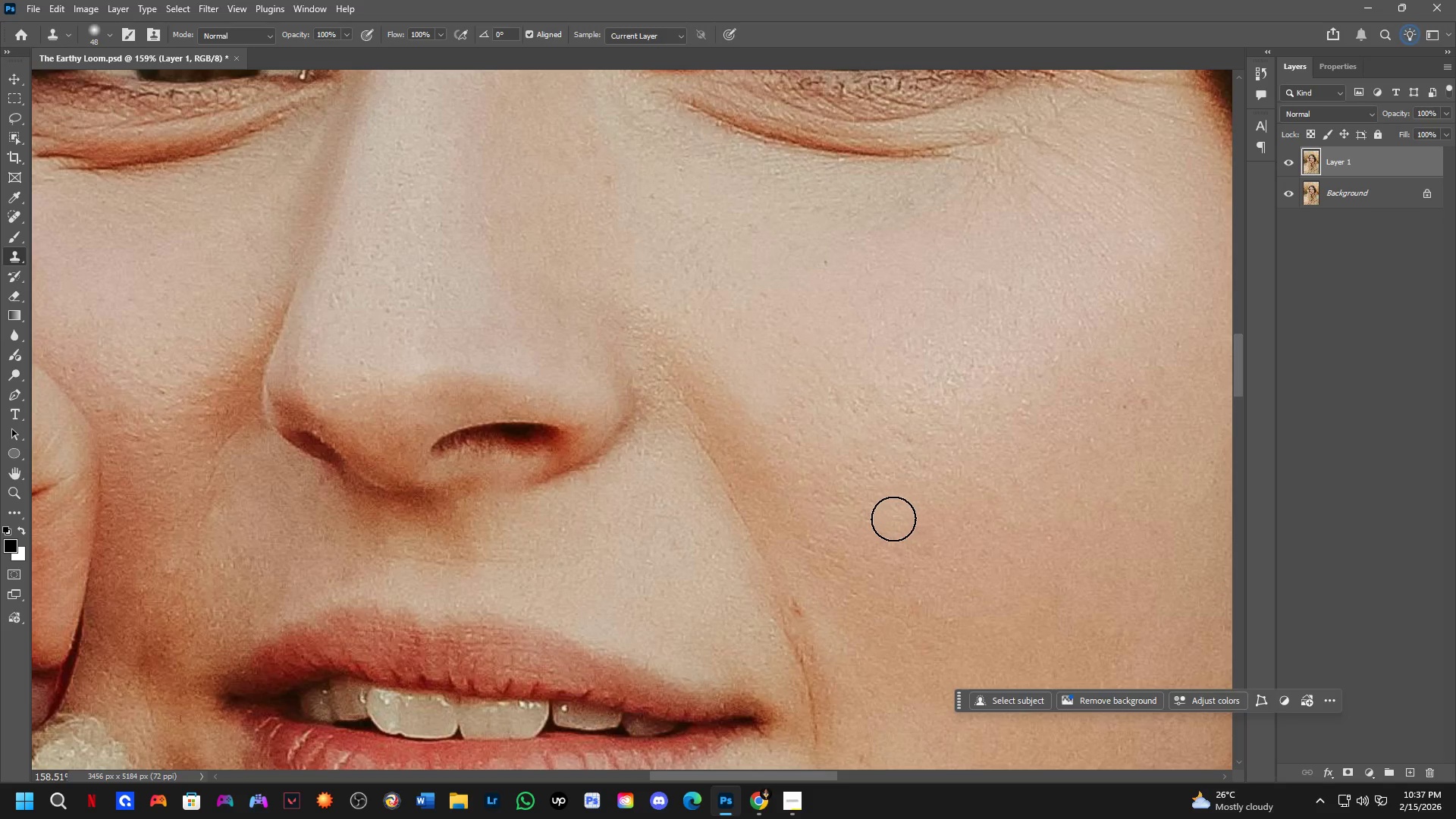 
scroll: coordinate [892, 518], scroll_direction: down, amount: 2.0
 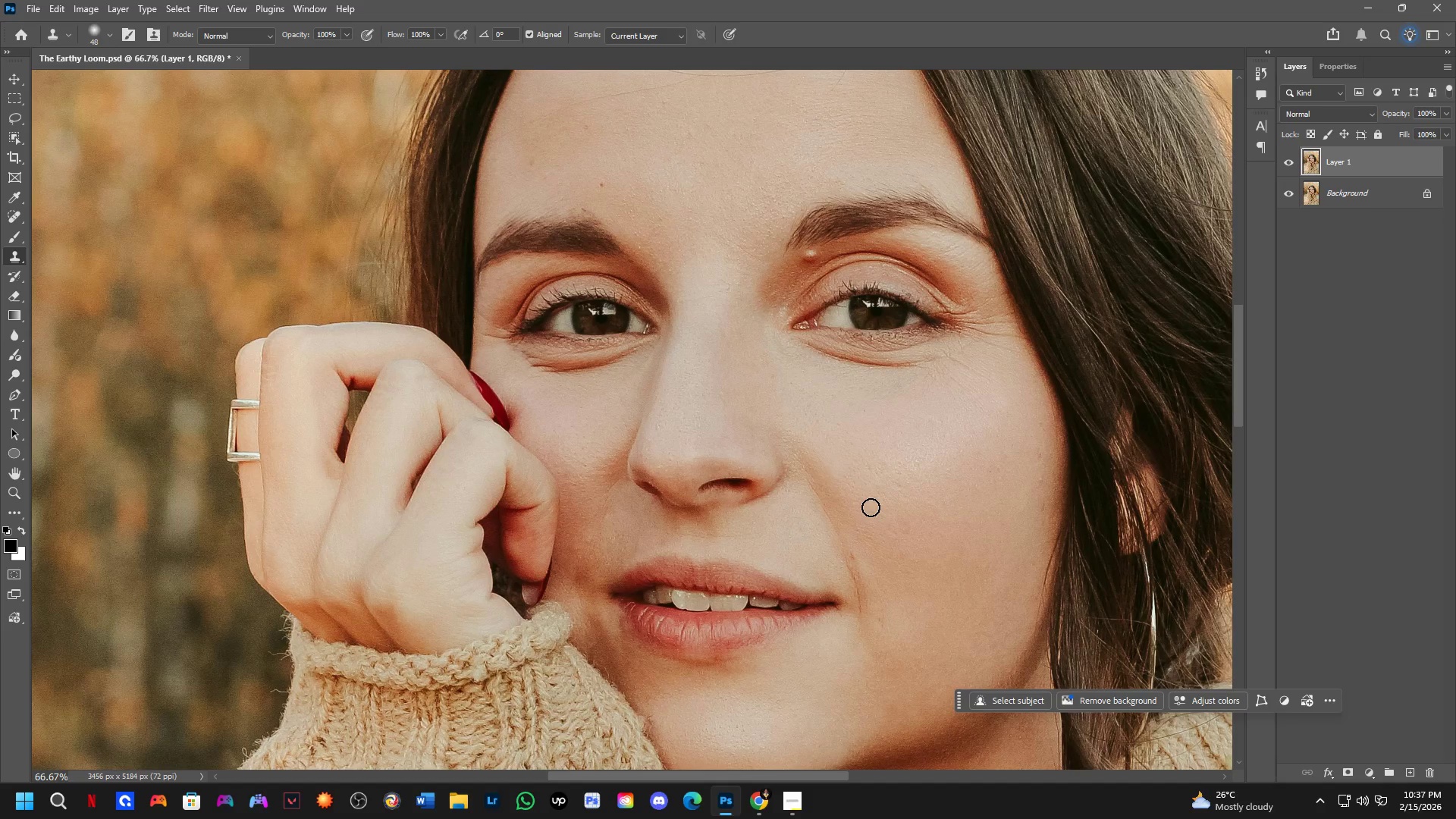 
hold_key(key=Space, duration=0.73)
 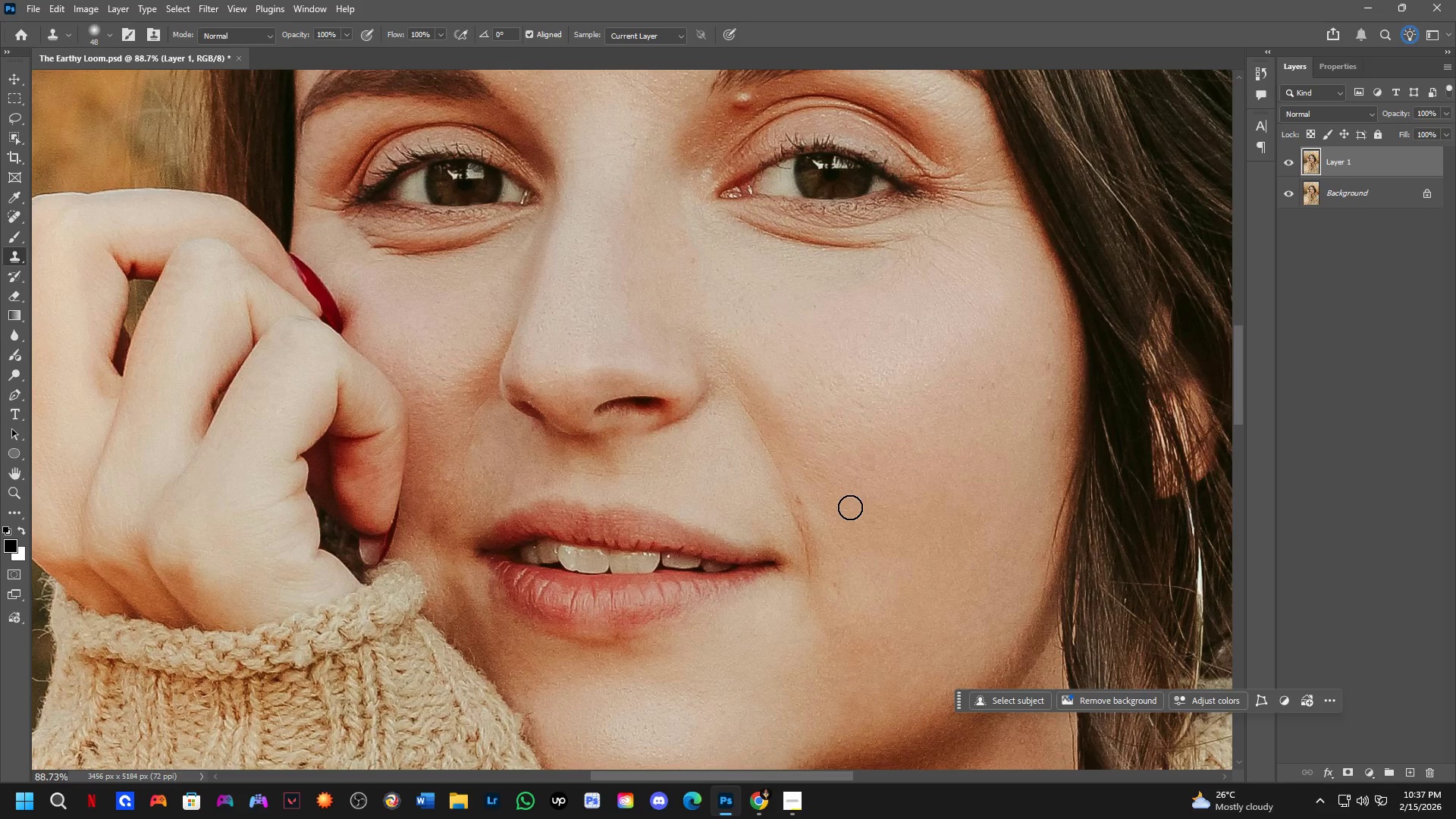 
left_click_drag(start_coordinate=[869, 534], to_coordinate=[821, 466])
 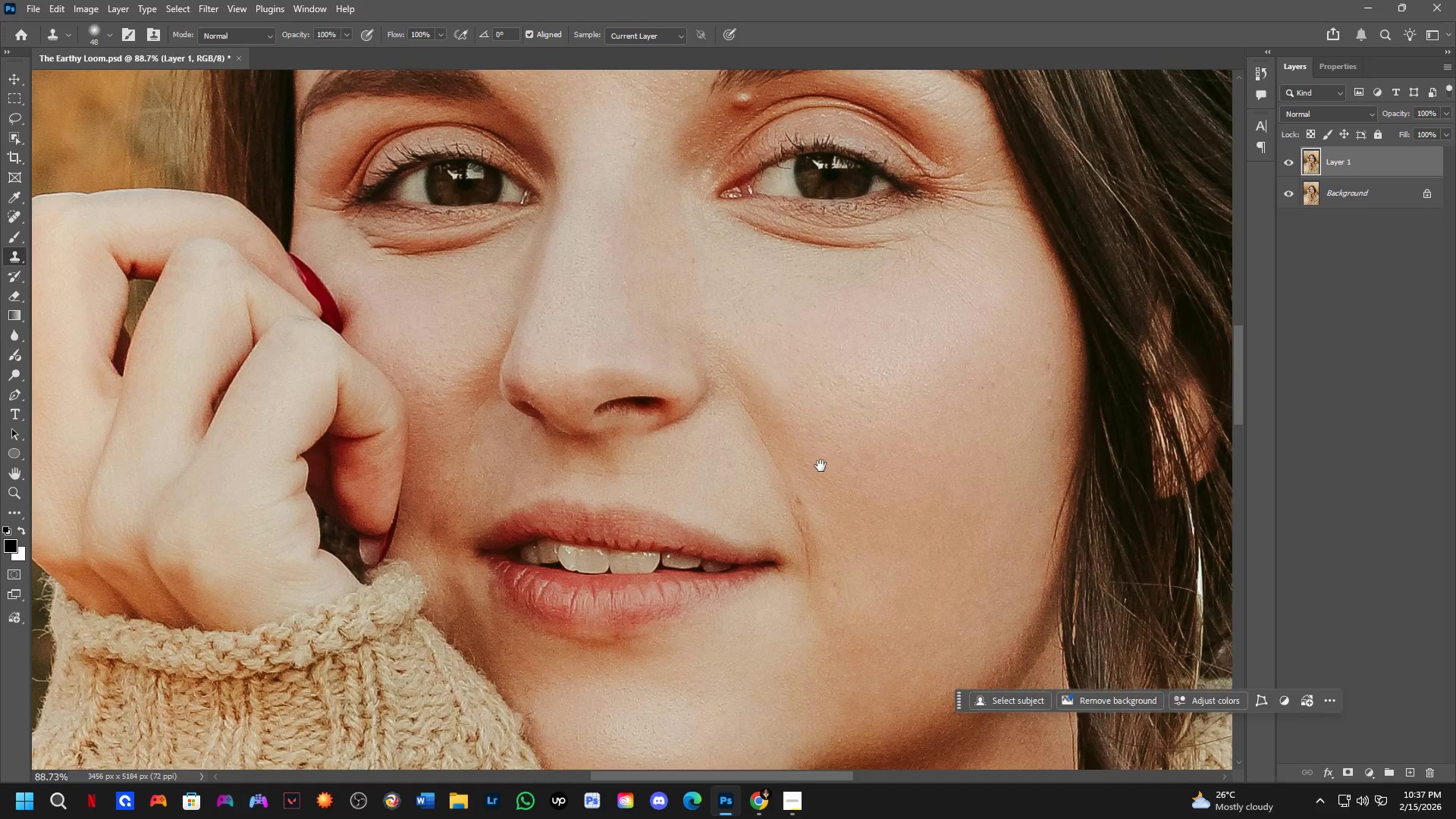 
scroll: coordinate [865, 517], scroll_direction: up, amount: 3.0
 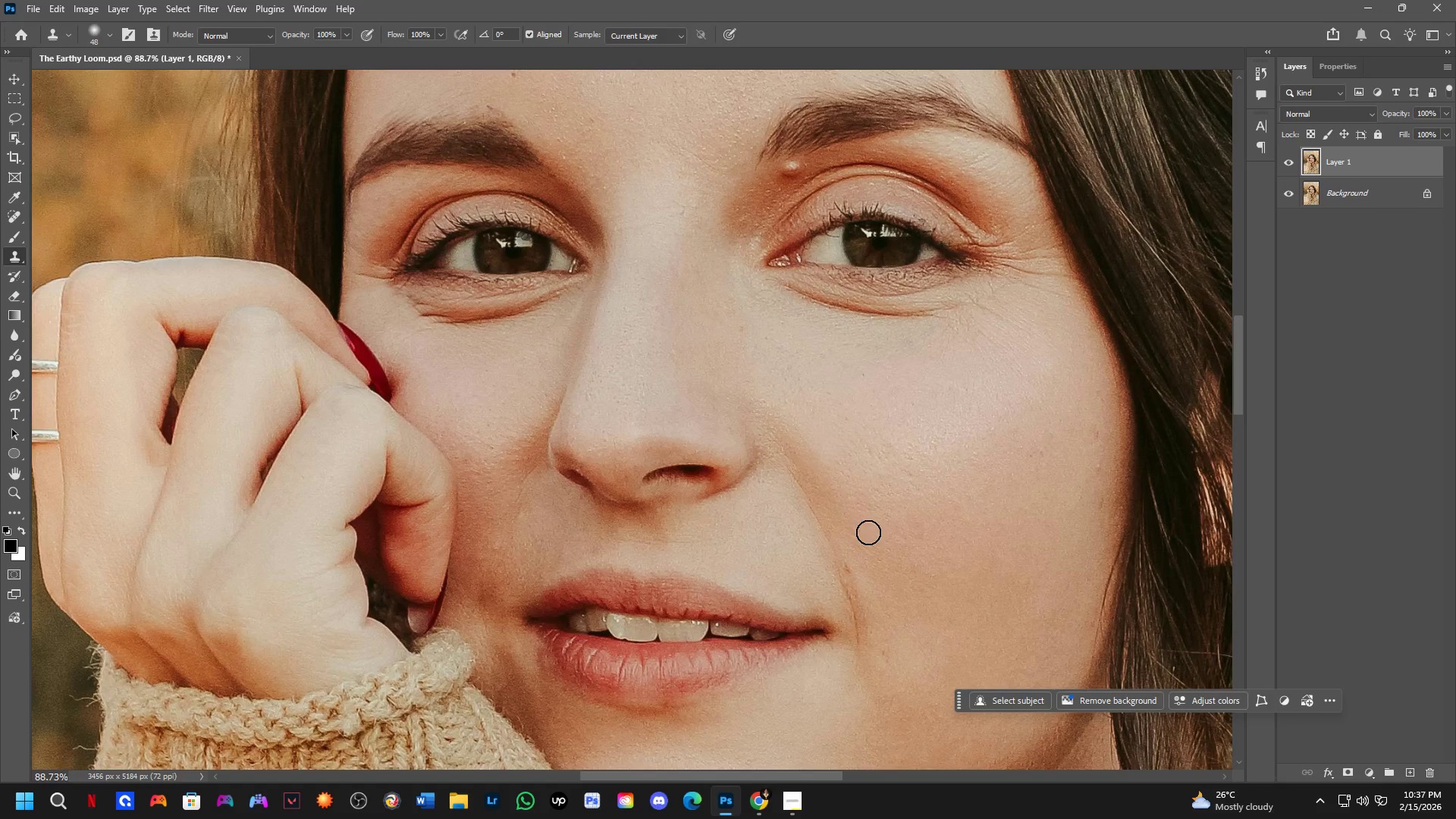 
hold_key(key=Space, duration=6.97)
 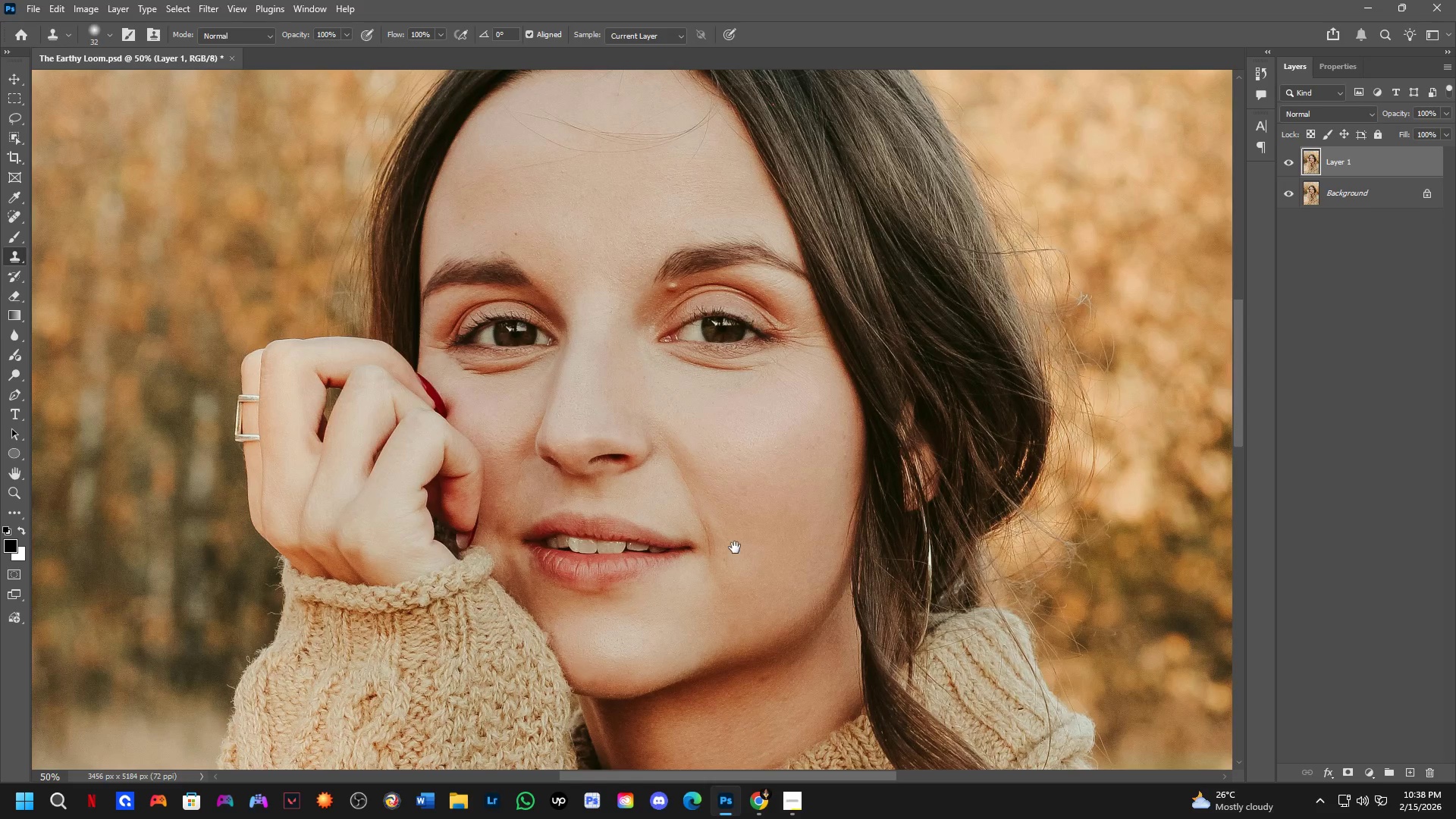 
hold_key(key=AltLeft, duration=0.47)
 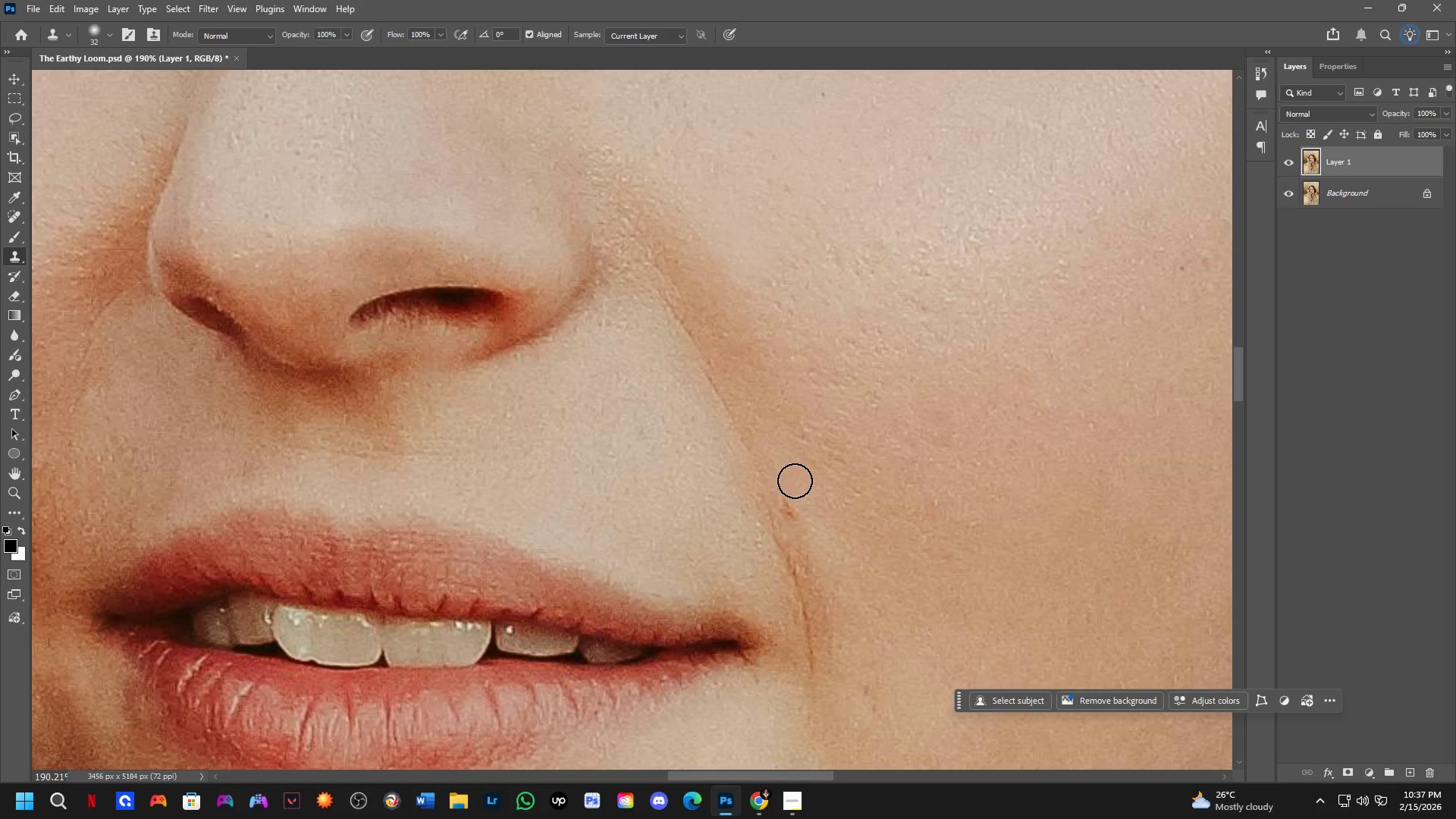 
scroll: coordinate [804, 490], scroll_direction: up, amount: 8.0
 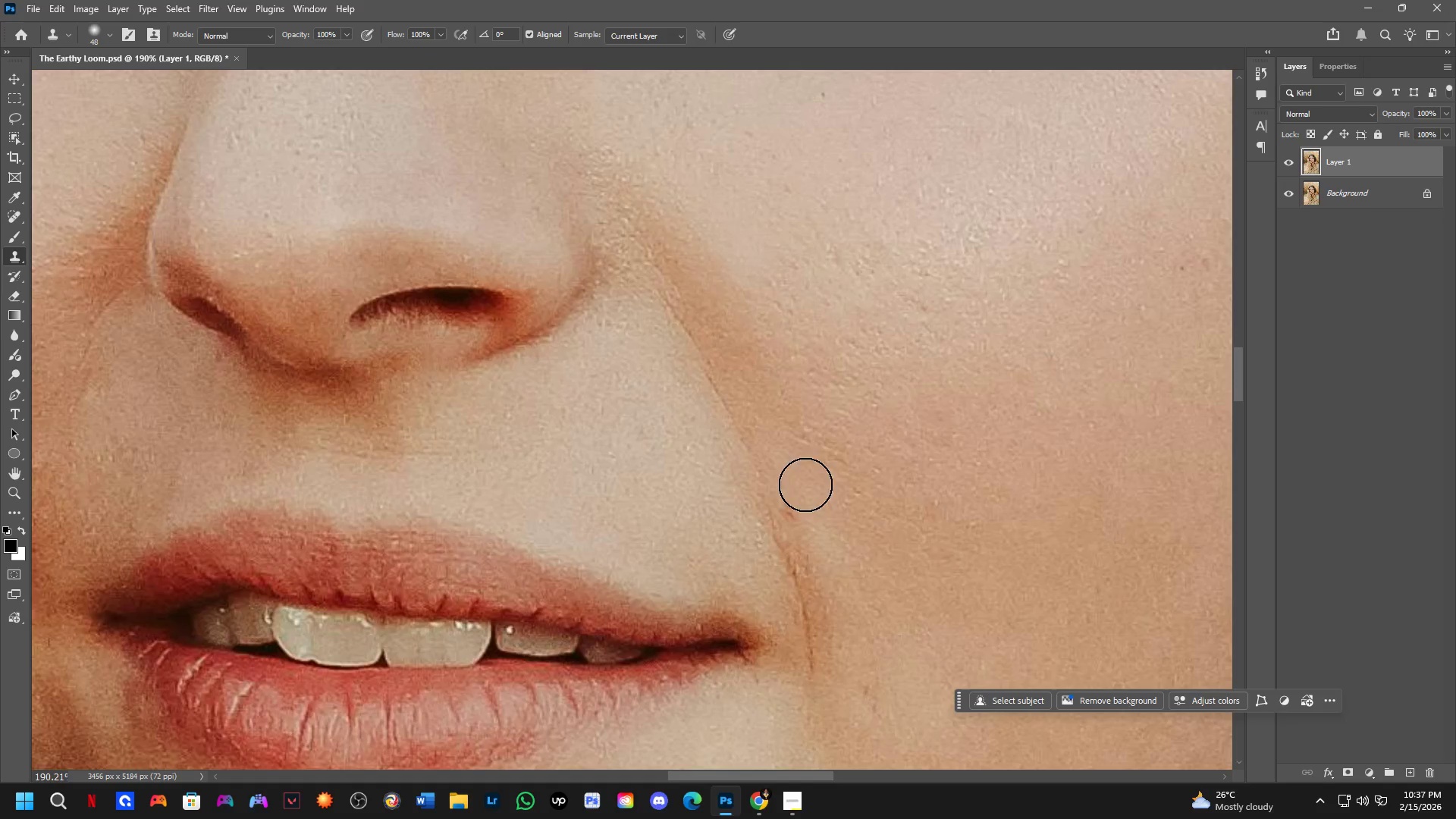 
hold_key(key=AltLeft, duration=0.67)
left_click([781, 476])
 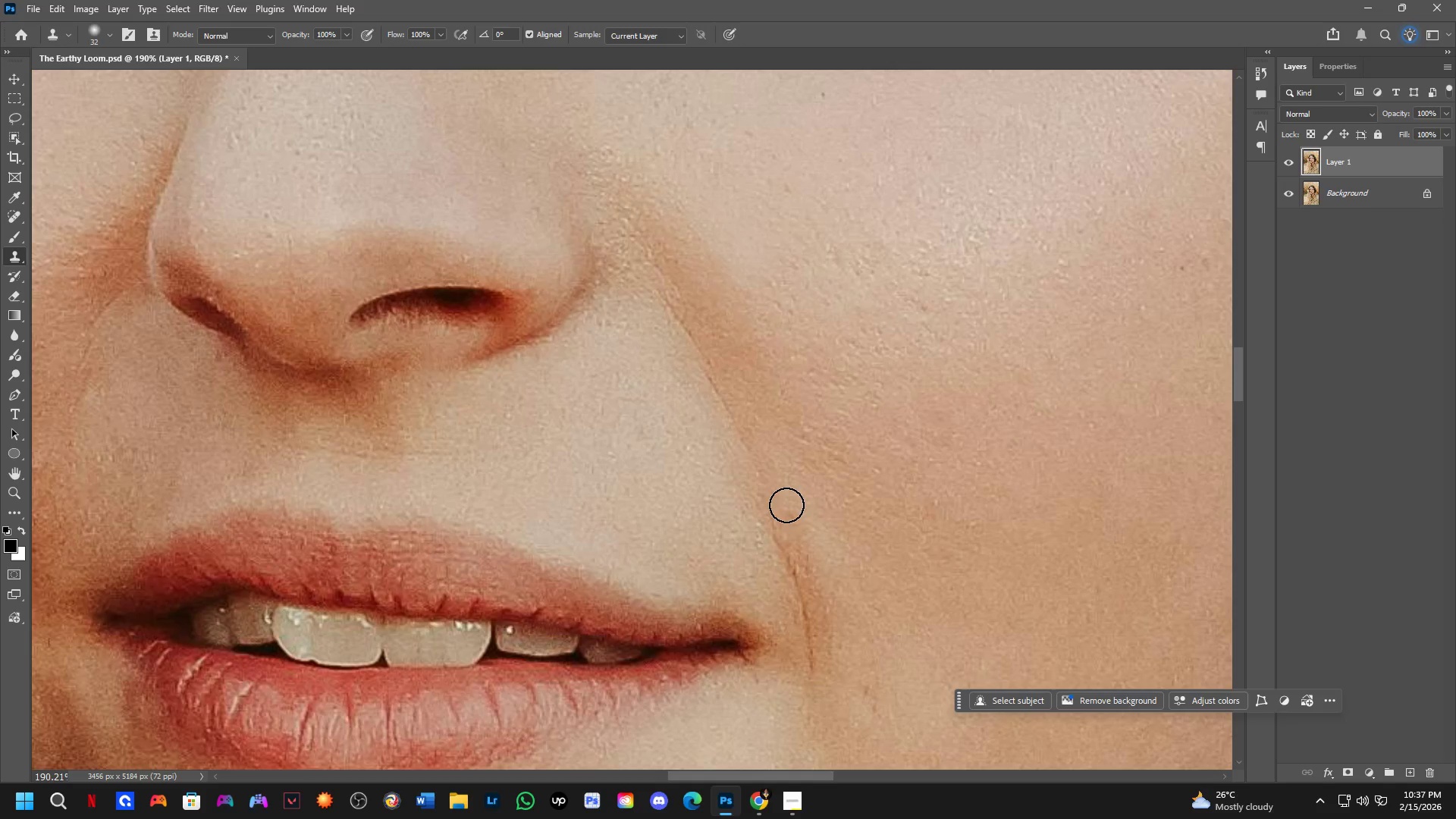 
double_click([792, 512])
 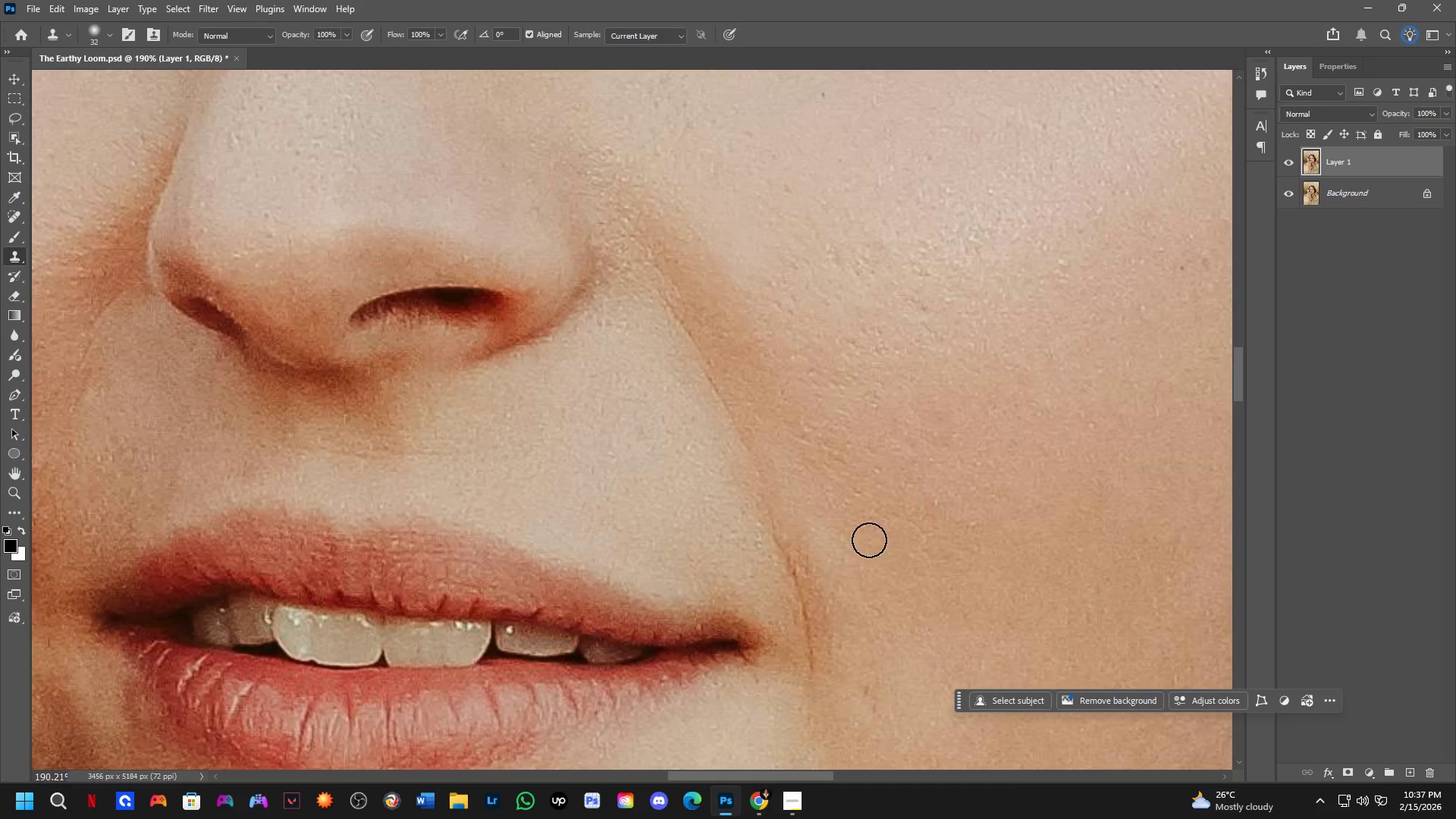 
key(Shift+ShiftLeft)
 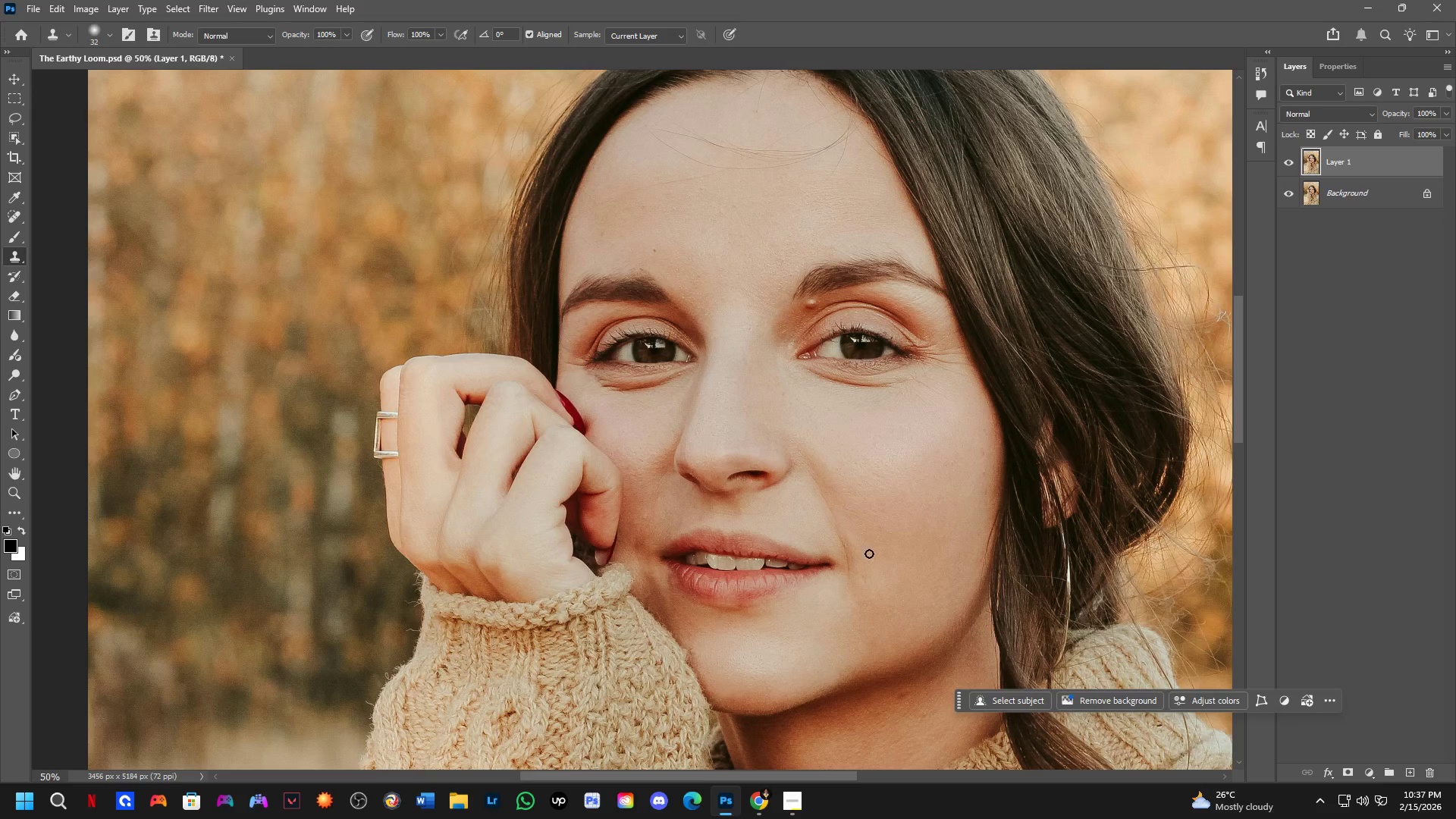 
hold_key(key=Space, duration=0.62)
 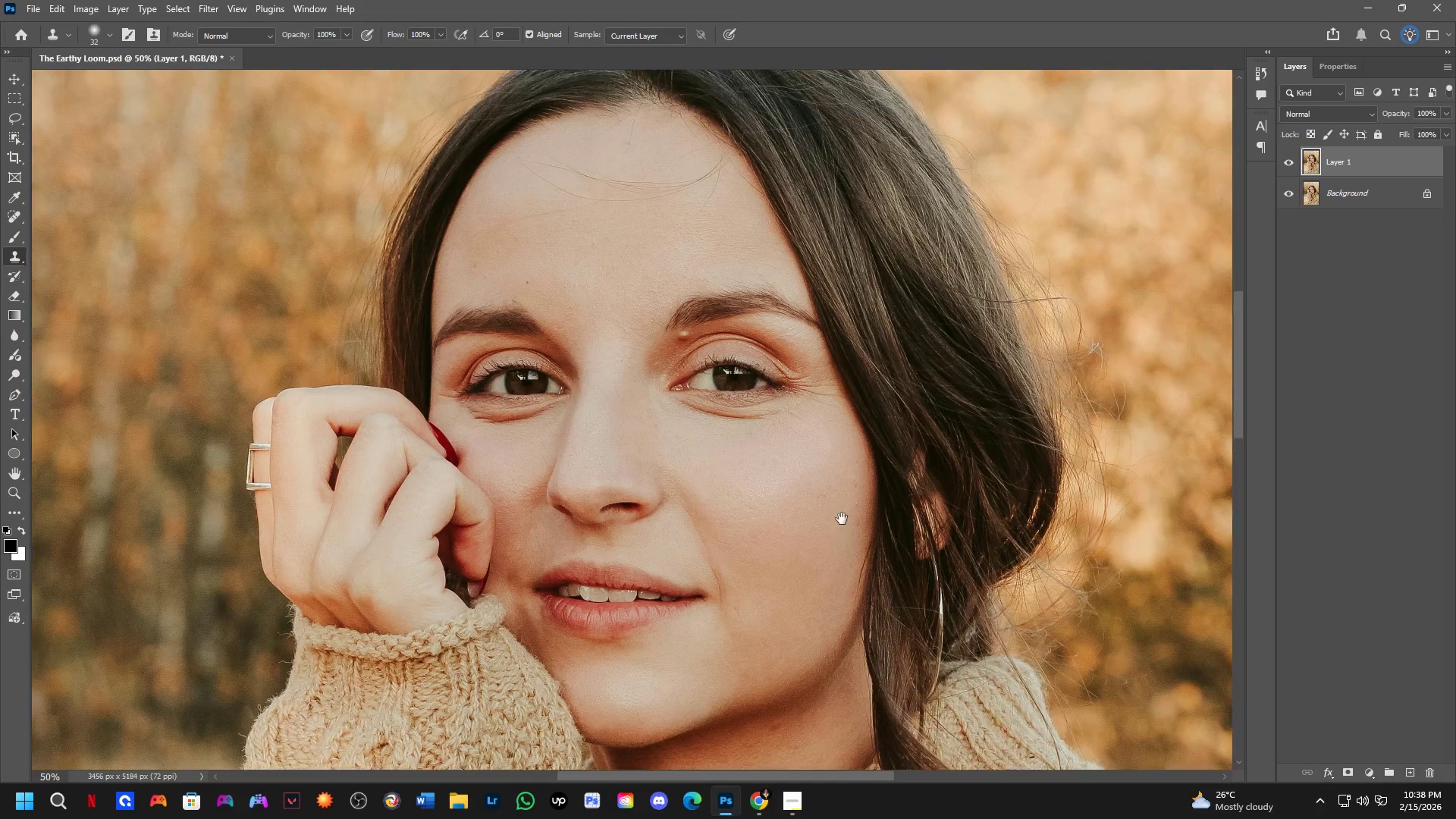 
left_click_drag(start_coordinate=[874, 564], to_coordinate=[735, 548])
 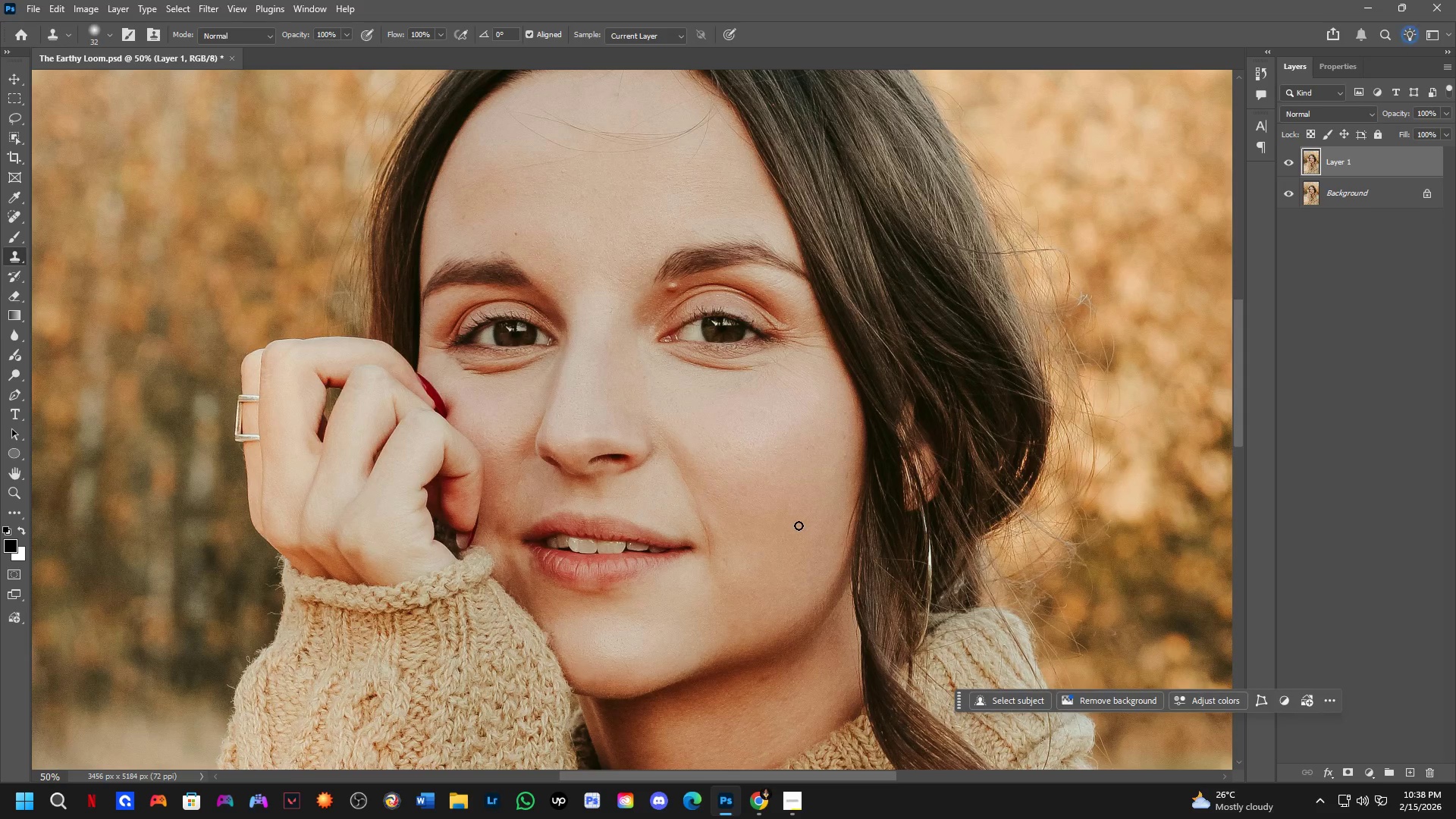 
scroll: coordinate [860, 536], scroll_direction: down, amount: 8.0
 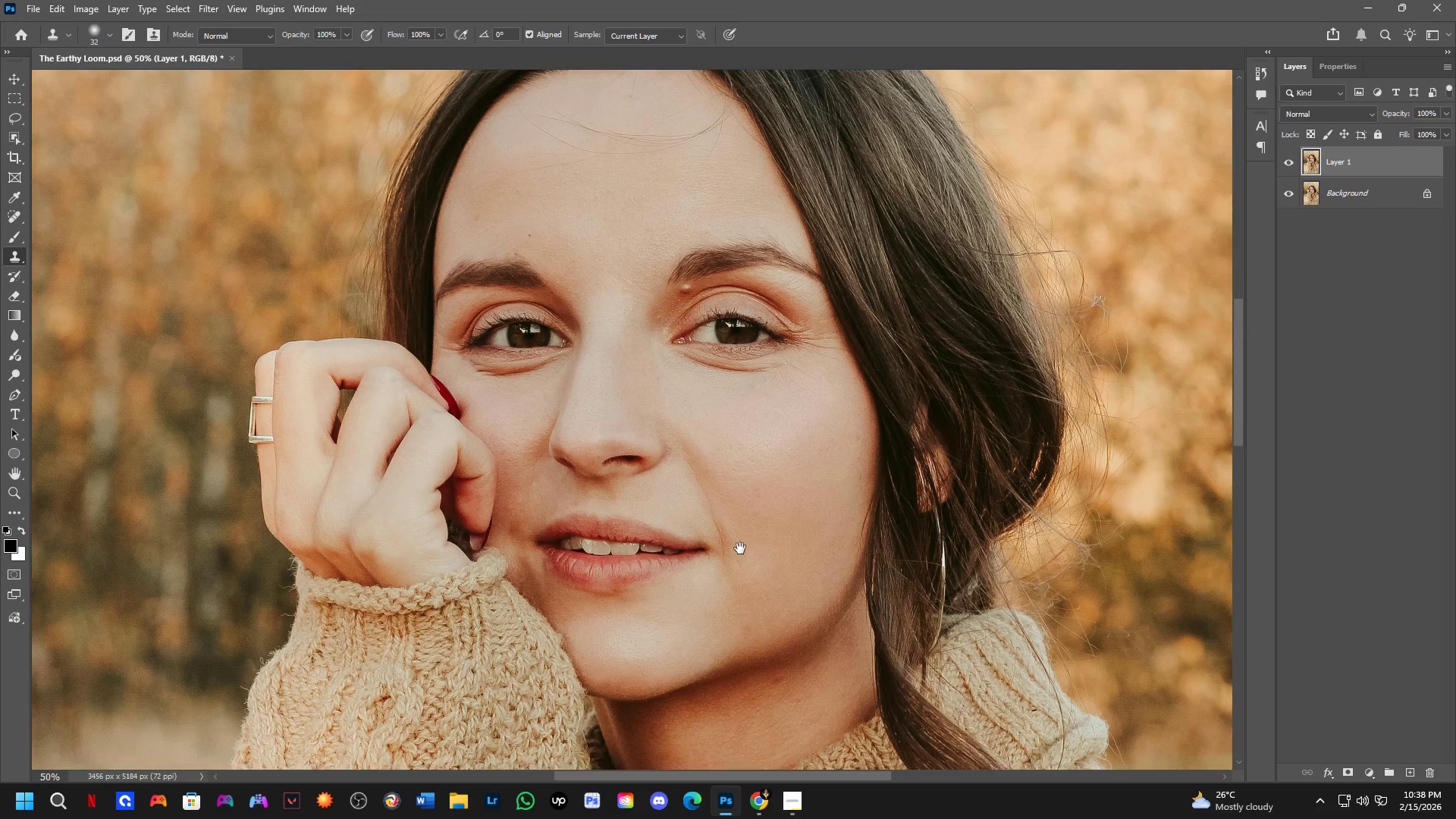 
hold_key(key=Space, duration=1.14)
 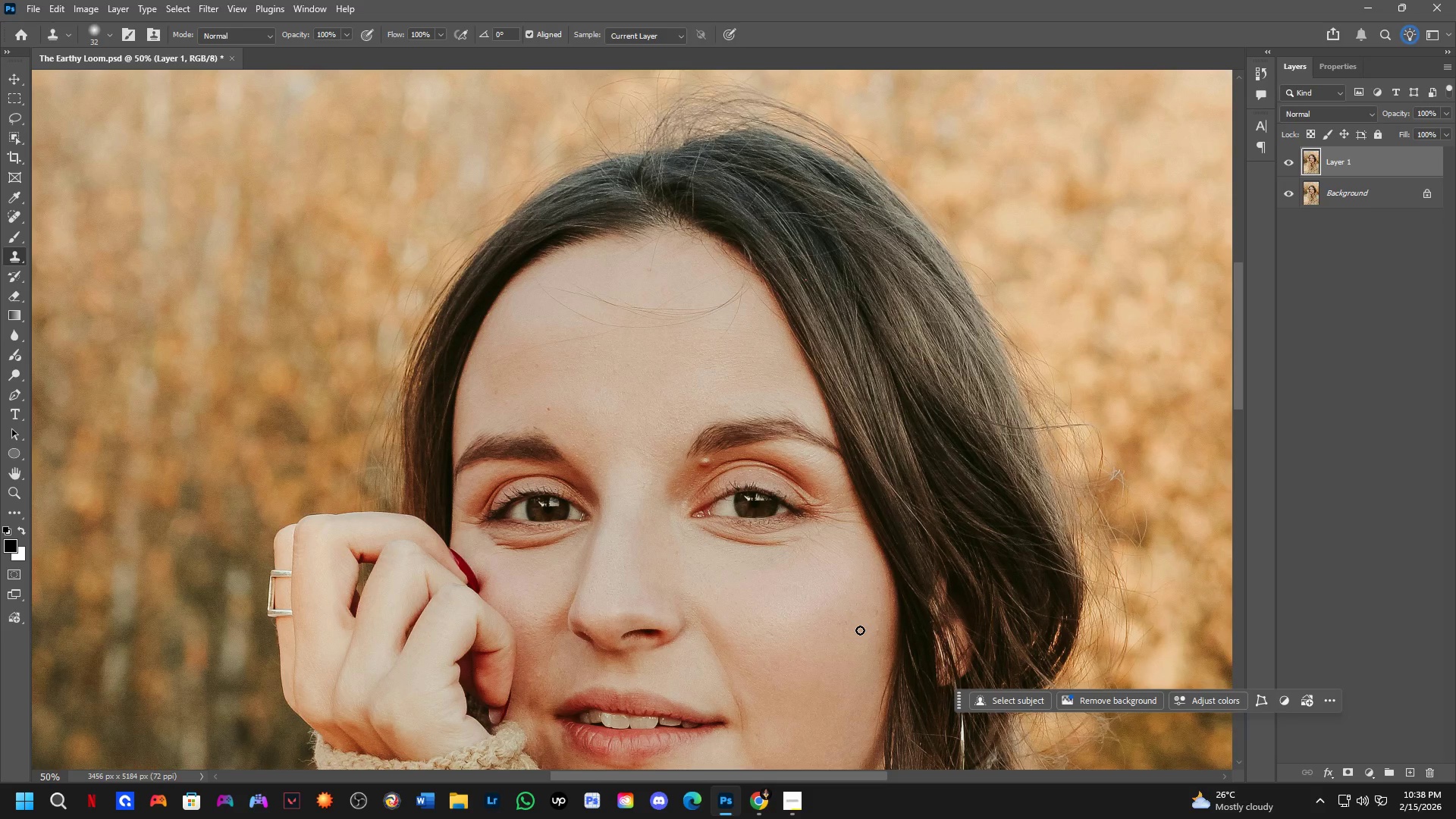 
left_click_drag(start_coordinate=[827, 455], to_coordinate=[860, 630])
 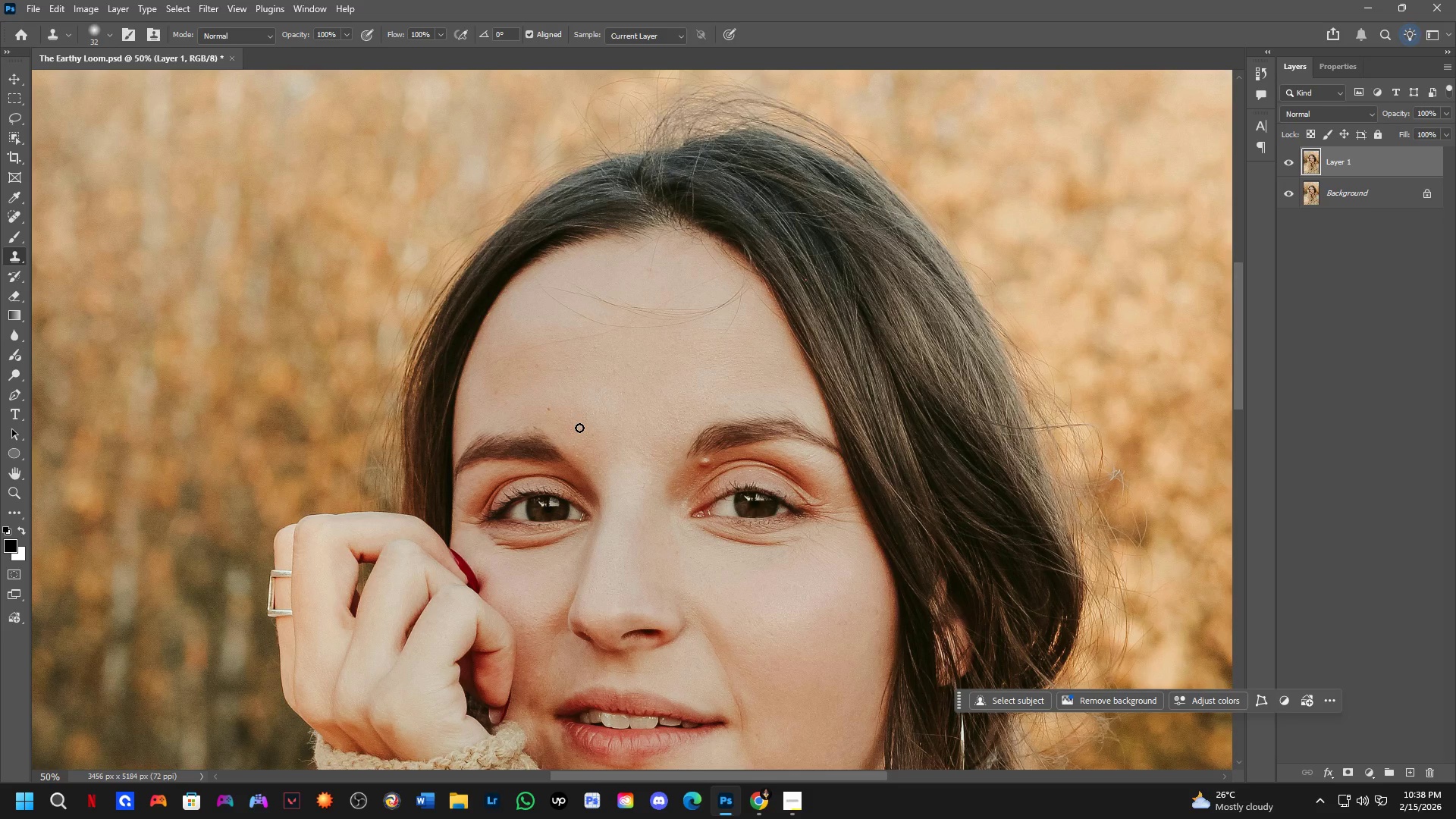 
wait(6.03)
 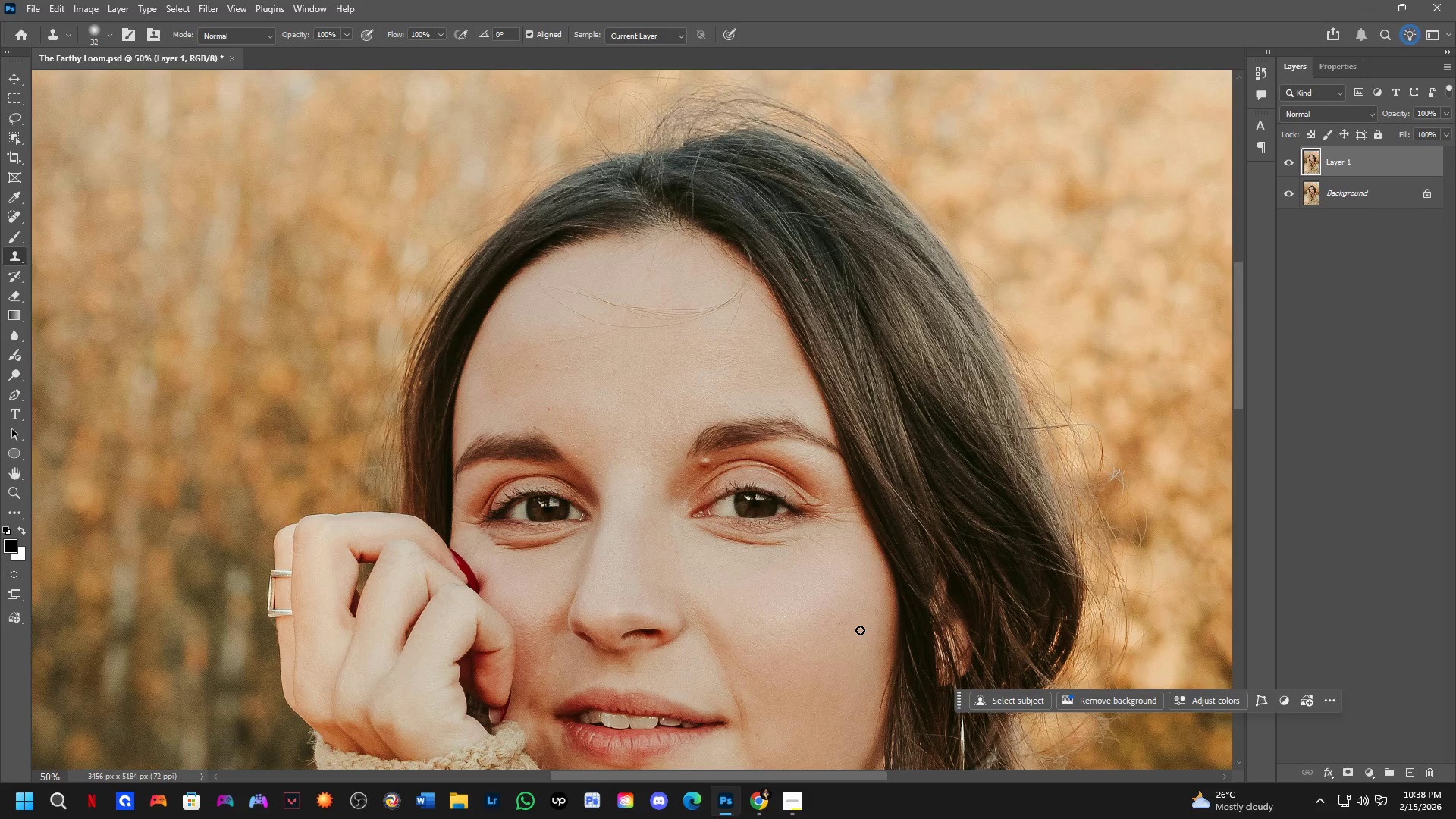 
key(Shift+ShiftLeft)
 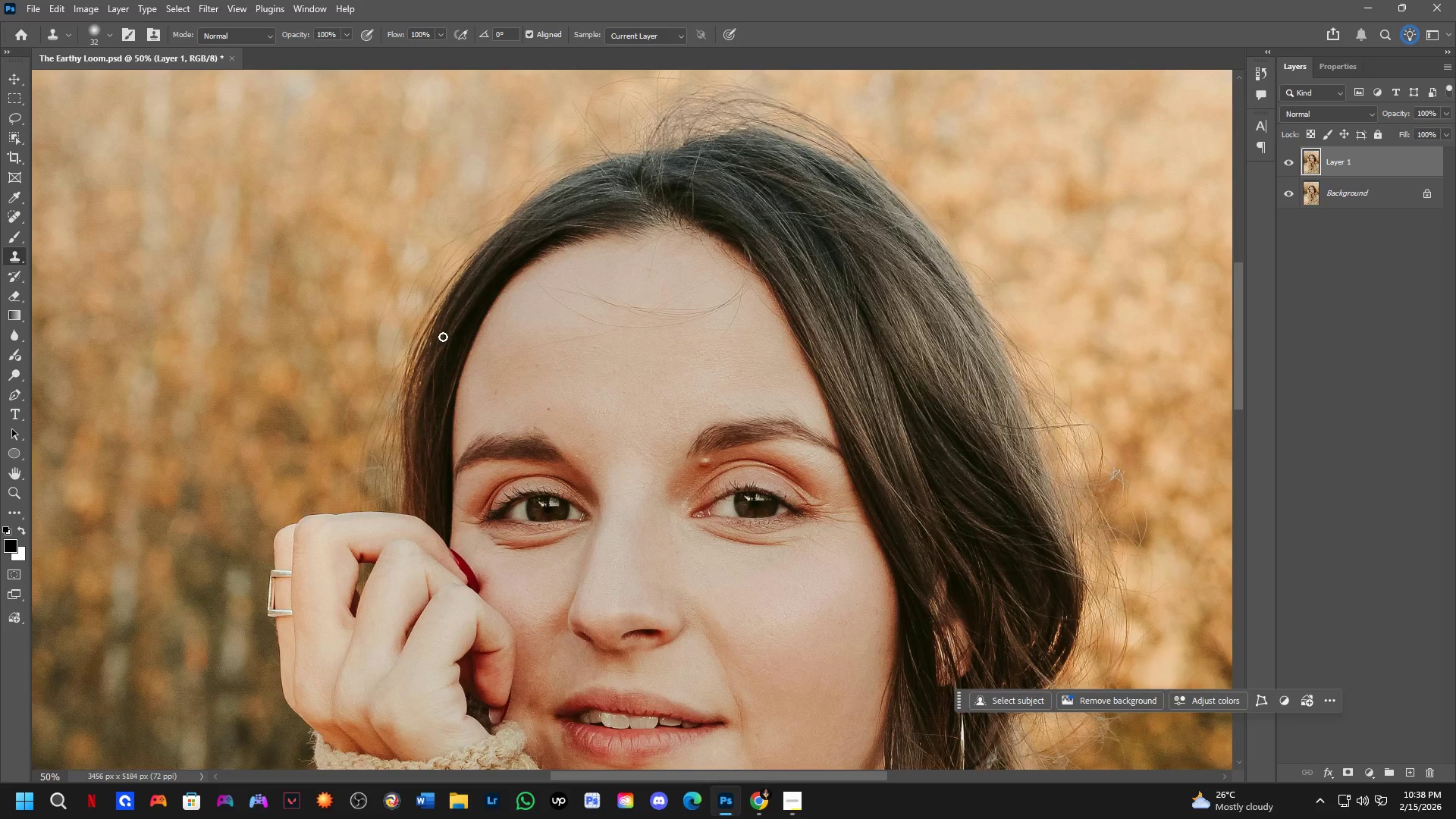 
scroll: coordinate [443, 337], scroll_direction: up, amount: 3.0
 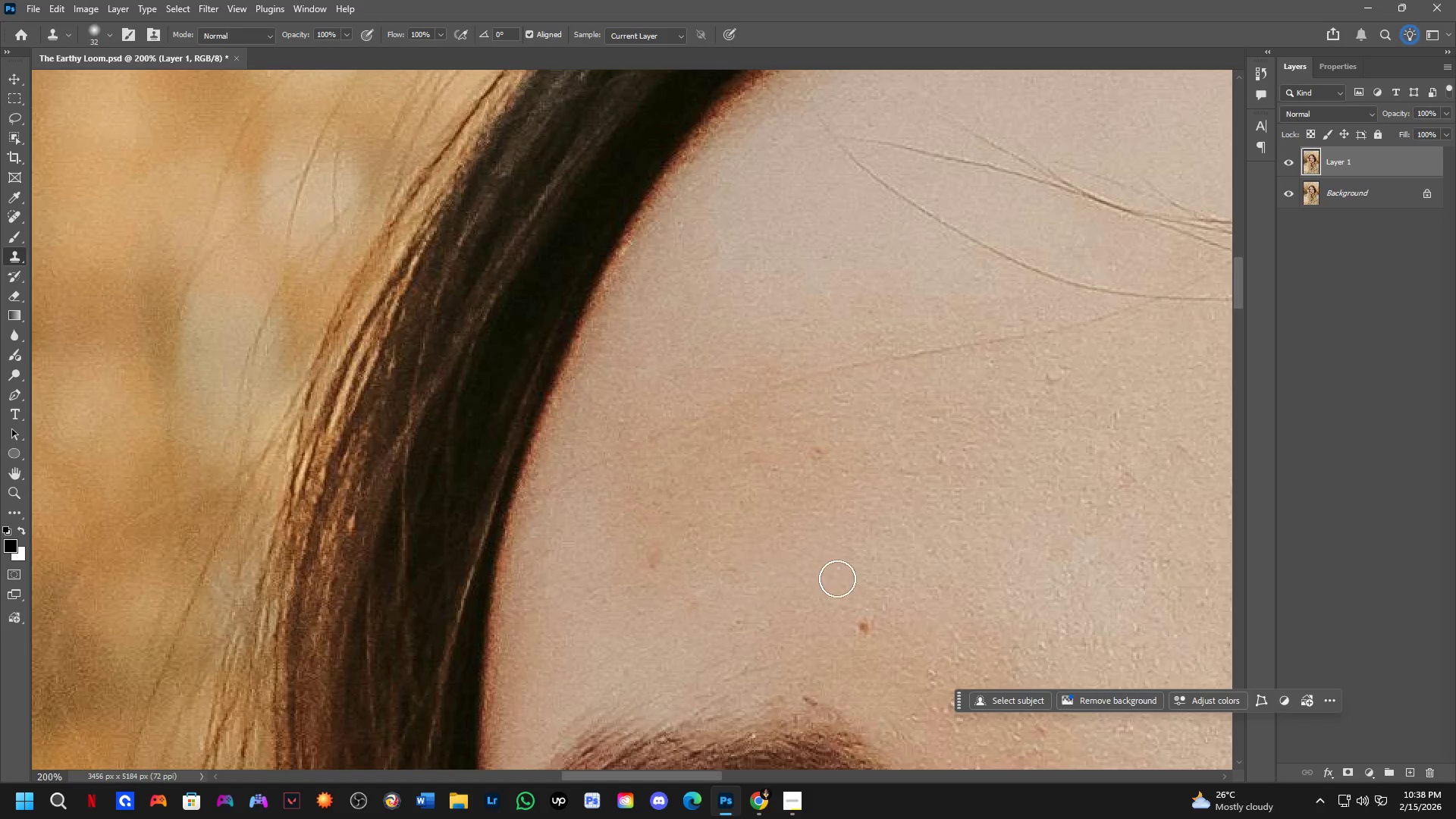 
hold_key(key=AltLeft, duration=0.33)
left_click([846, 581])
 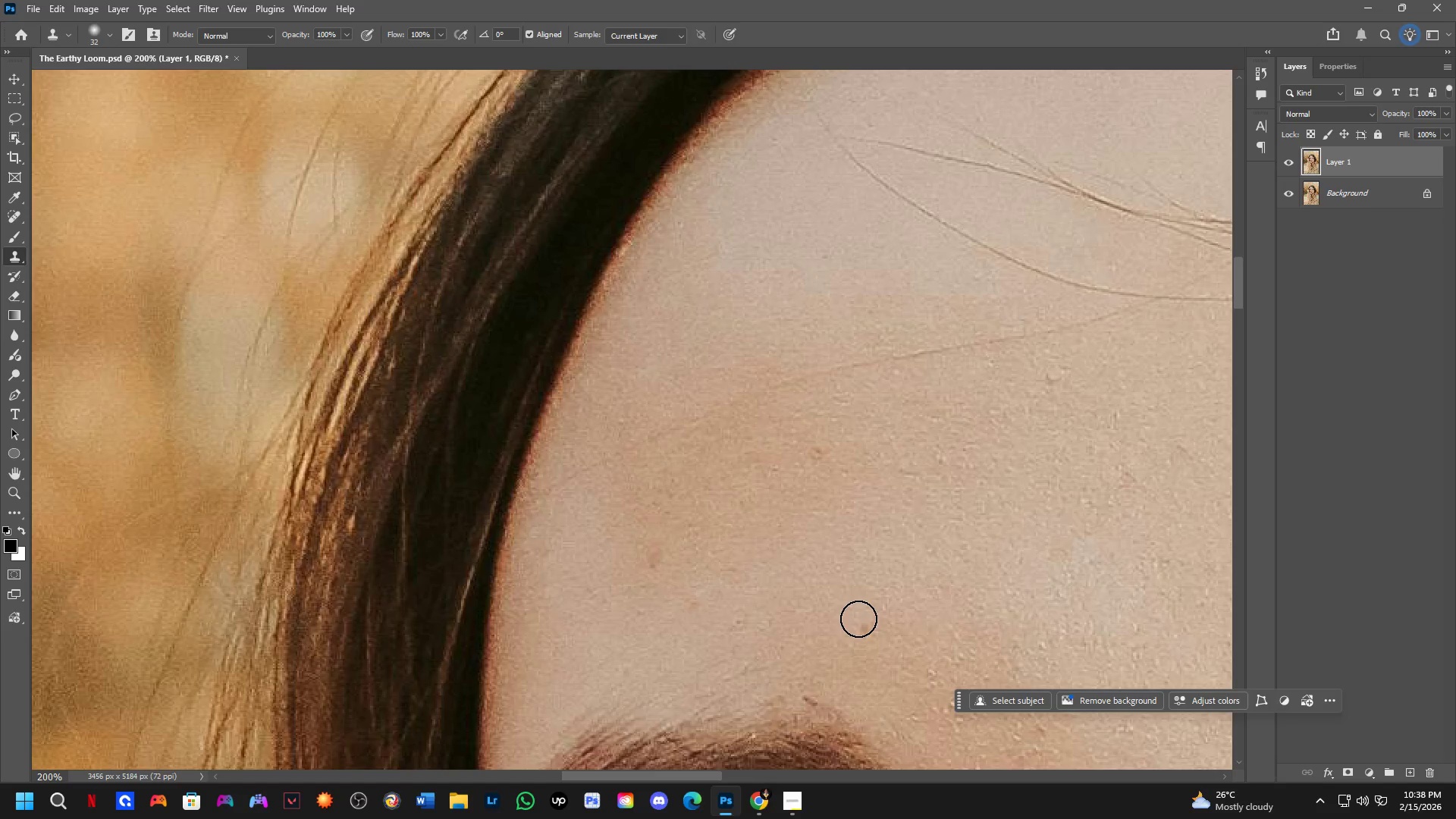 
left_click([858, 619])
 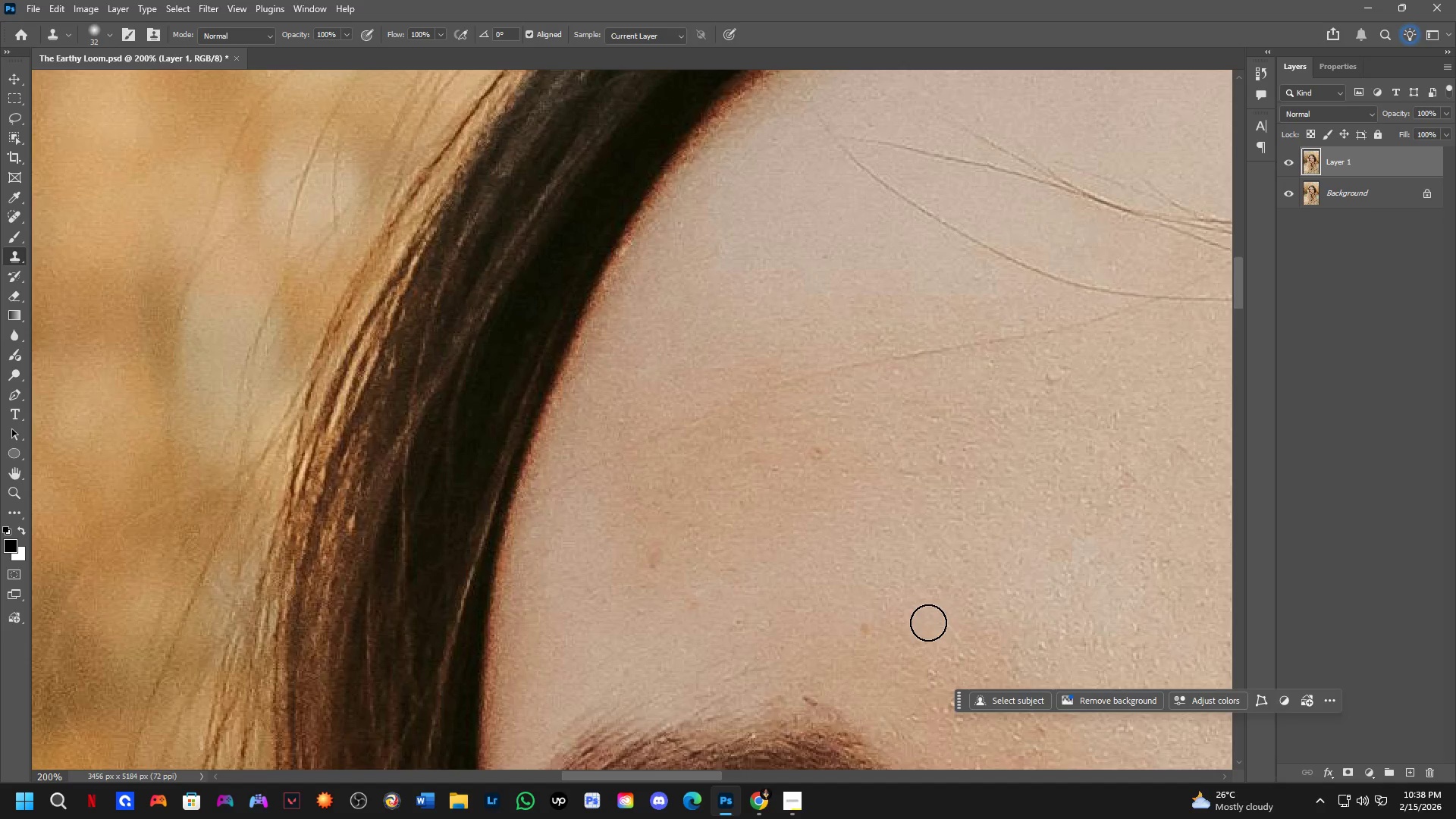 
hold_key(key=AltLeft, duration=0.53)
 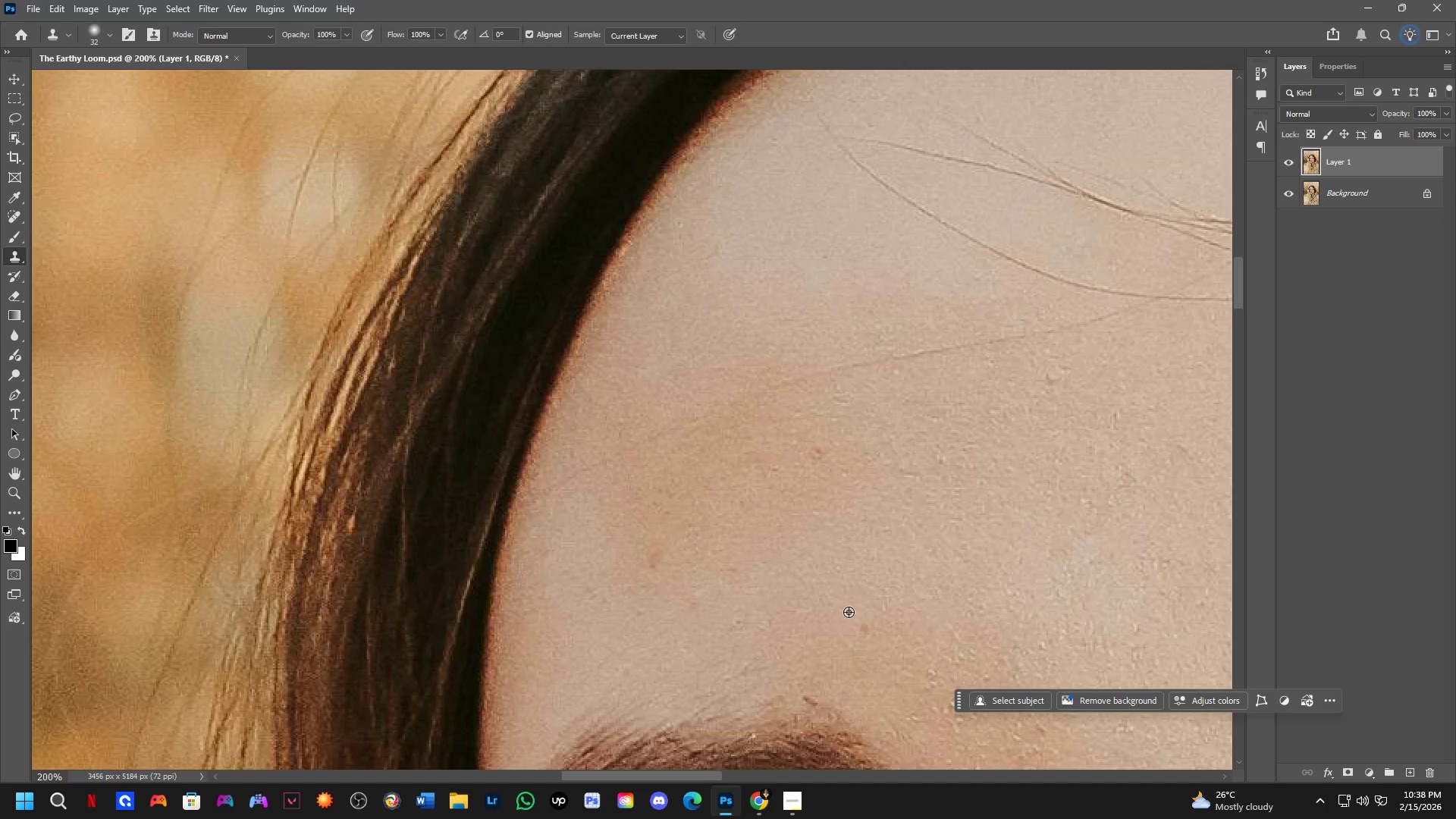 
hold_key(key=AltLeft, duration=0.38)
left_click([846, 600])
 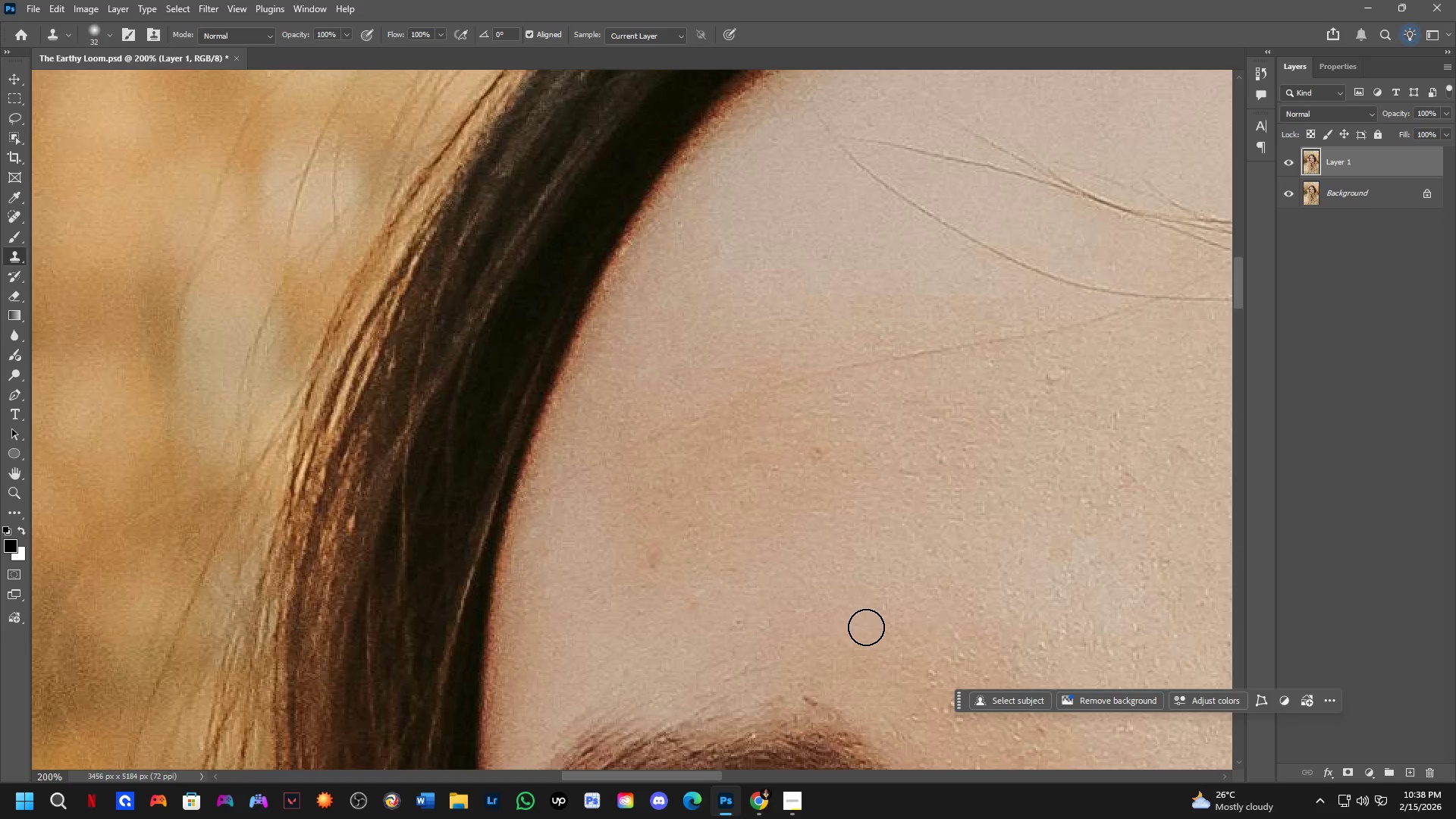 
left_click([864, 627])
 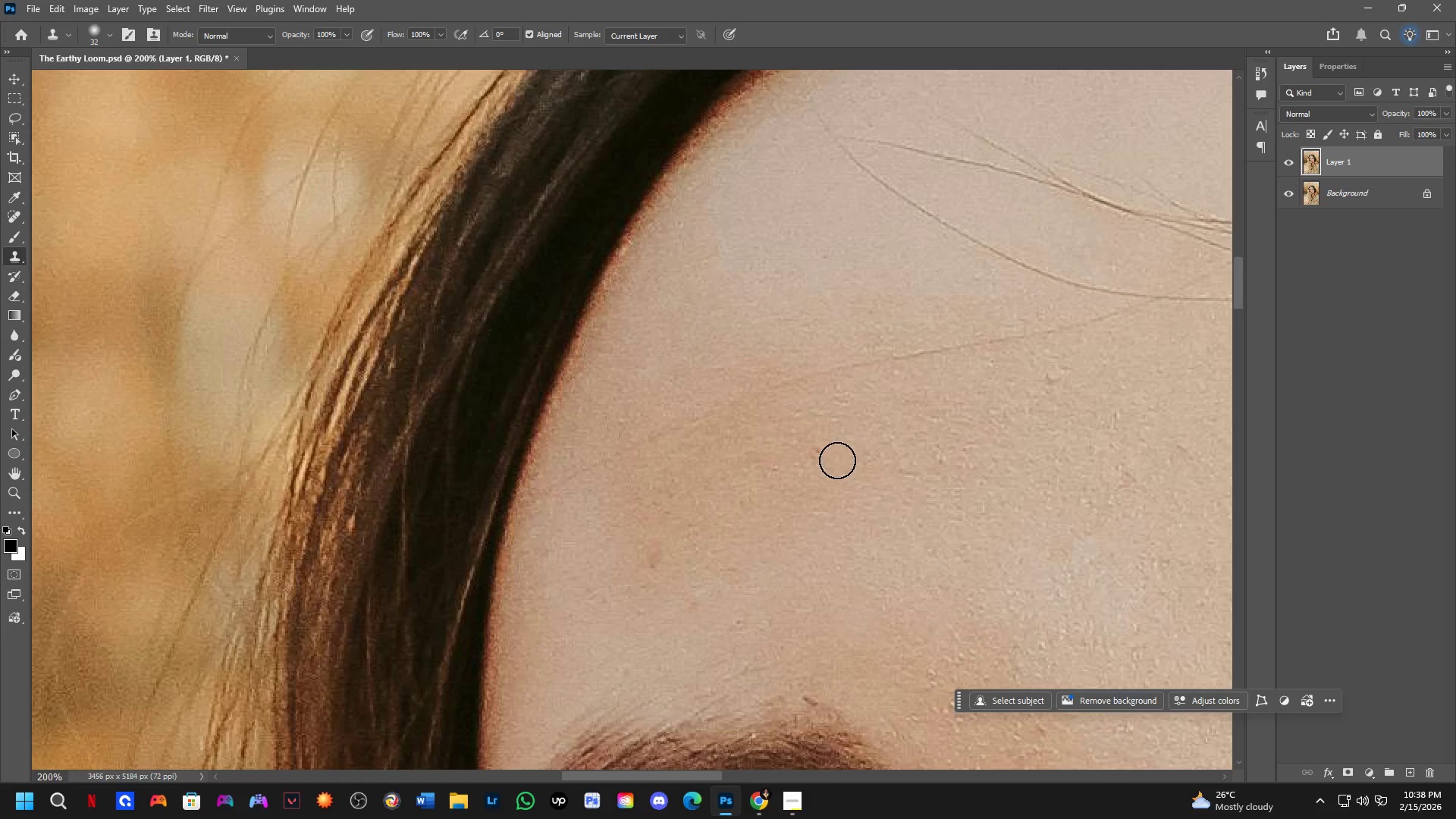 
hold_key(key=AltLeft, duration=0.55)
 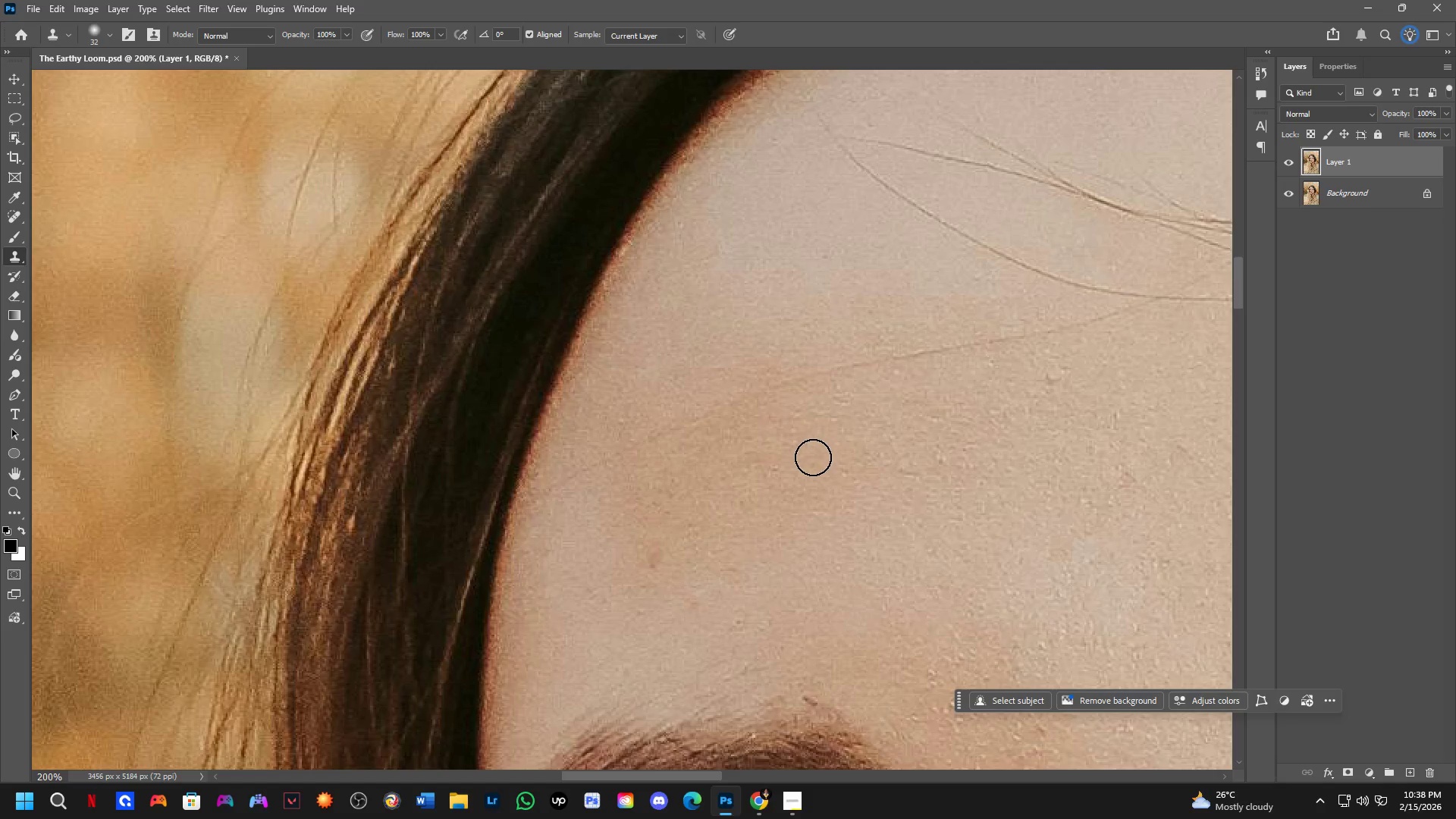 
left_click([813, 457])
 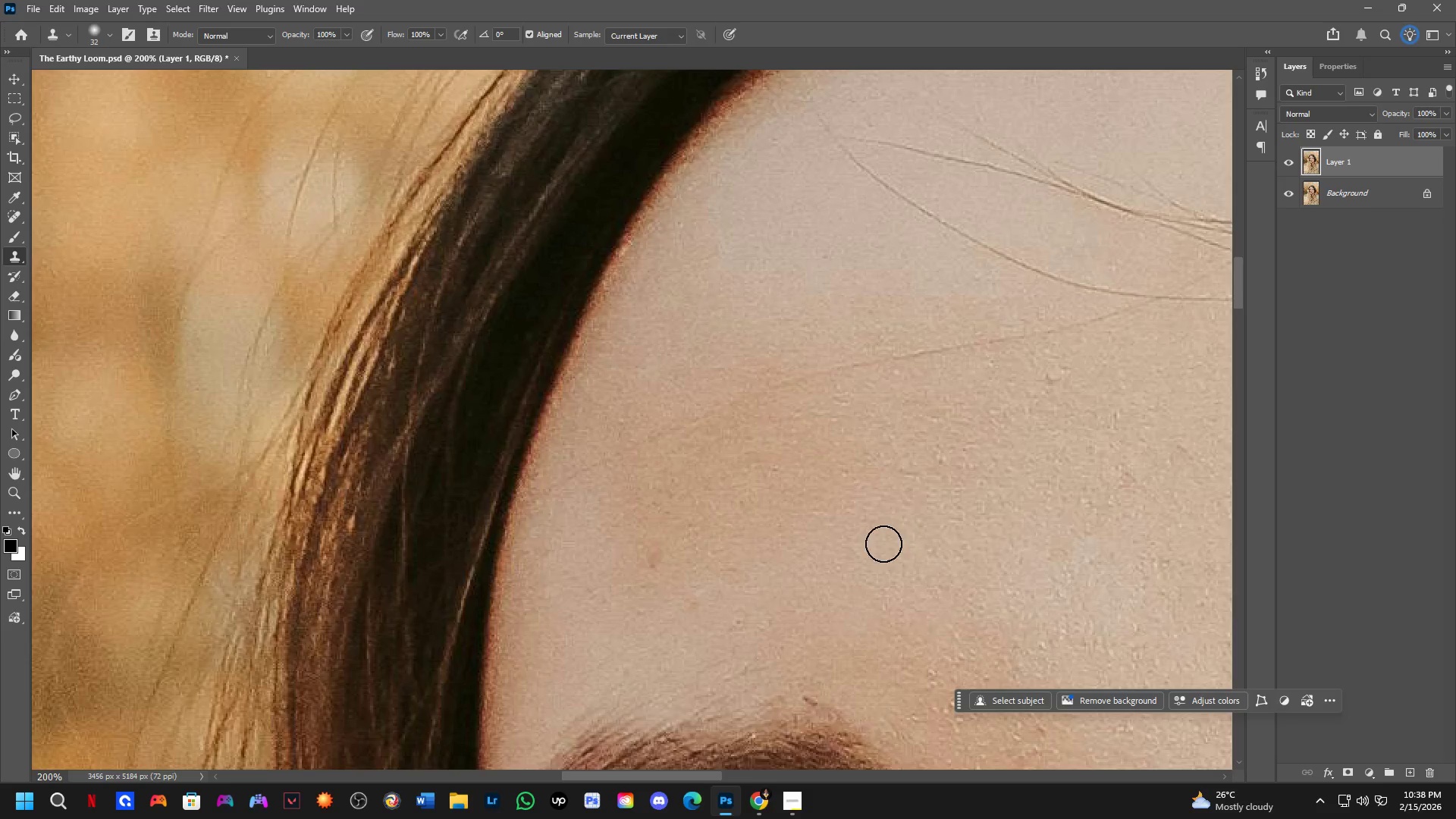 
key(Shift+ShiftLeft)
 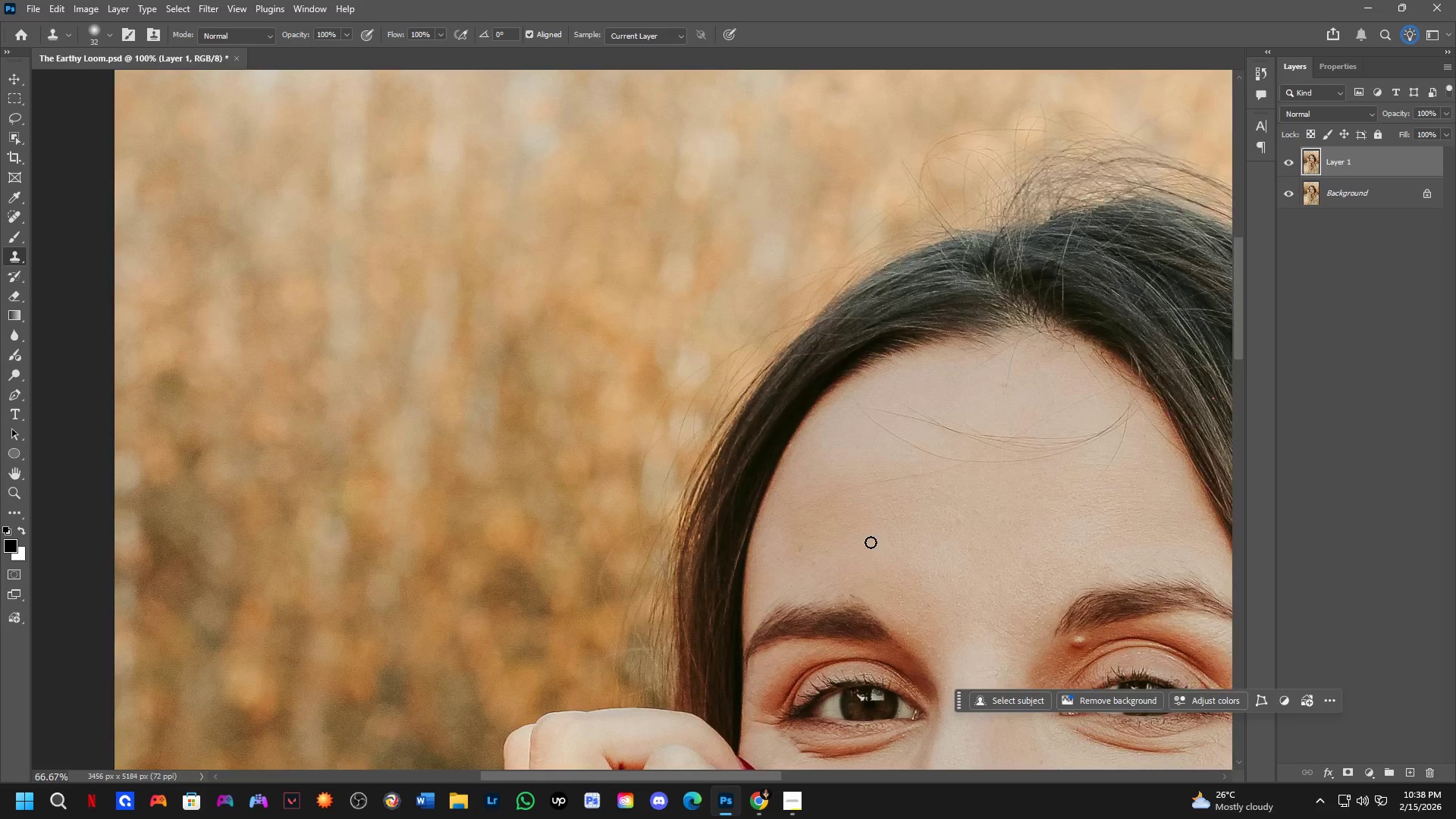 
hold_key(key=Space, duration=0.59)
 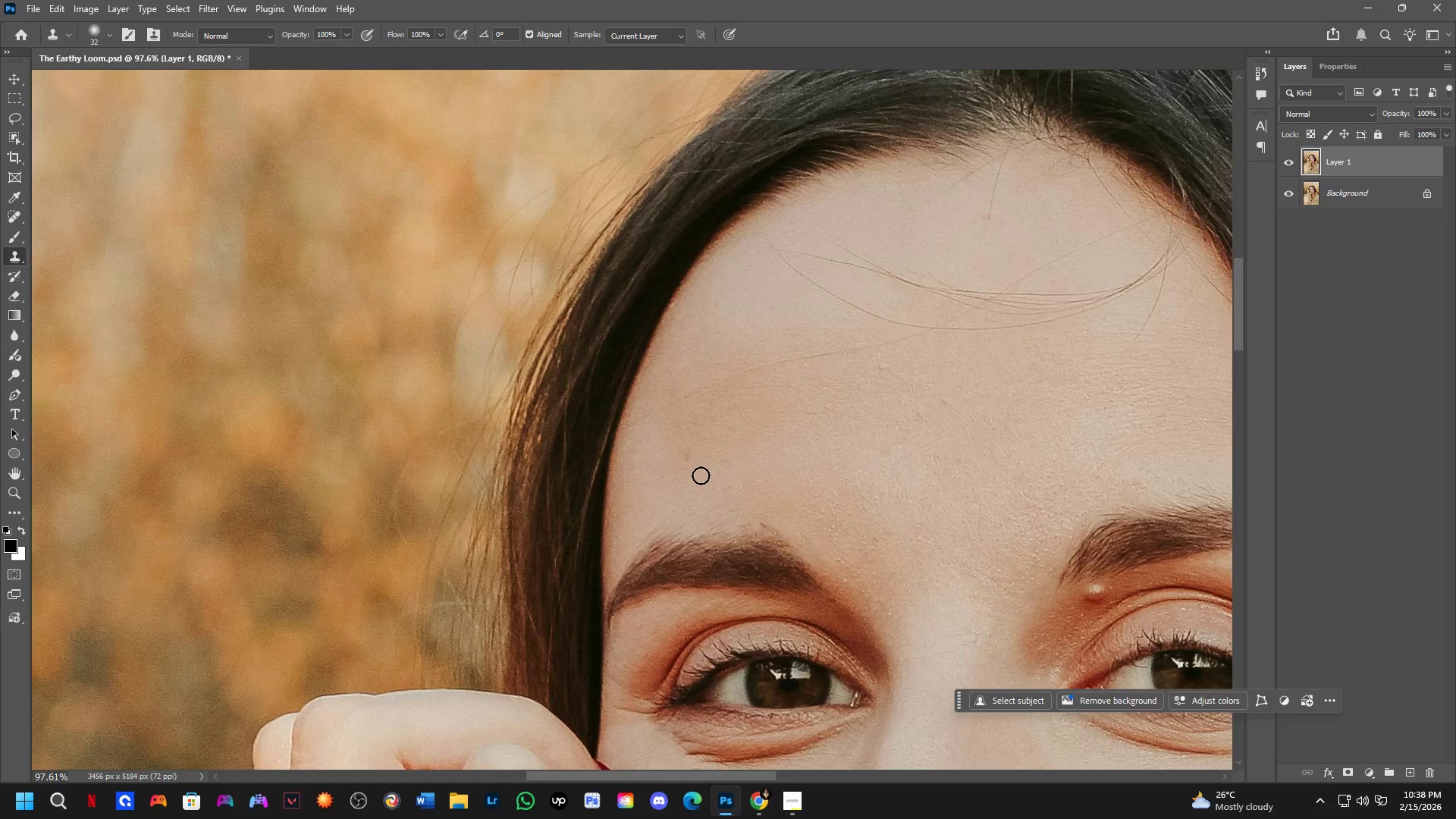 
left_click_drag(start_coordinate=[894, 582], to_coordinate=[749, 507])
 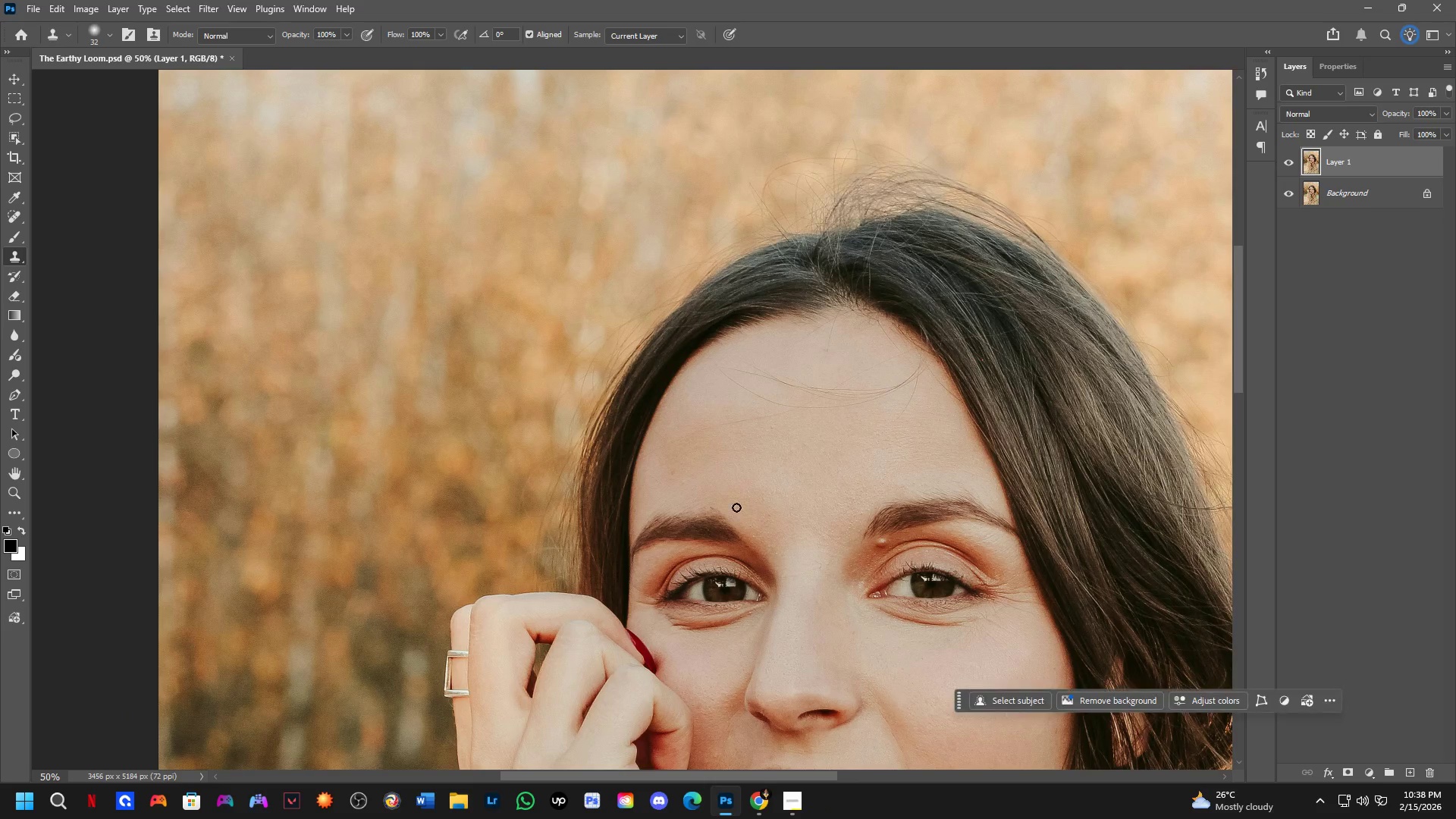 
scroll: coordinate [871, 542], scroll_direction: down, amount: 3.0
 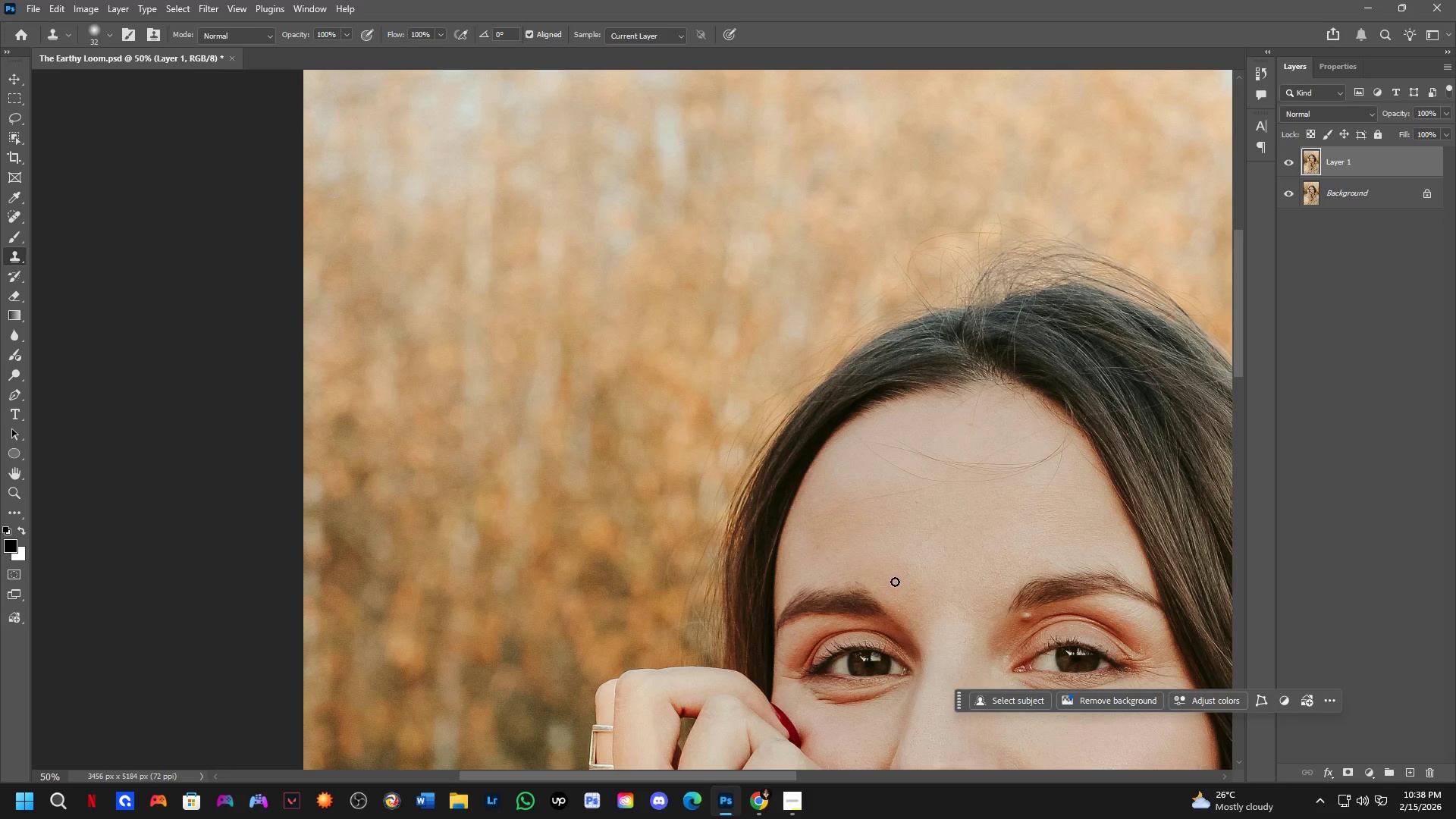 
key(Shift+ShiftLeft)
 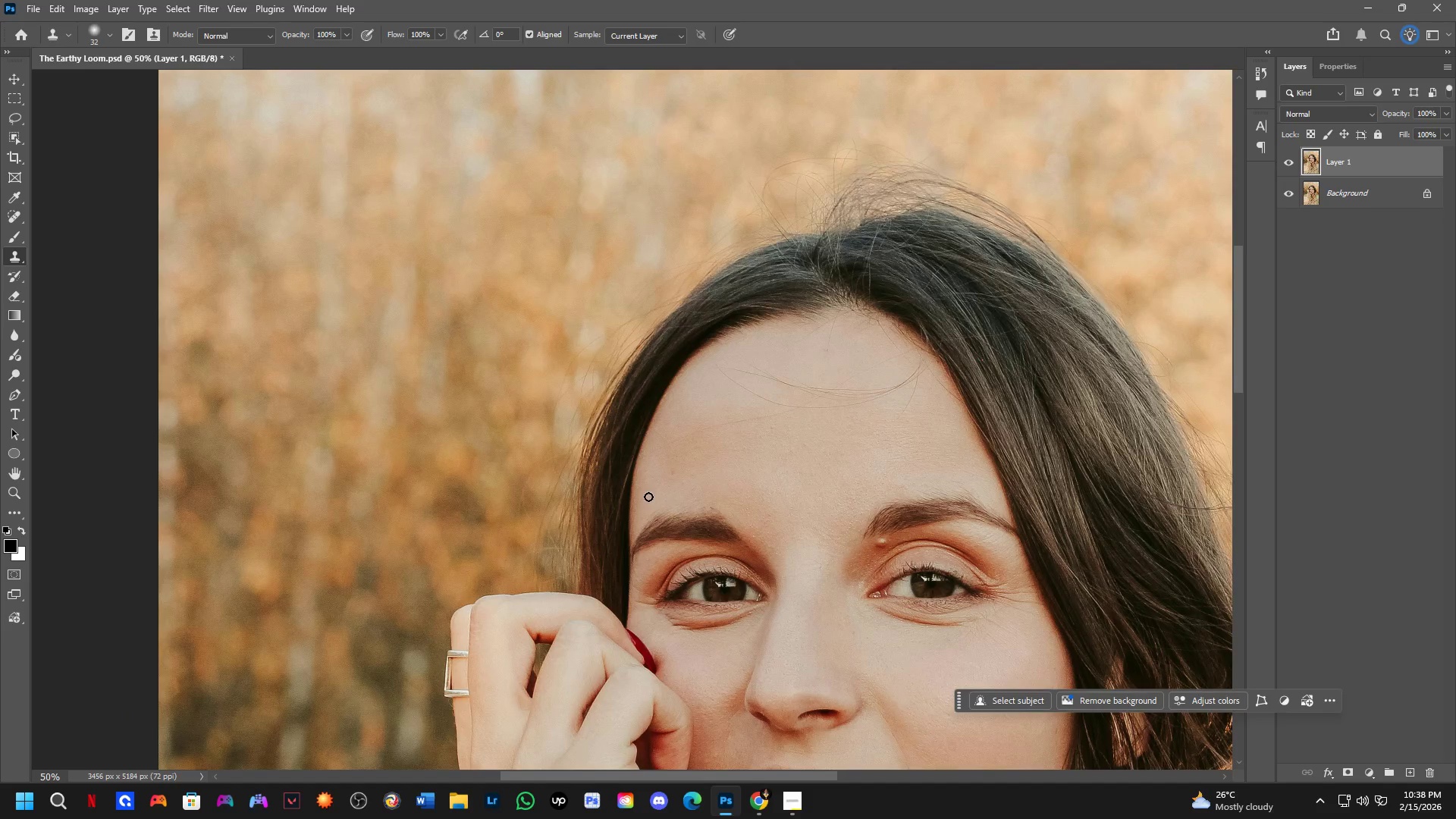 
key(Shift+ShiftLeft)
 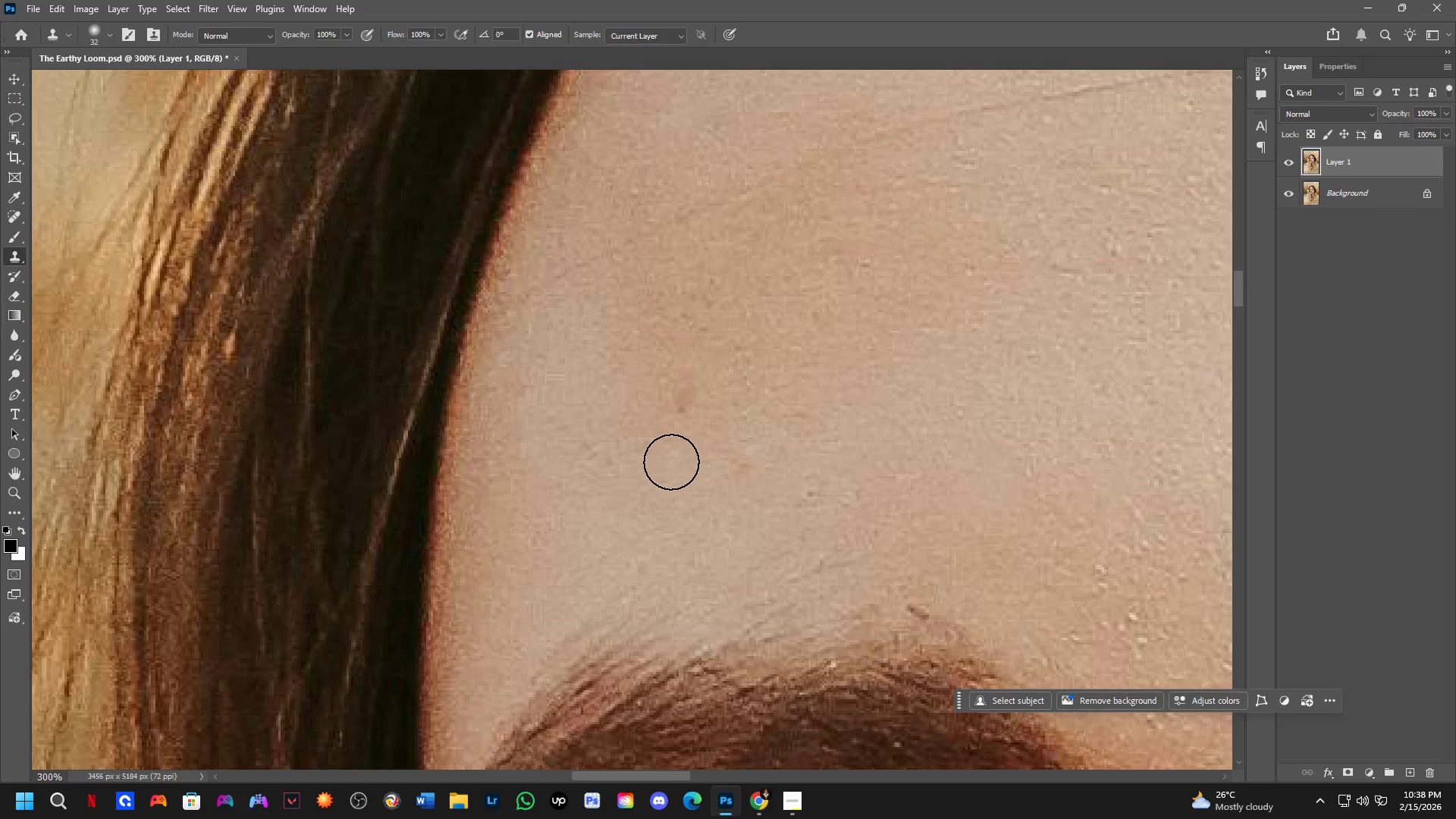 
hold_key(key=AltLeft, duration=0.89)
 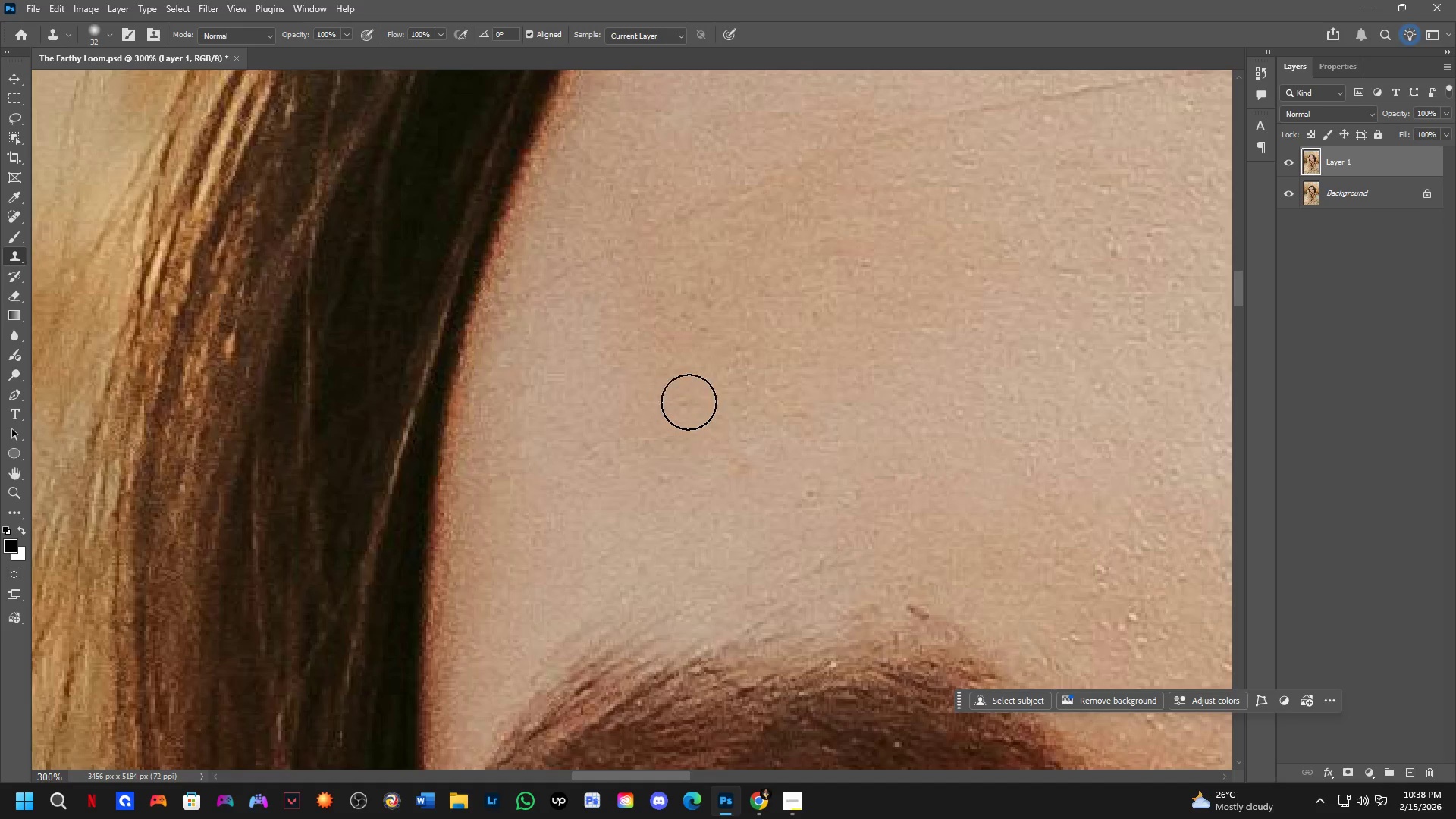 
scroll: coordinate [684, 485], scroll_direction: up, amount: 9.0
 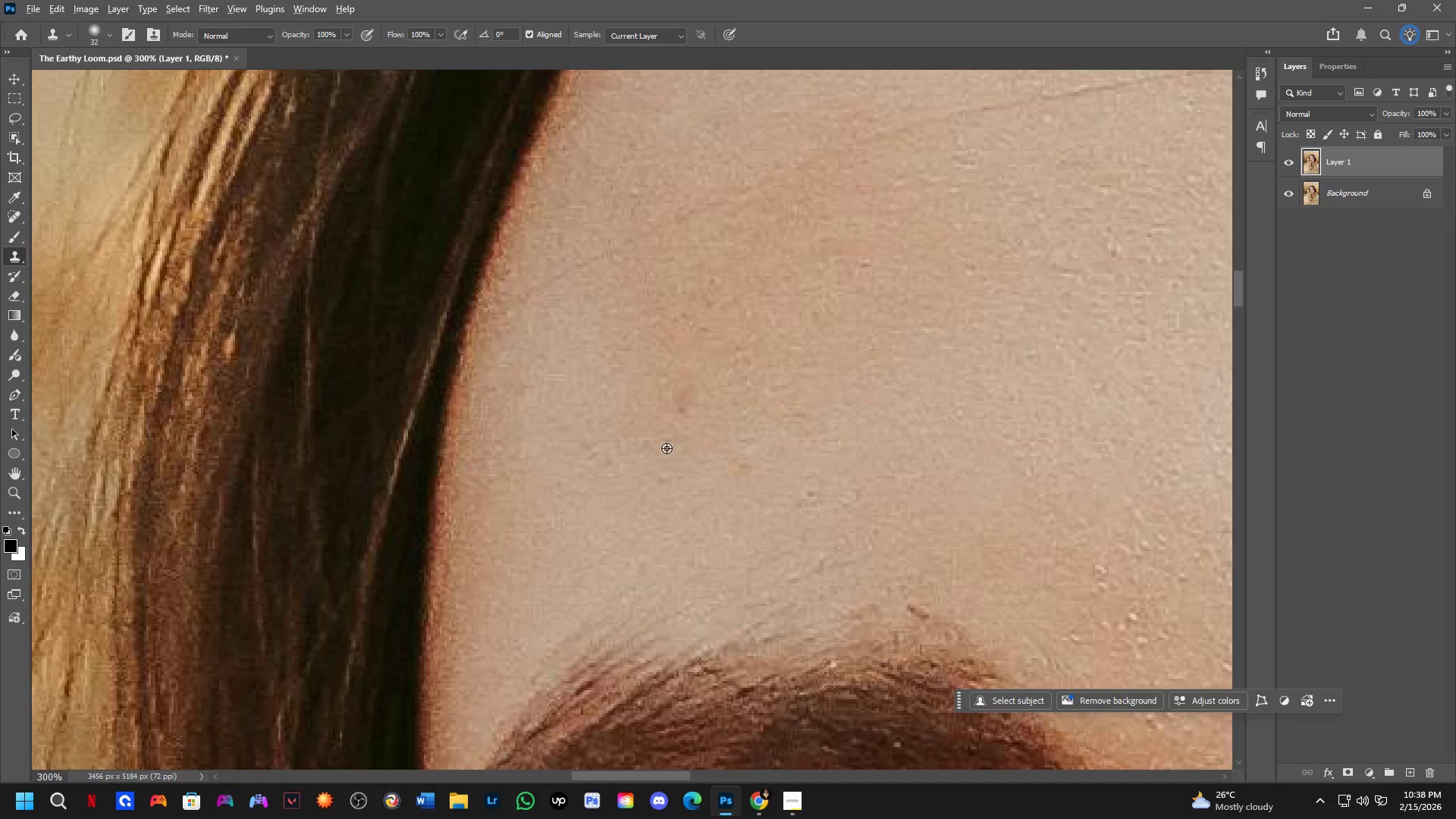 
left_click([667, 441])
 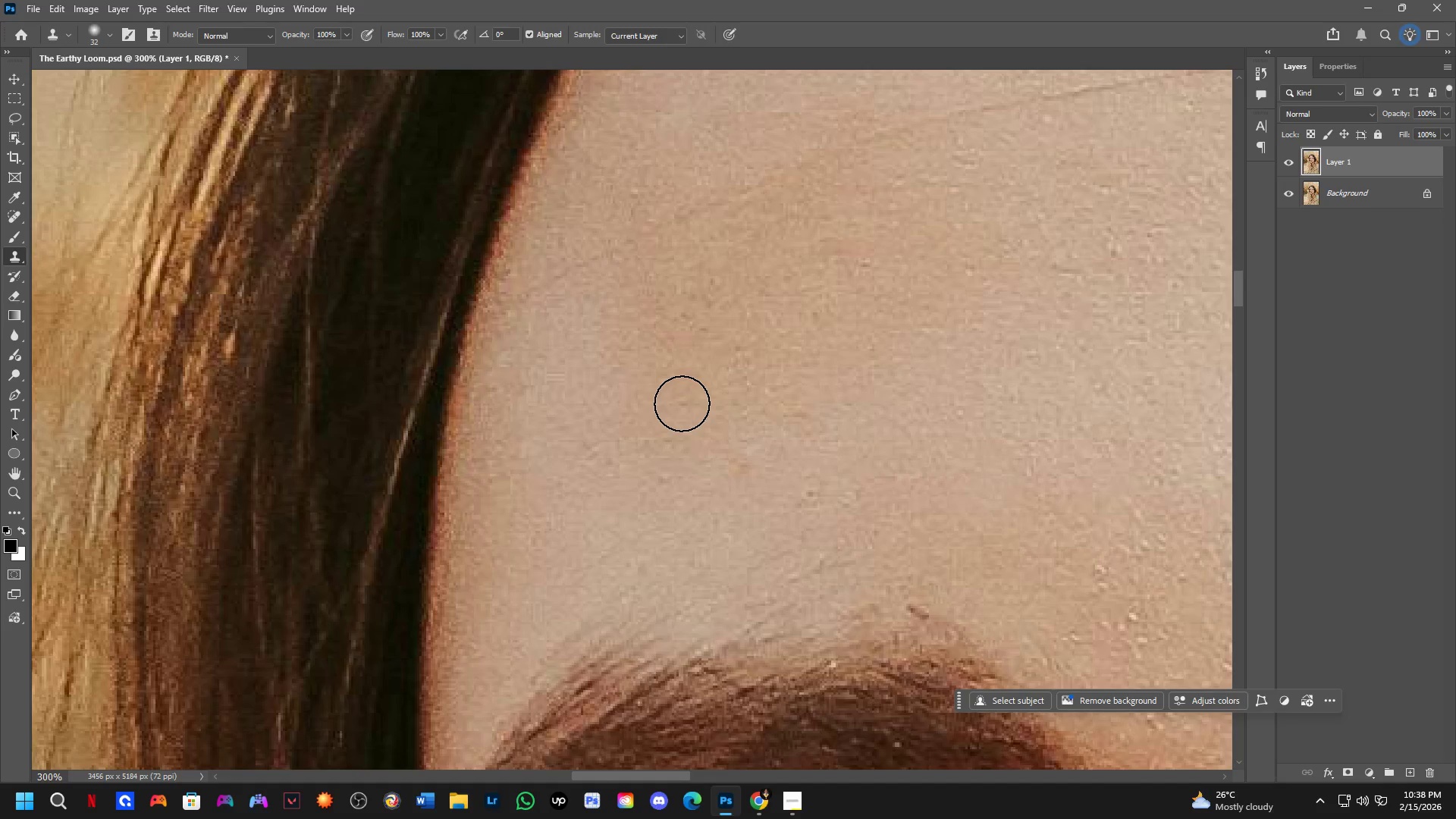 
left_click([682, 403])
 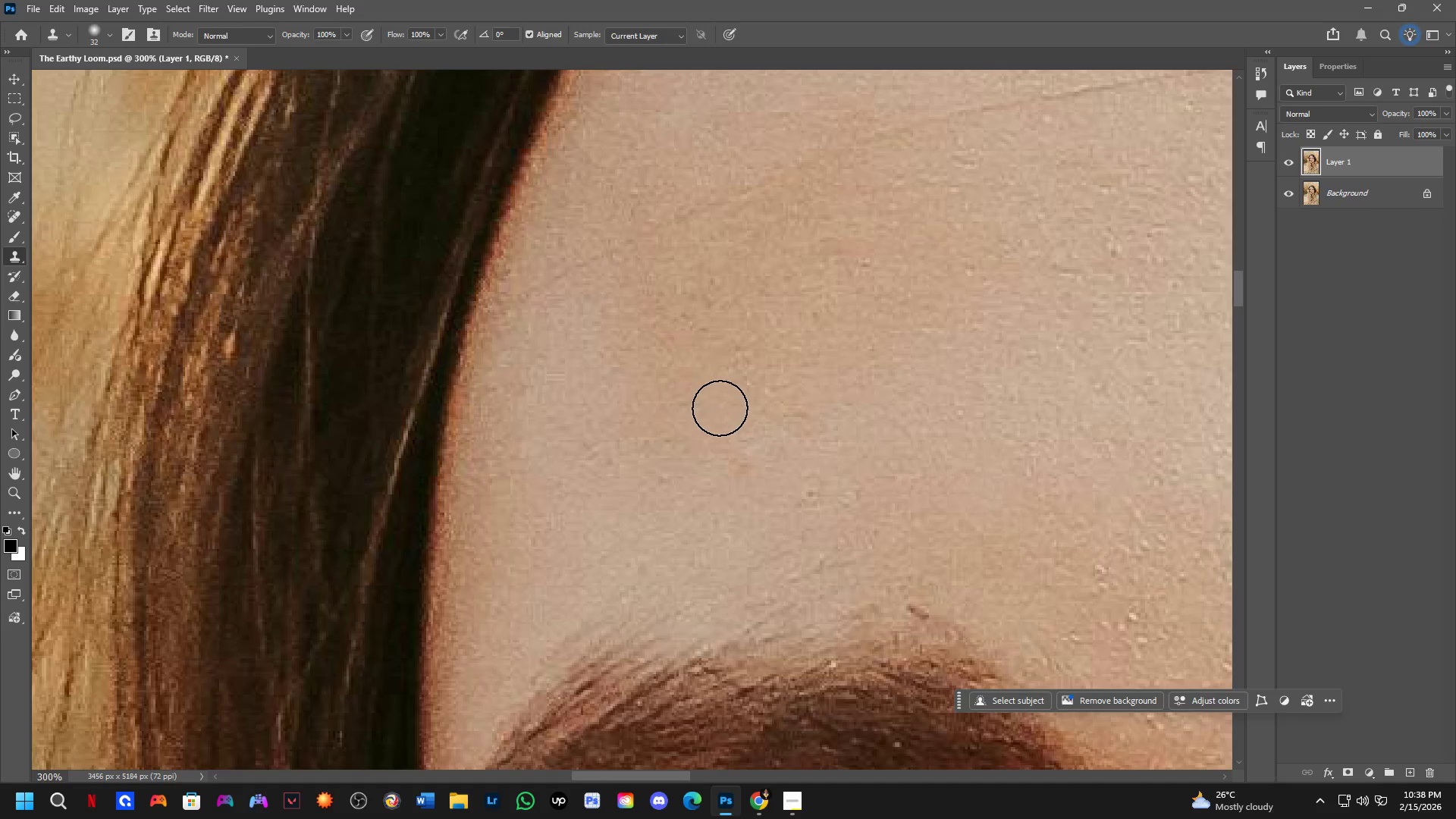 
key(Shift+ShiftLeft)
 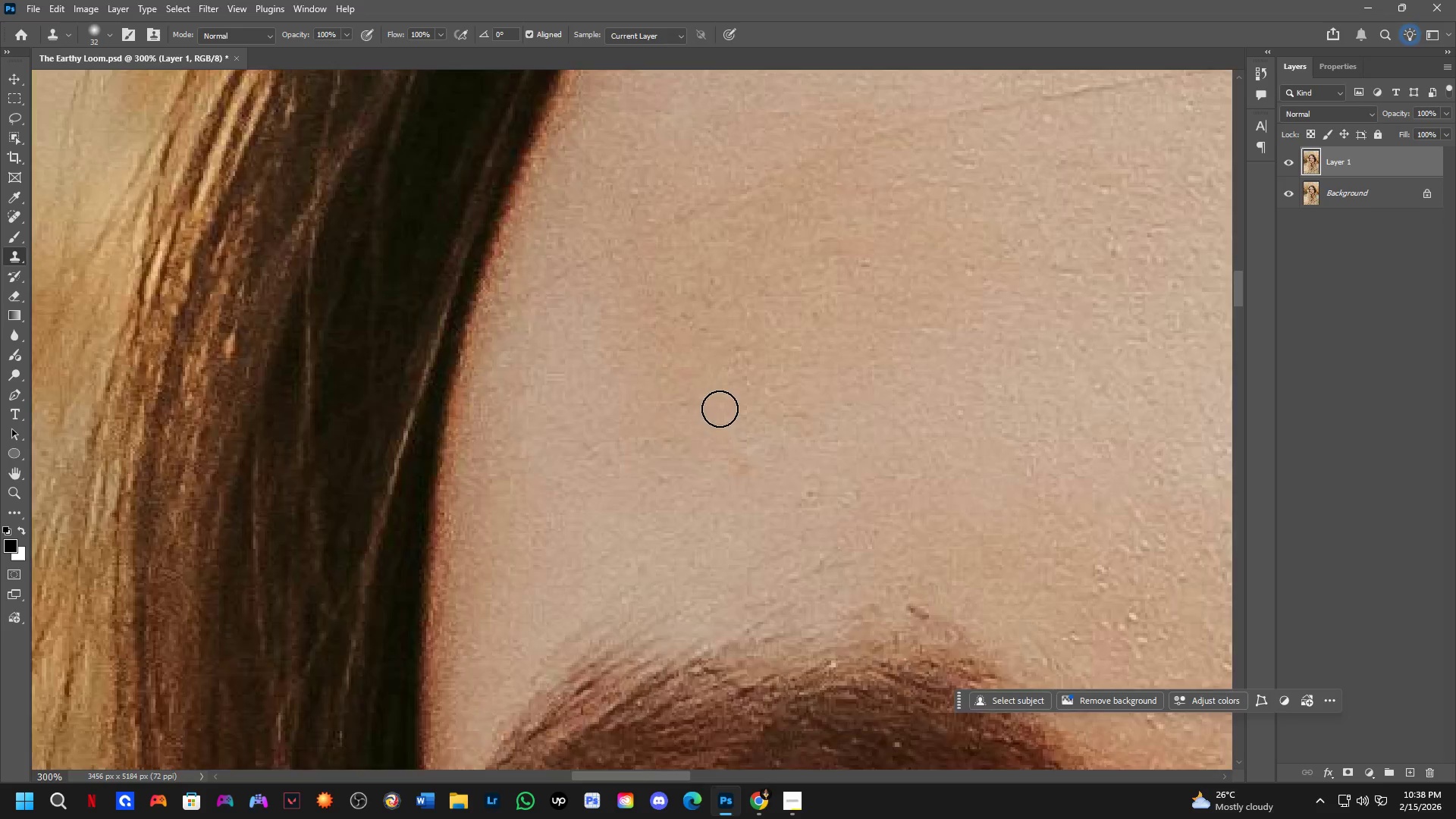 
scroll: coordinate [720, 409], scroll_direction: down, amount: 2.0
 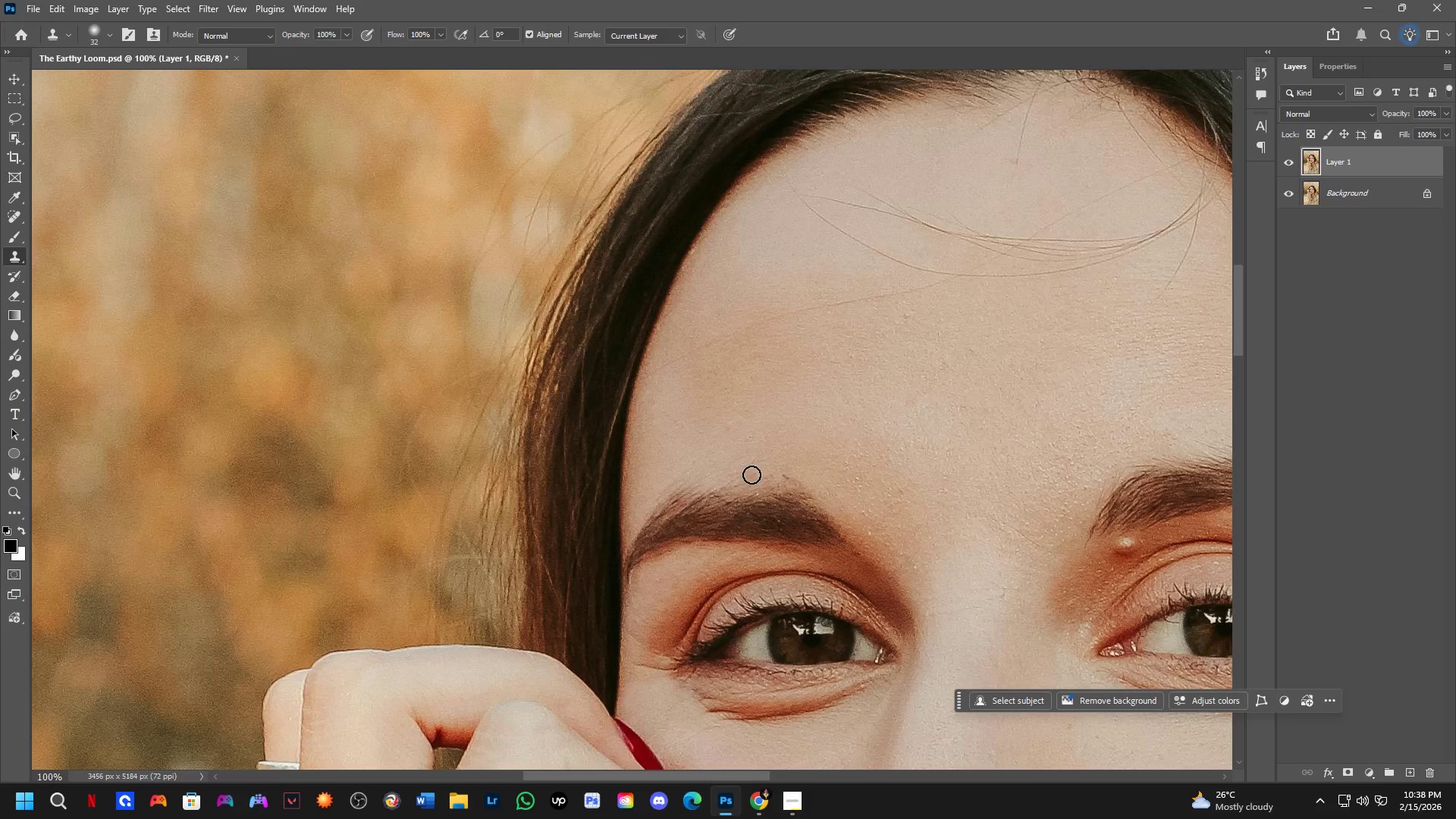 
hold_key(key=AltLeft, duration=0.88)
 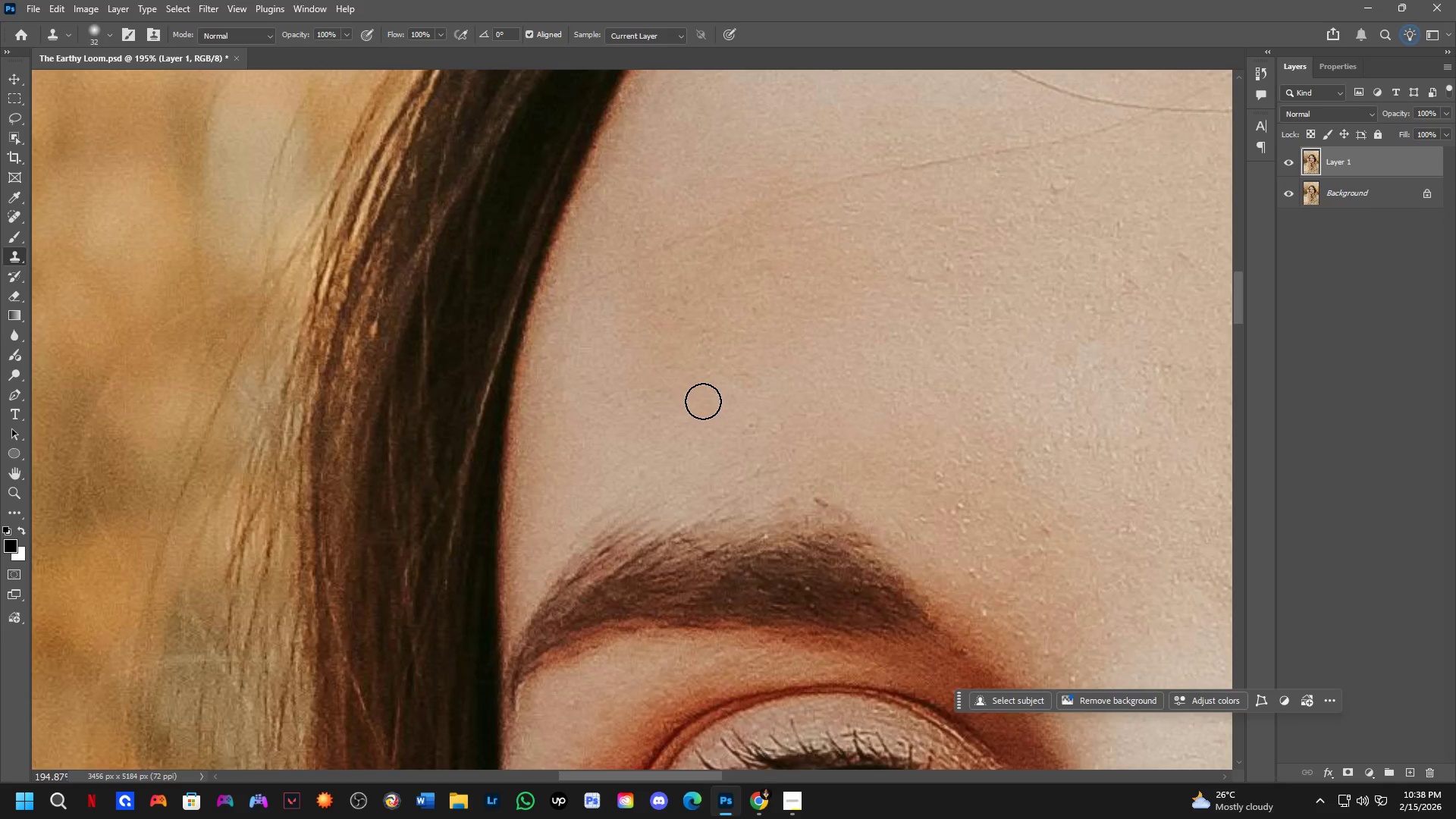 
scroll: coordinate [738, 438], scroll_direction: up, amount: 7.0
 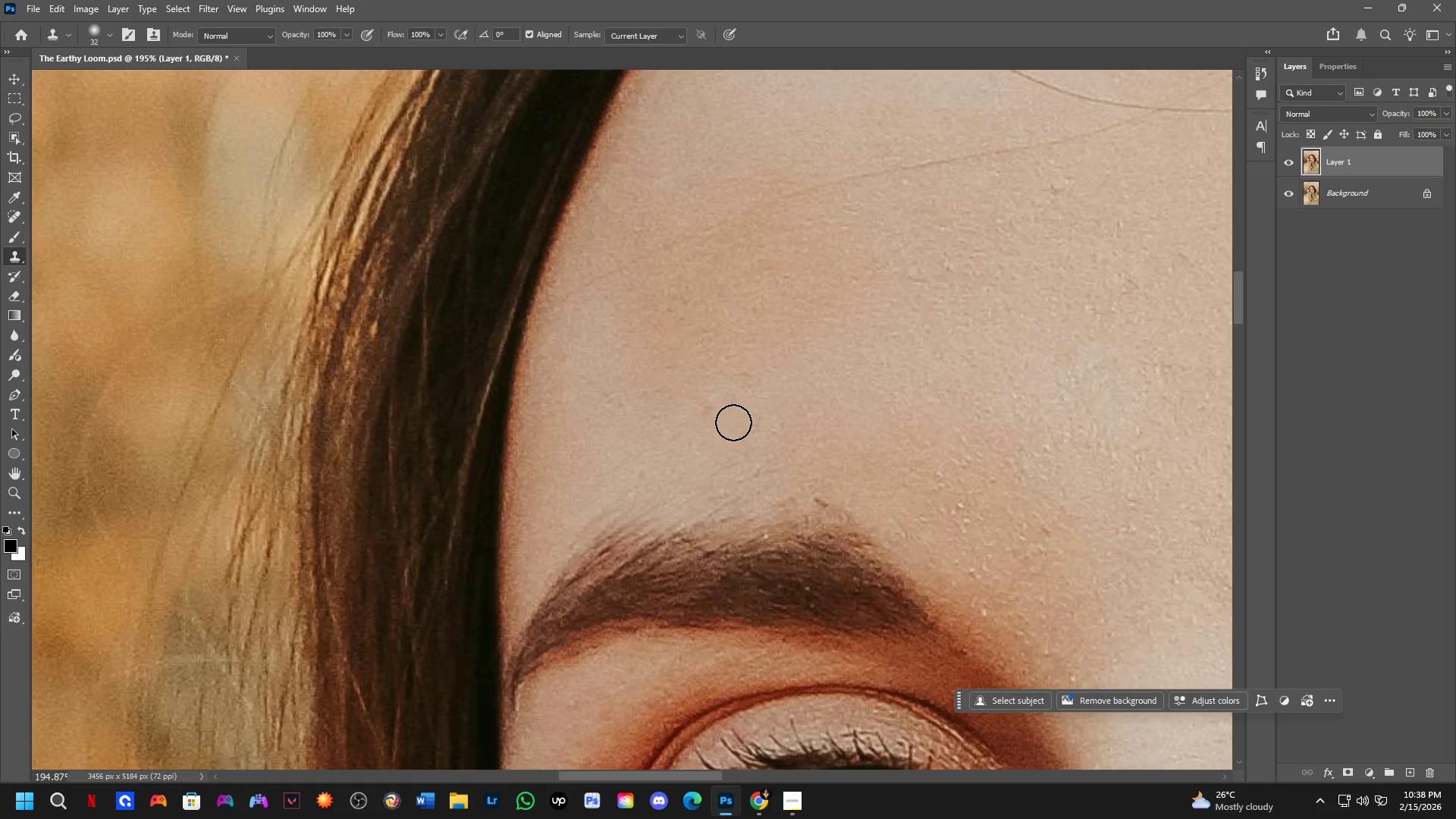 
left_click([703, 402])
 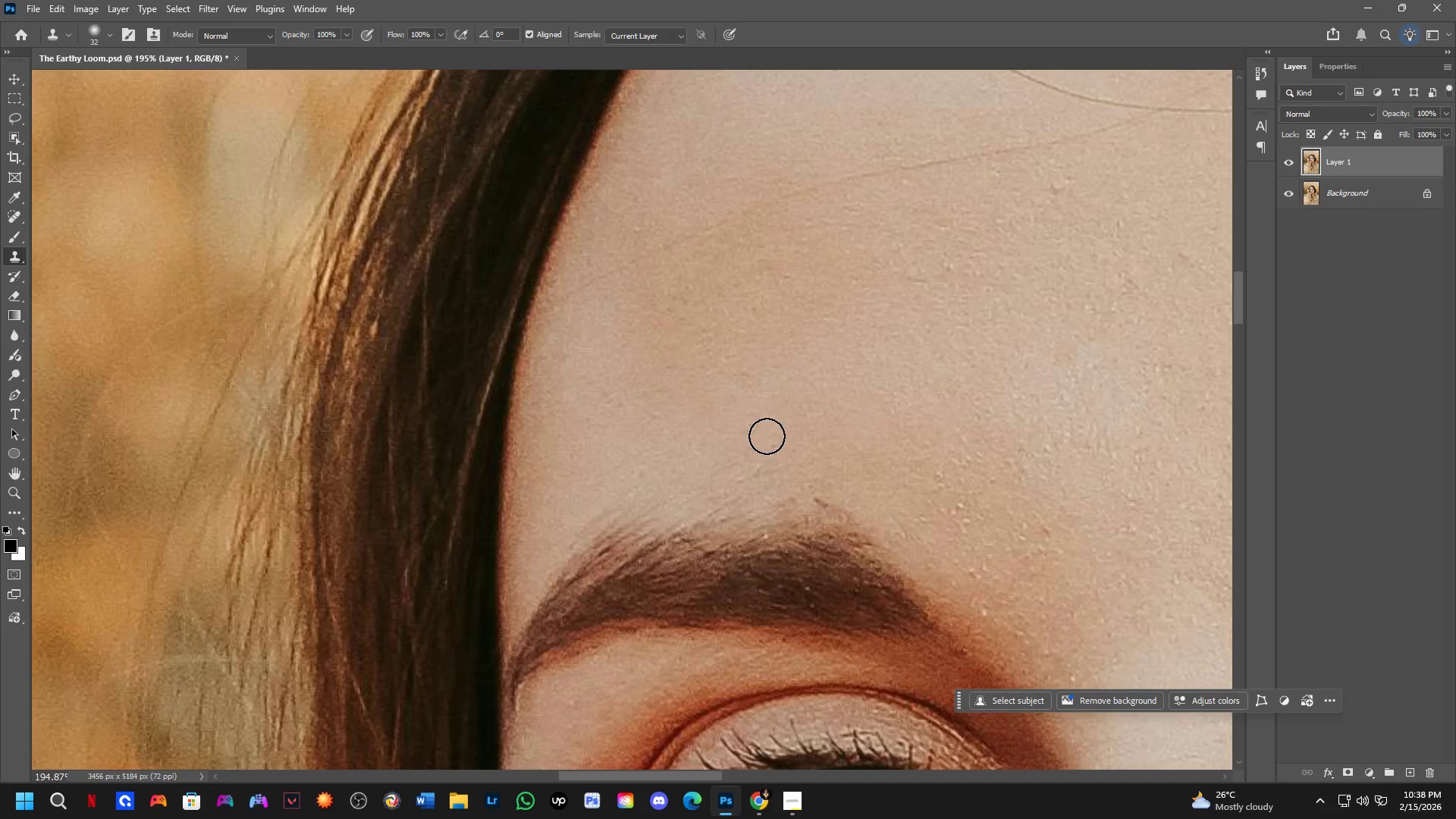 
hold_key(key=AltLeft, duration=0.47)
left_click([733, 406])
 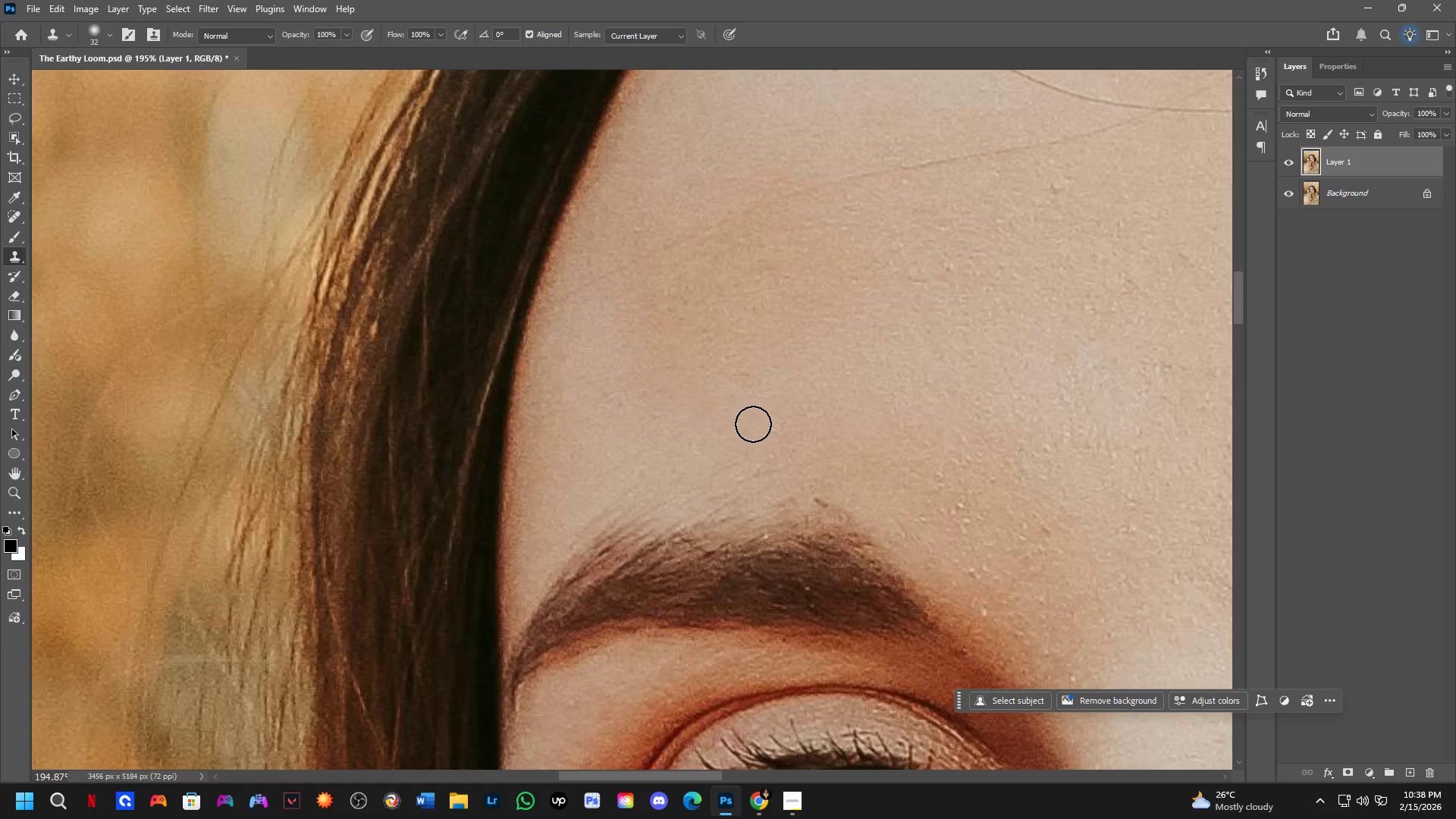 
double_click([753, 424])
 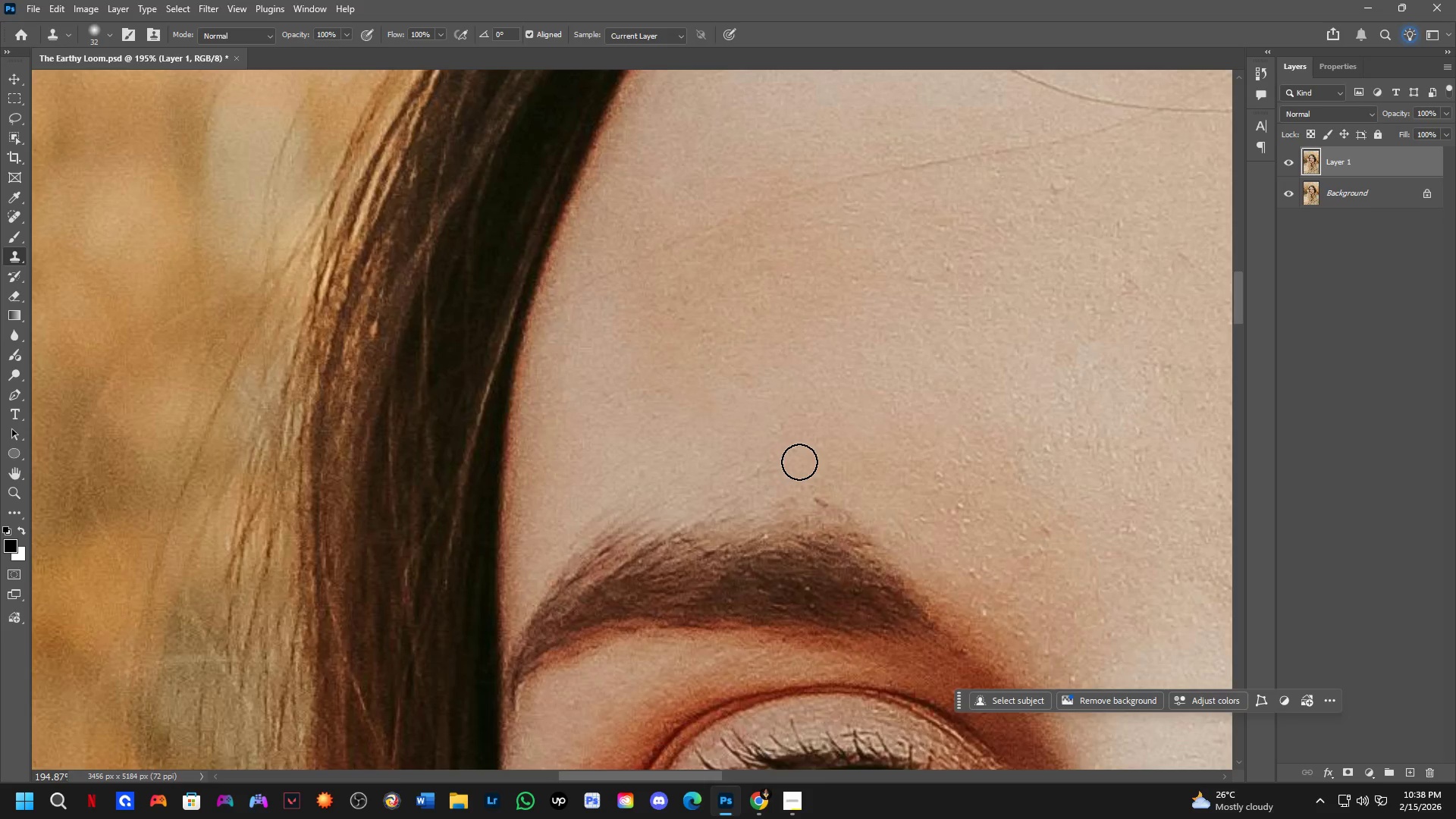 
hold_key(key=Space, duration=0.58)
 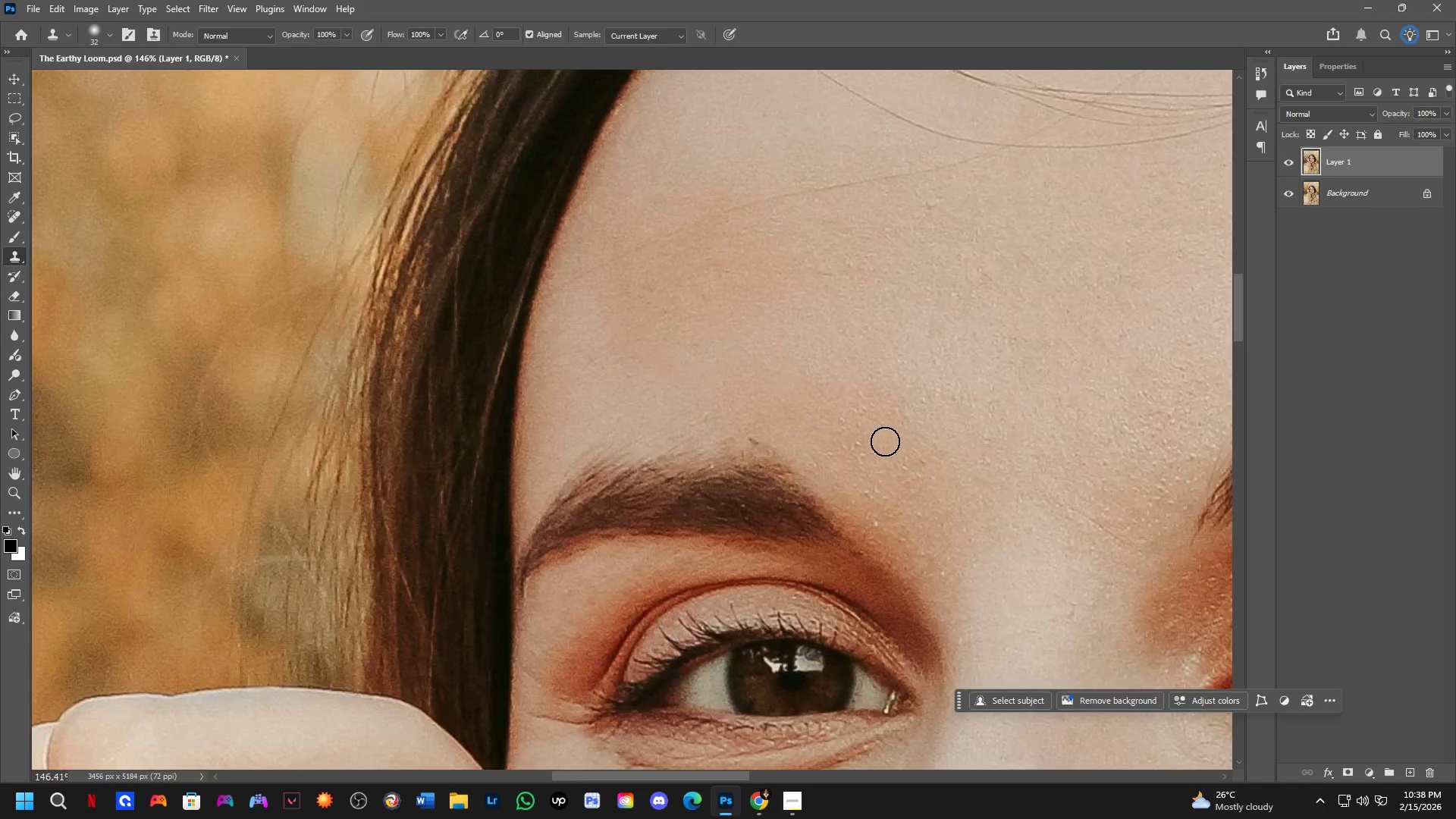 
left_click_drag(start_coordinate=[896, 471], to_coordinate=[834, 417])
 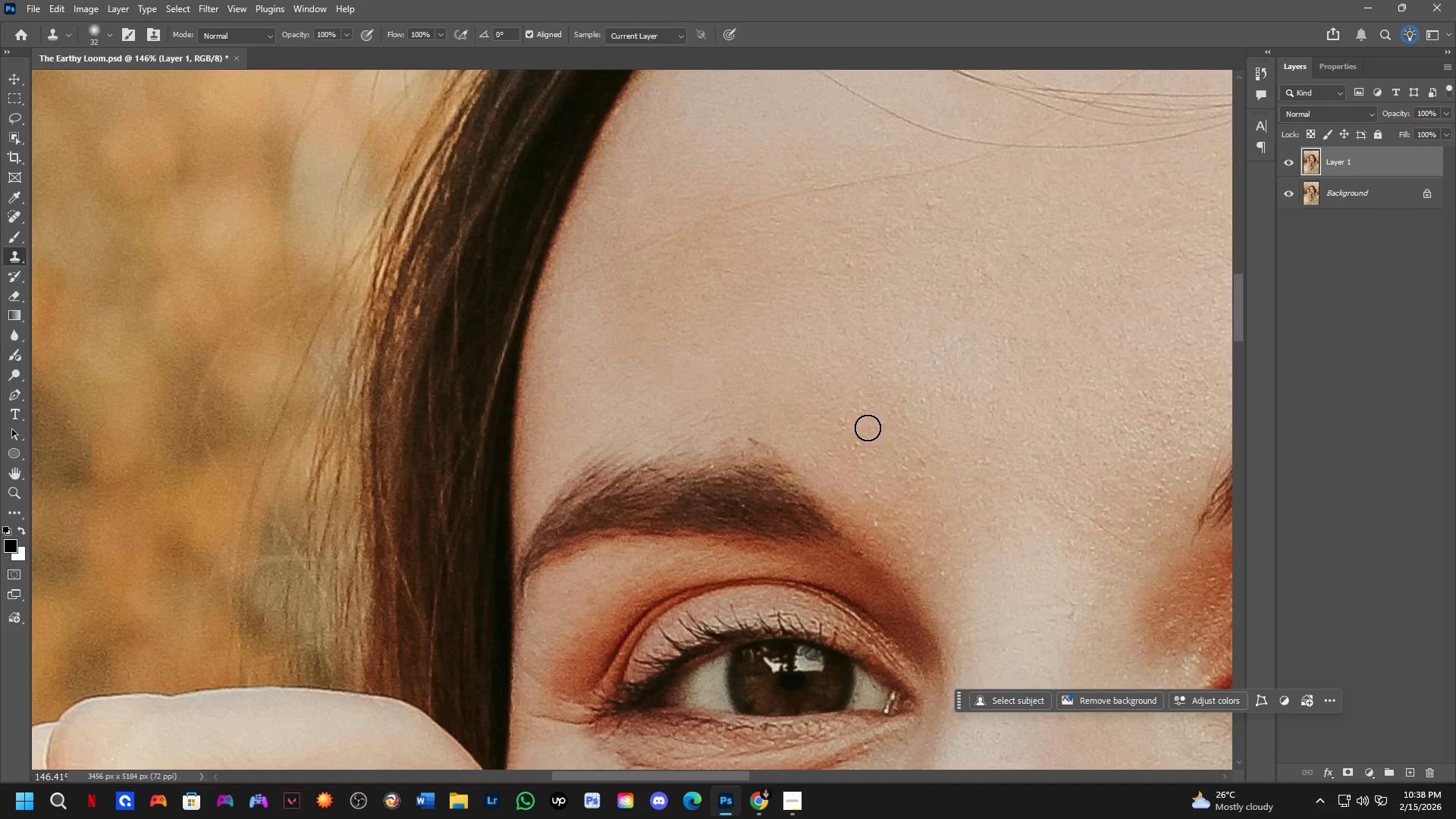 
scroll: coordinate [799, 470], scroll_direction: down, amount: 3.0
 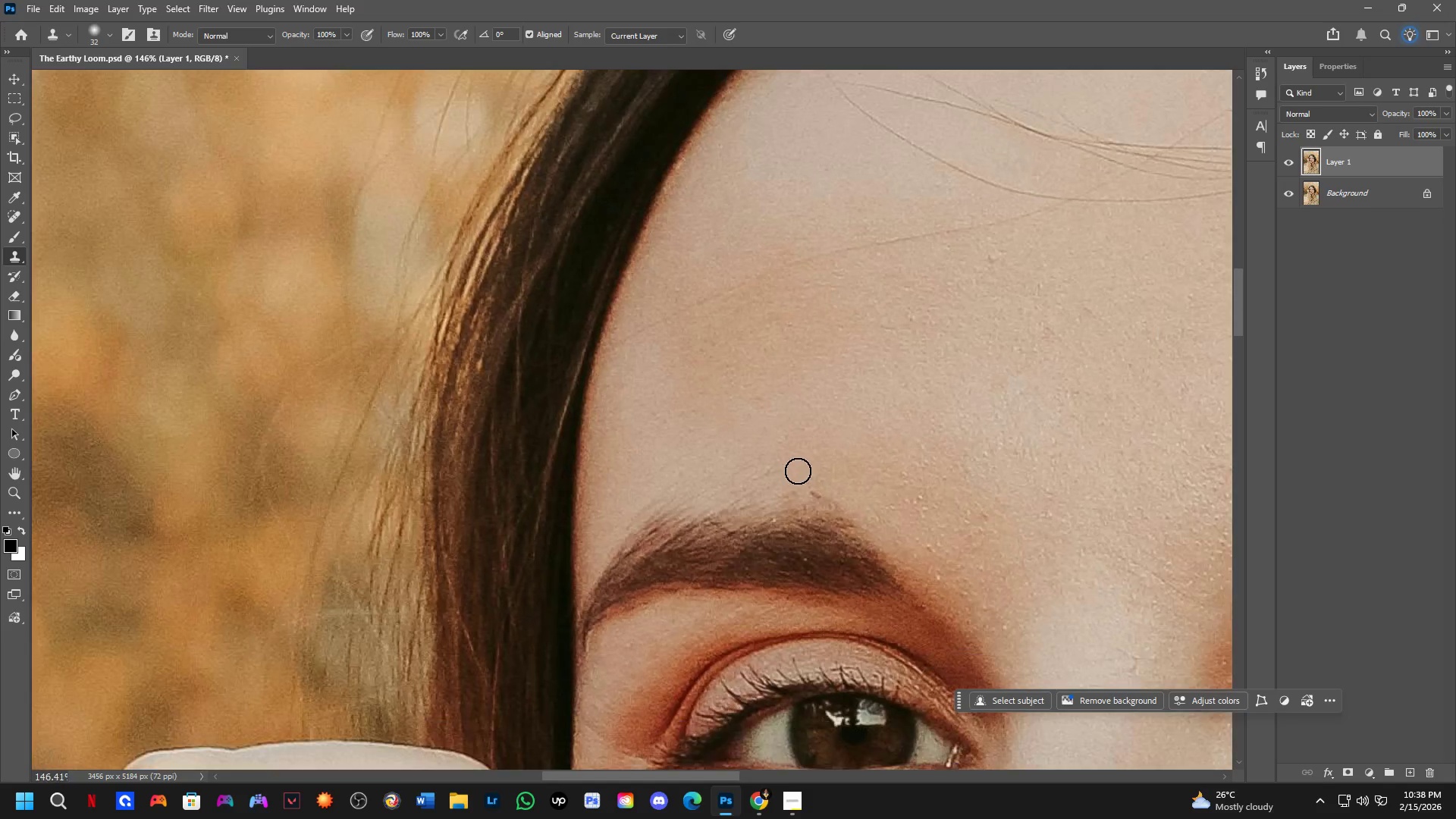 
hold_key(key=AltLeft, duration=0.34)
 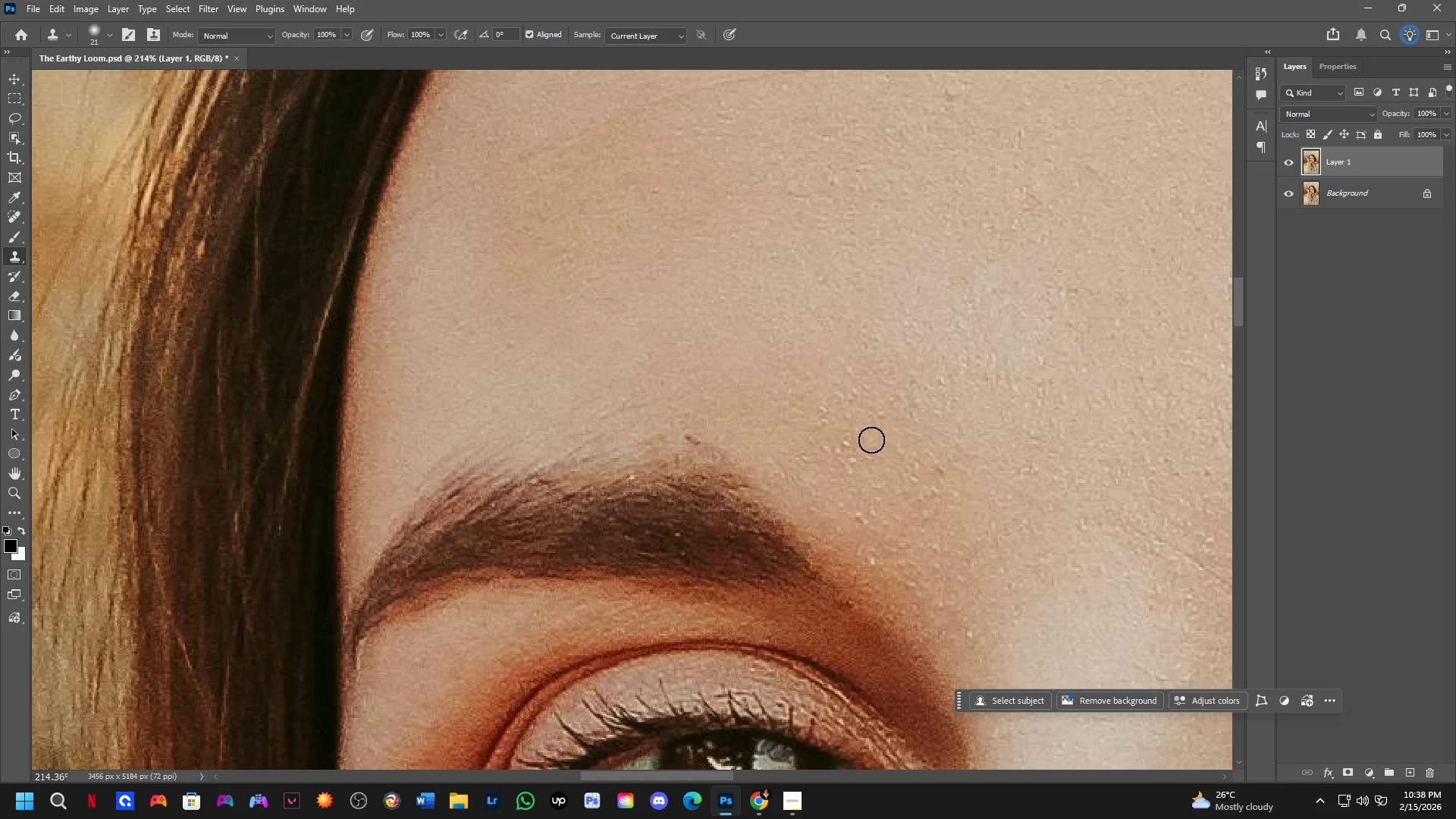 
scroll: coordinate [885, 443], scroll_direction: up, amount: 4.0
 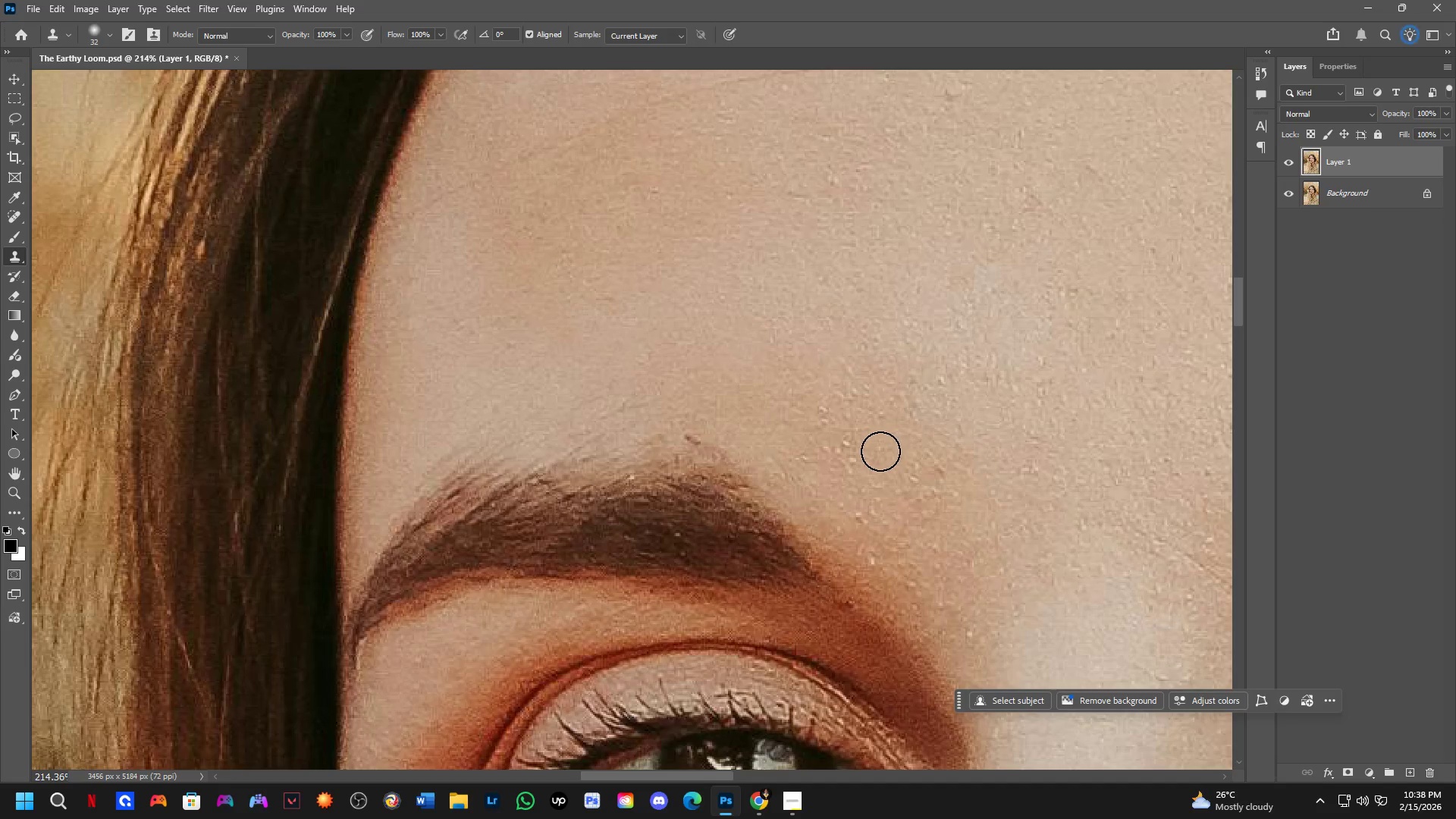 
key(Alt+AltLeft)
 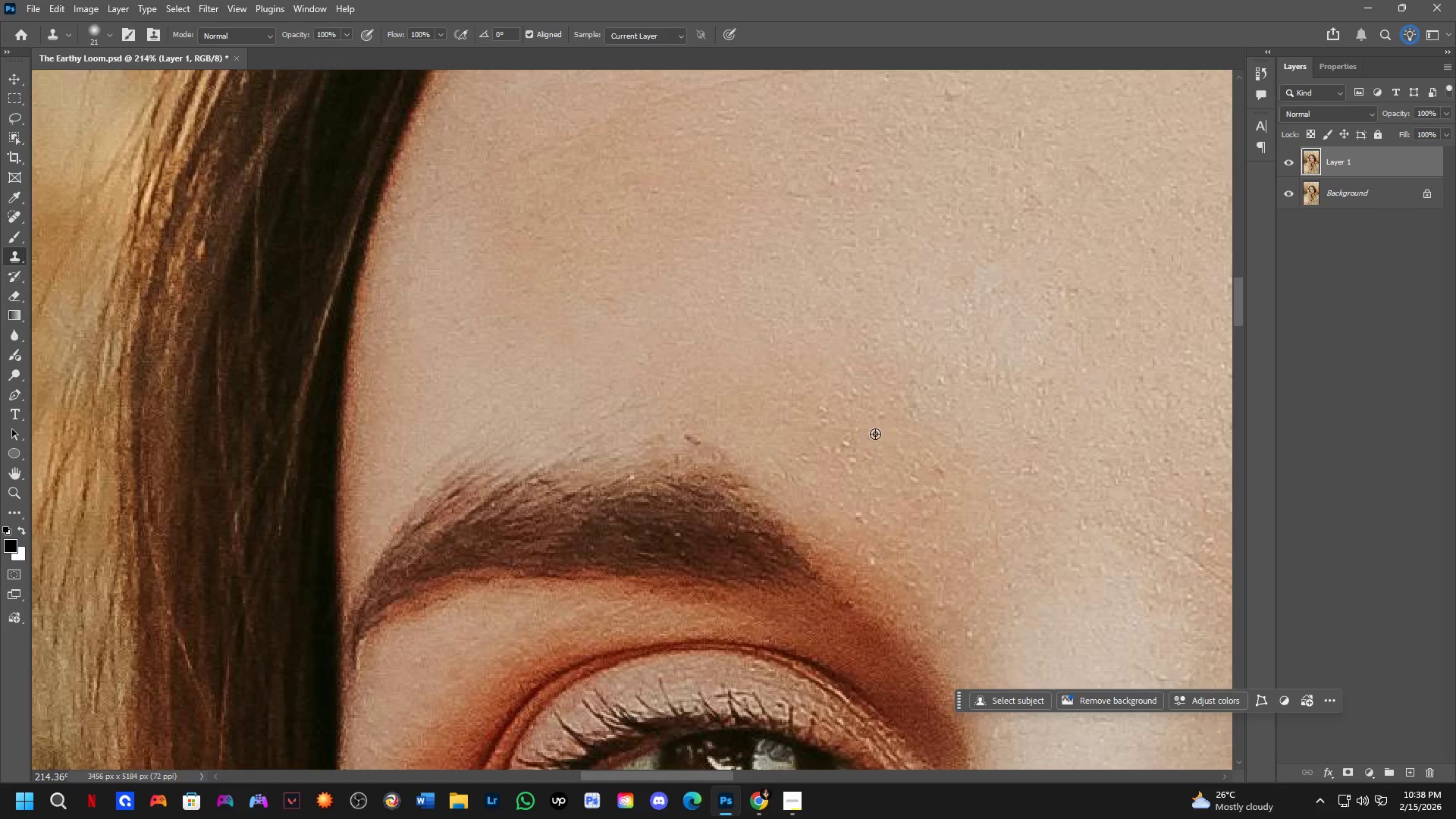 
left_click([875, 433])
 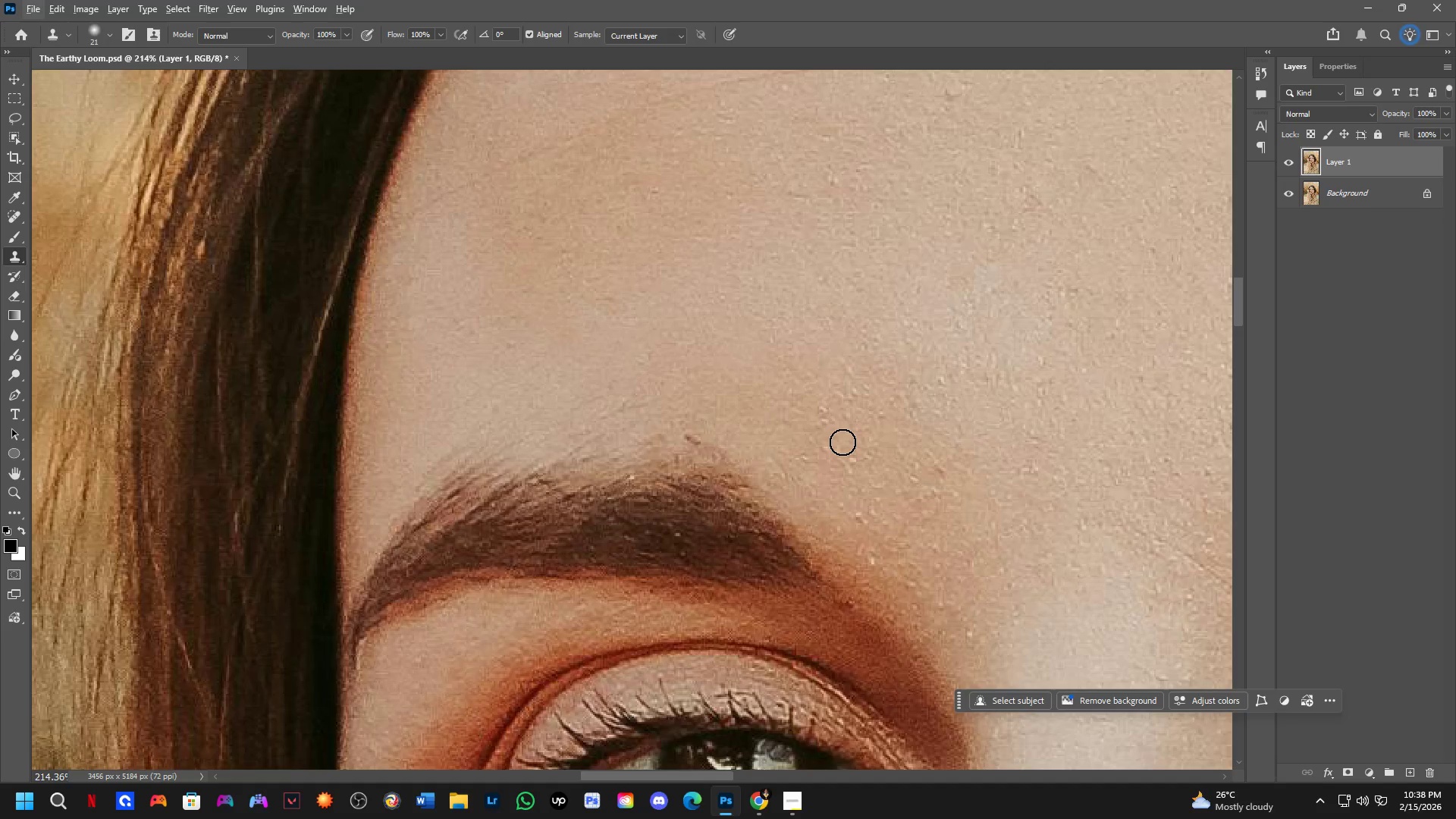 
left_click([843, 442])
 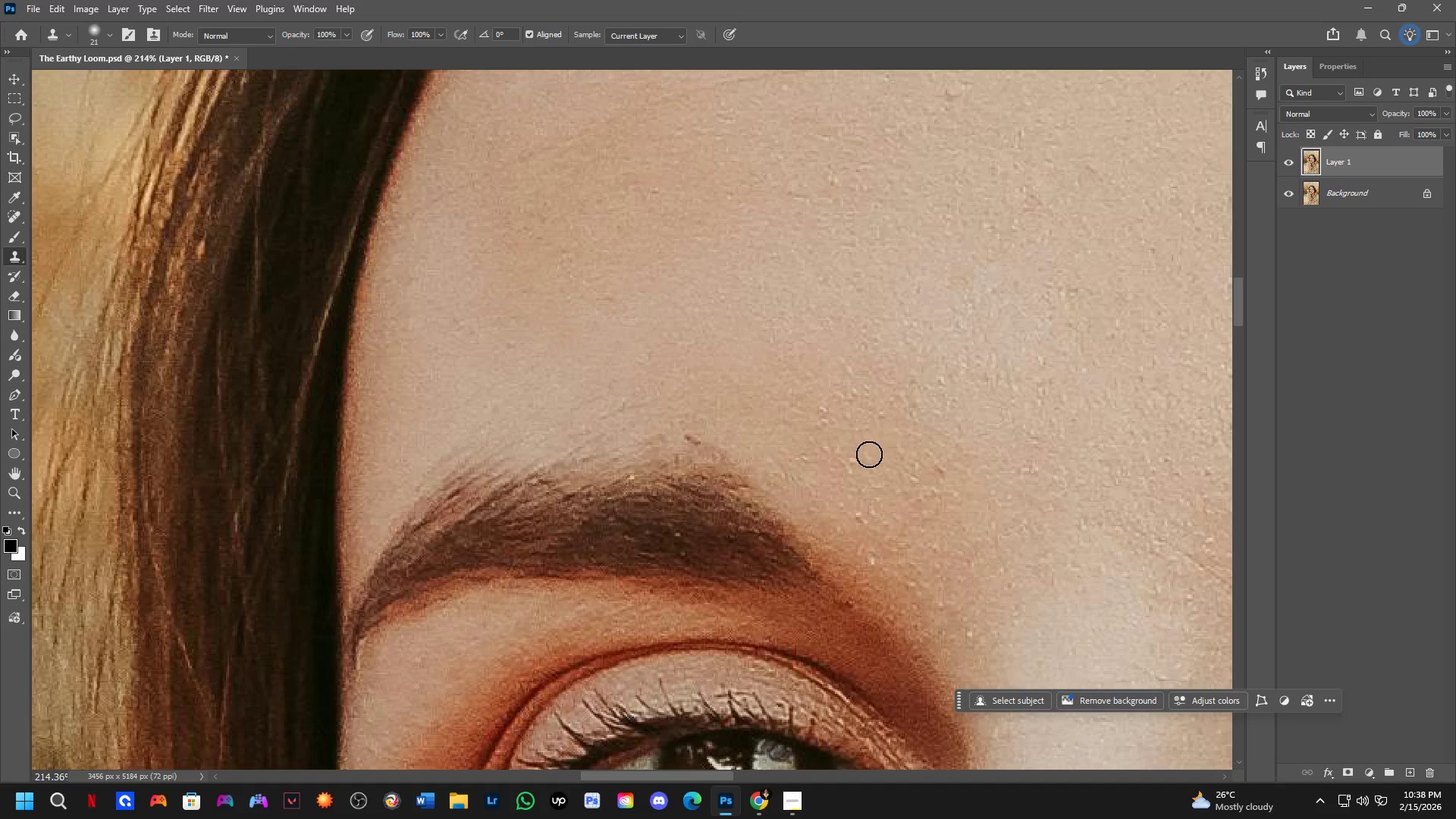 
key(Alt+AltLeft)
 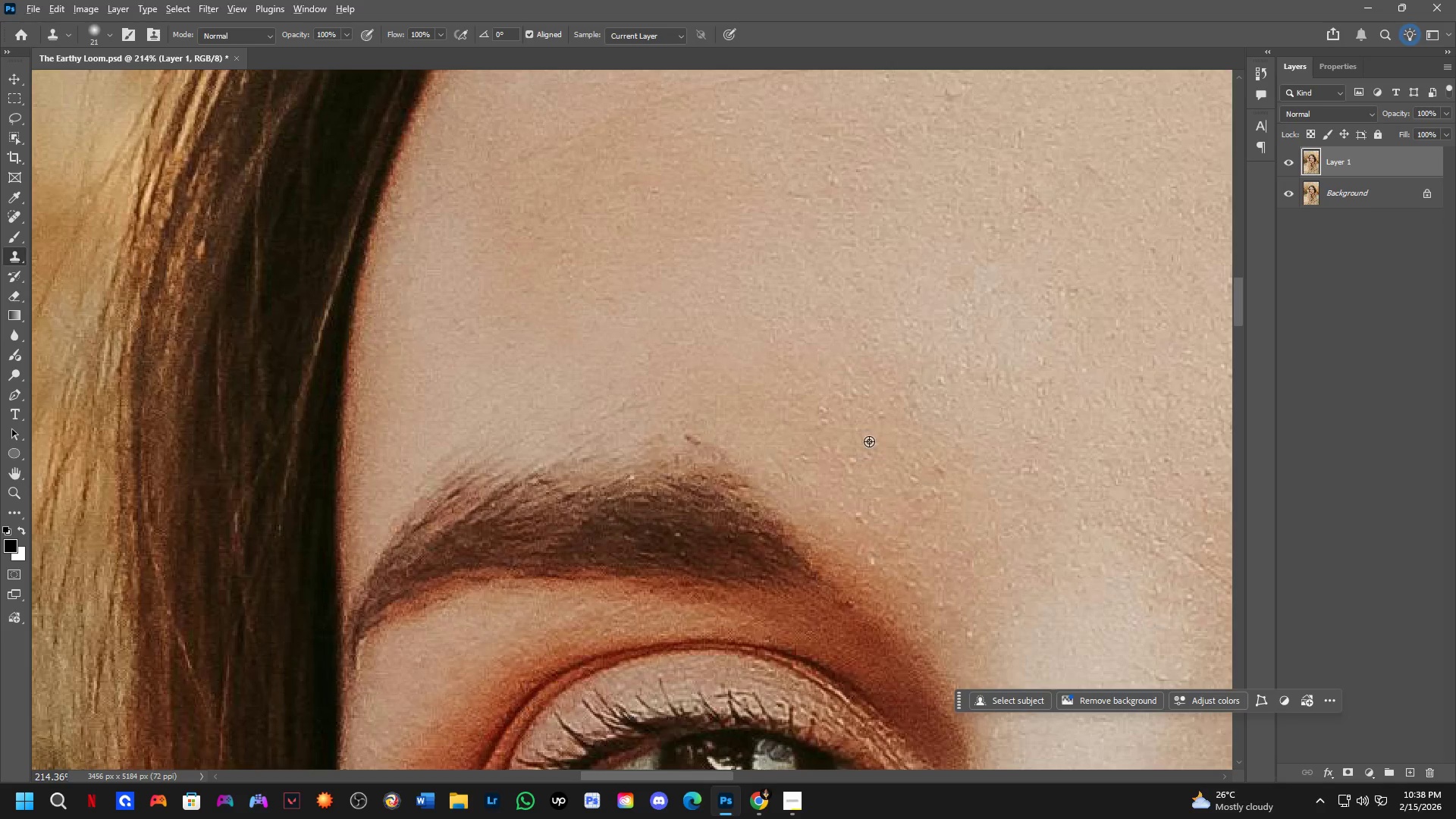 
left_click([869, 441])
 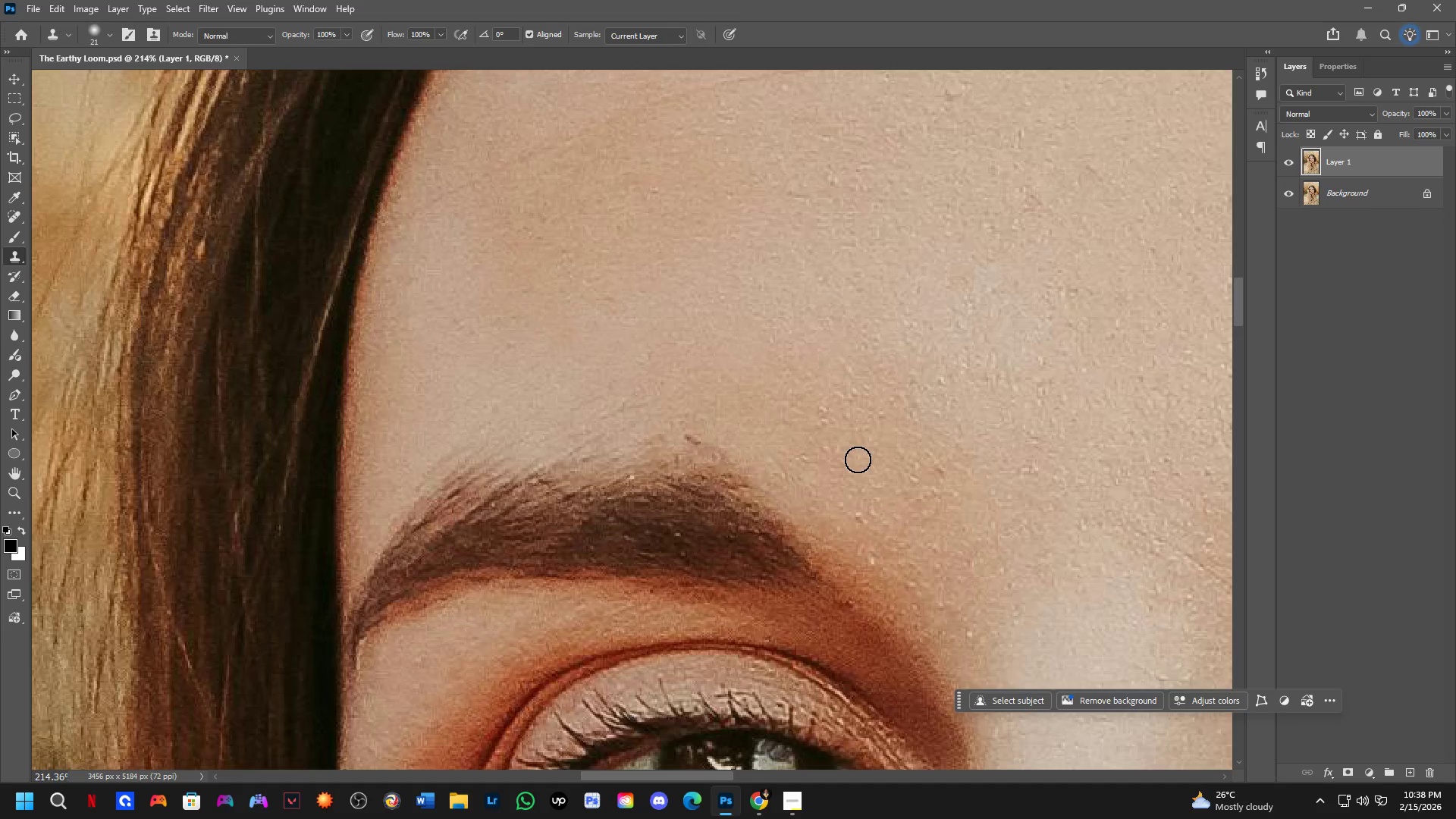 
left_click([857, 461])
 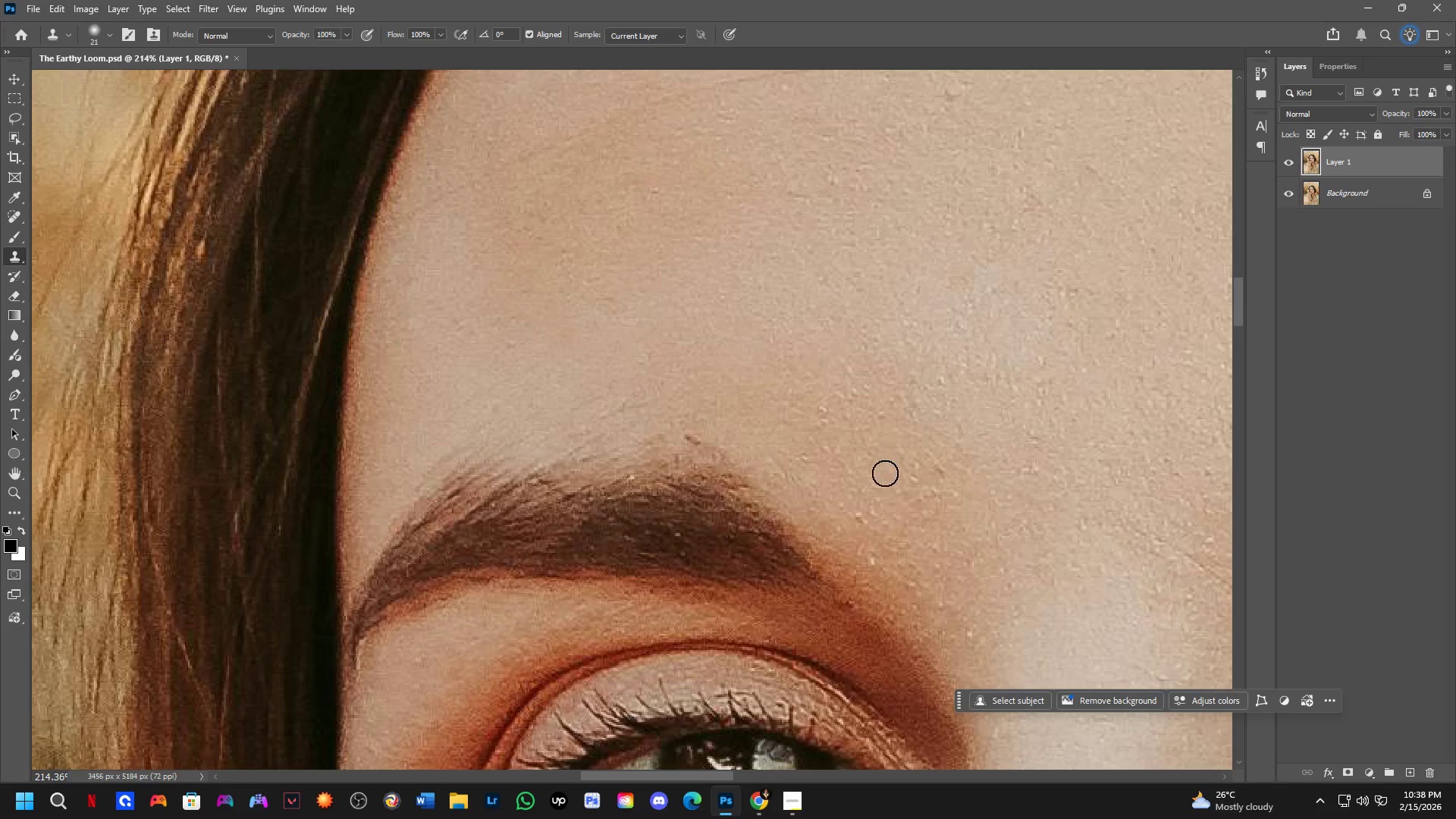 
hold_key(key=Space, duration=0.48)
 